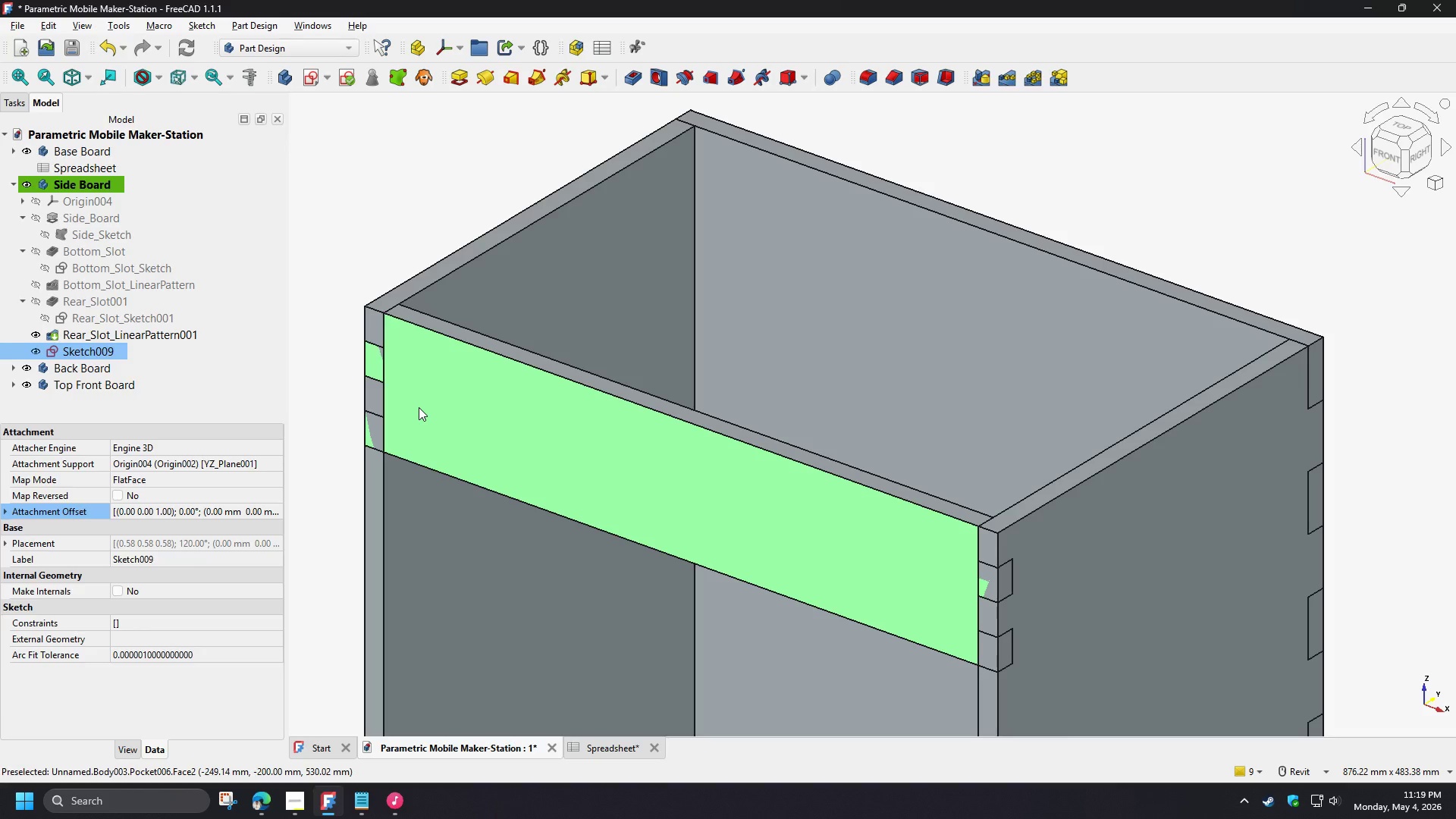 
double_click([99, 349])
 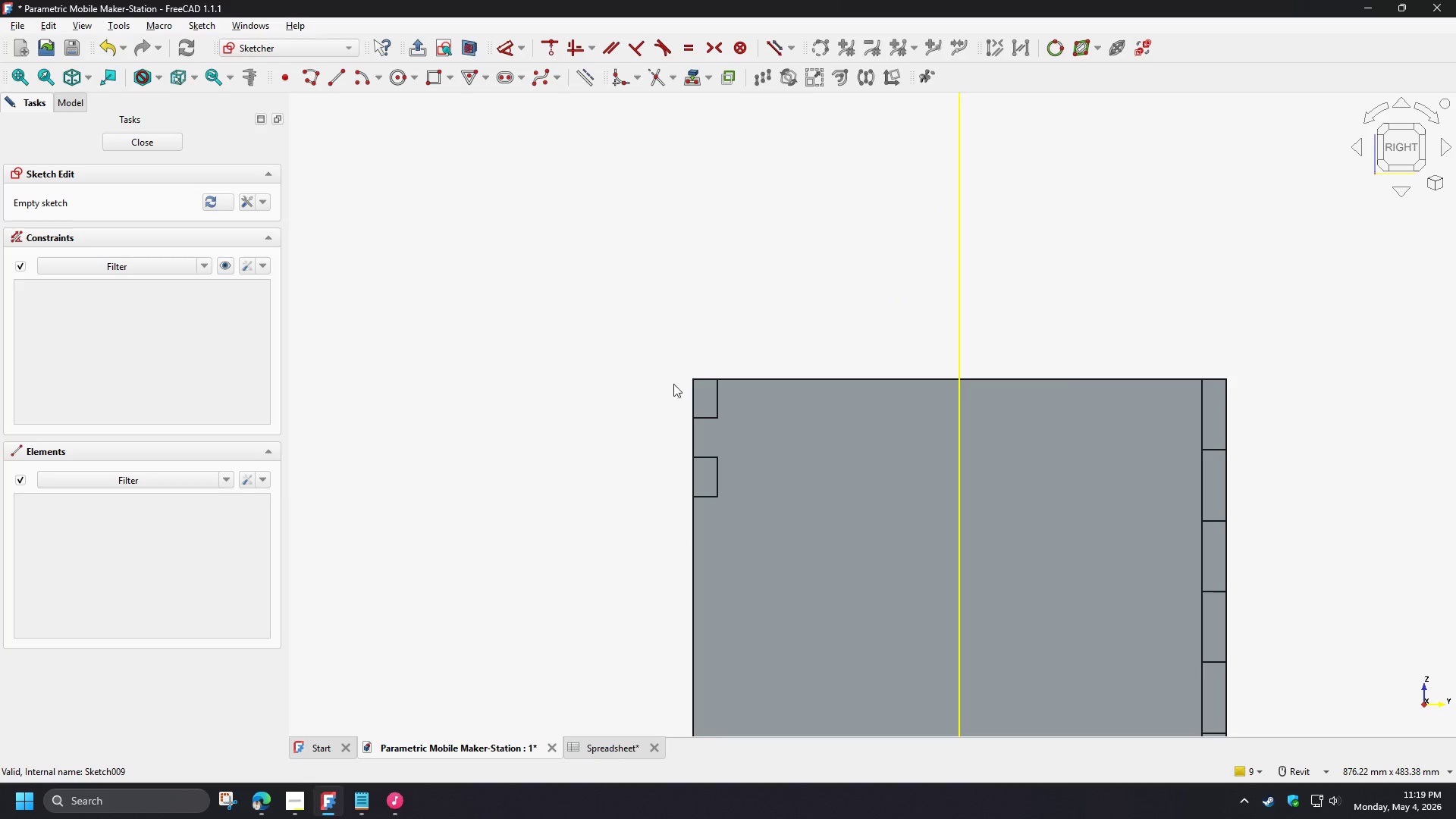 
scroll: coordinate [726, 469], scroll_direction: up, amount: 3.0
 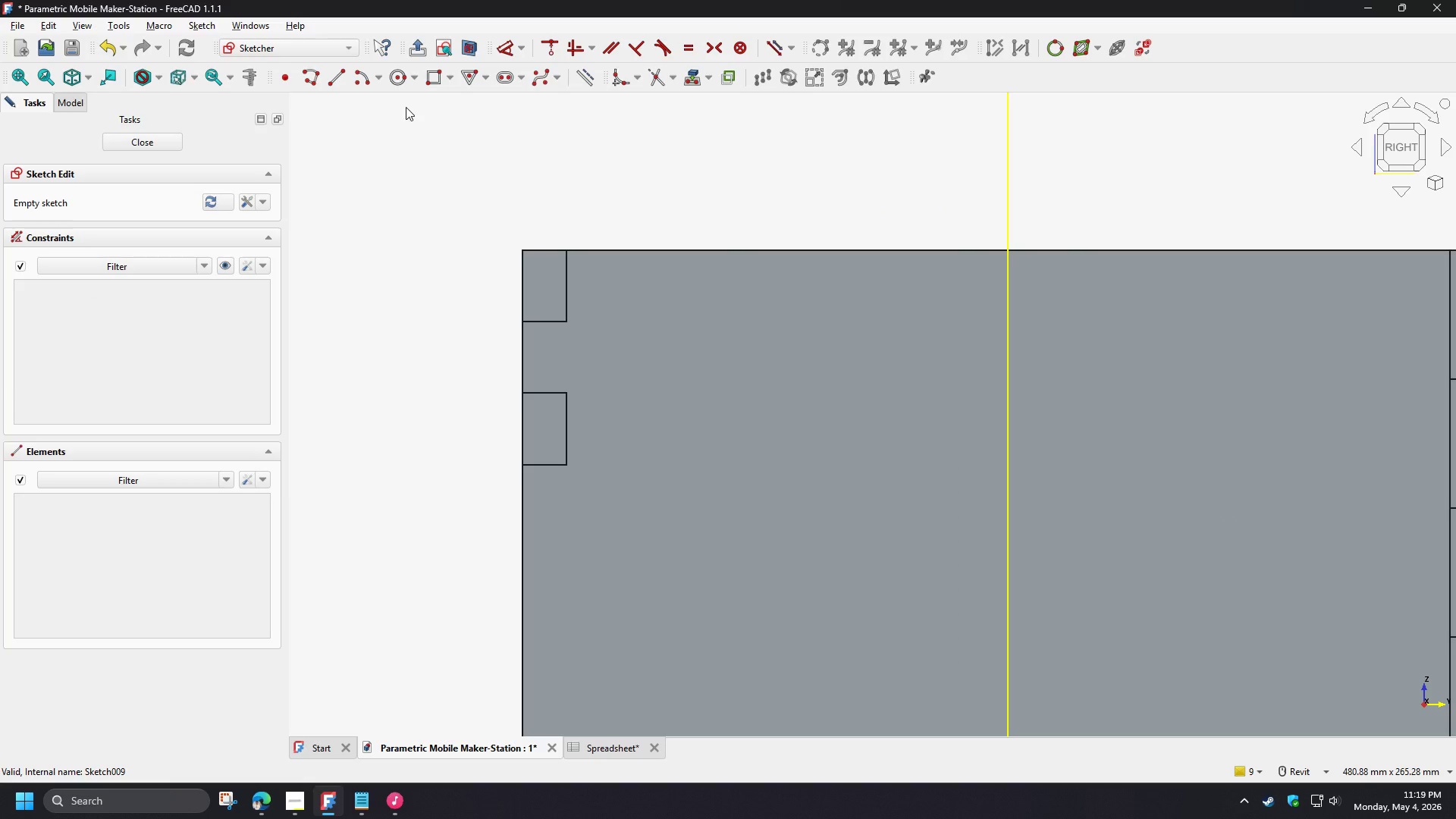 
left_click([431, 80])
 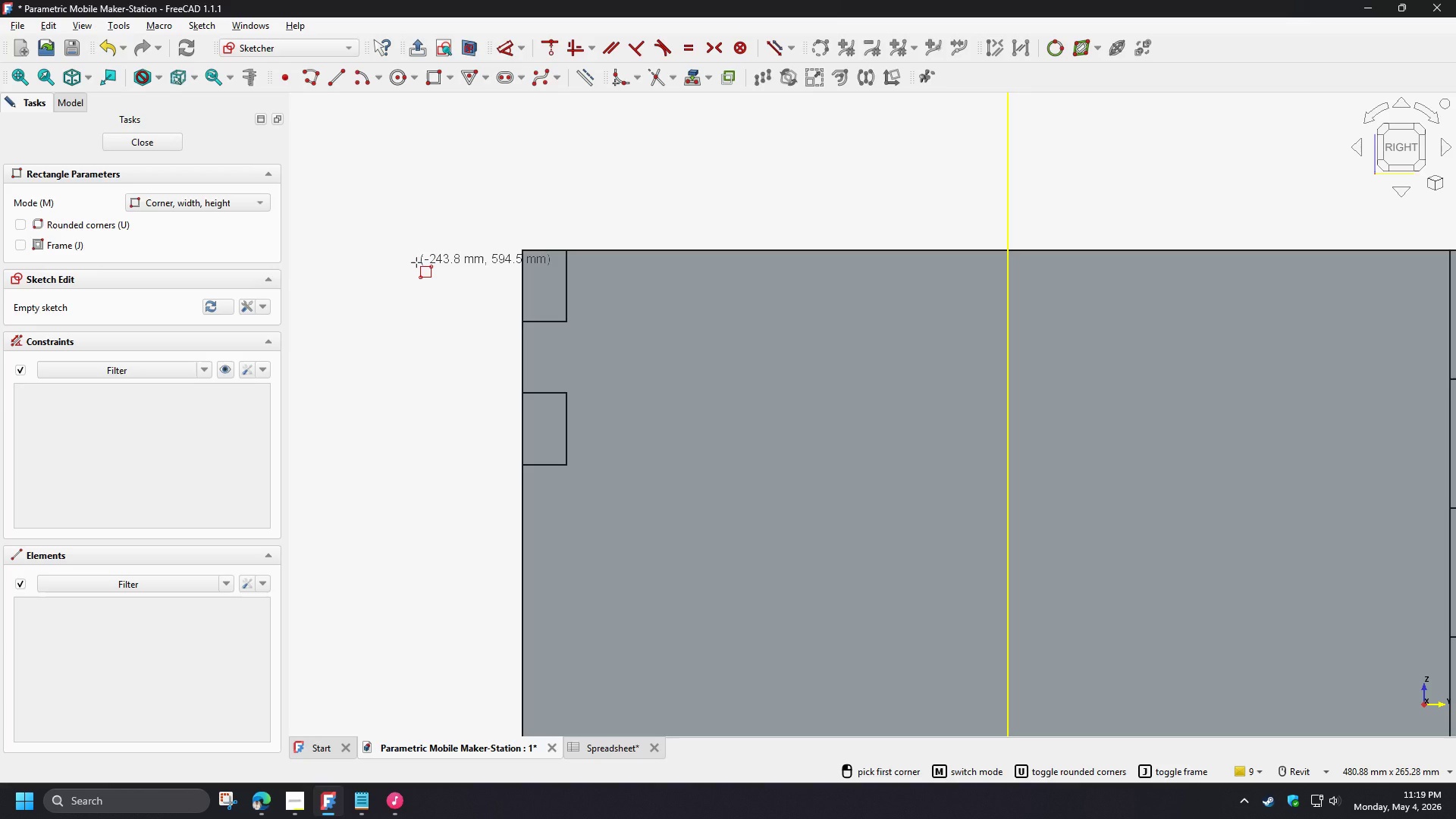 
scroll: coordinate [548, 233], scroll_direction: down, amount: 3.0
 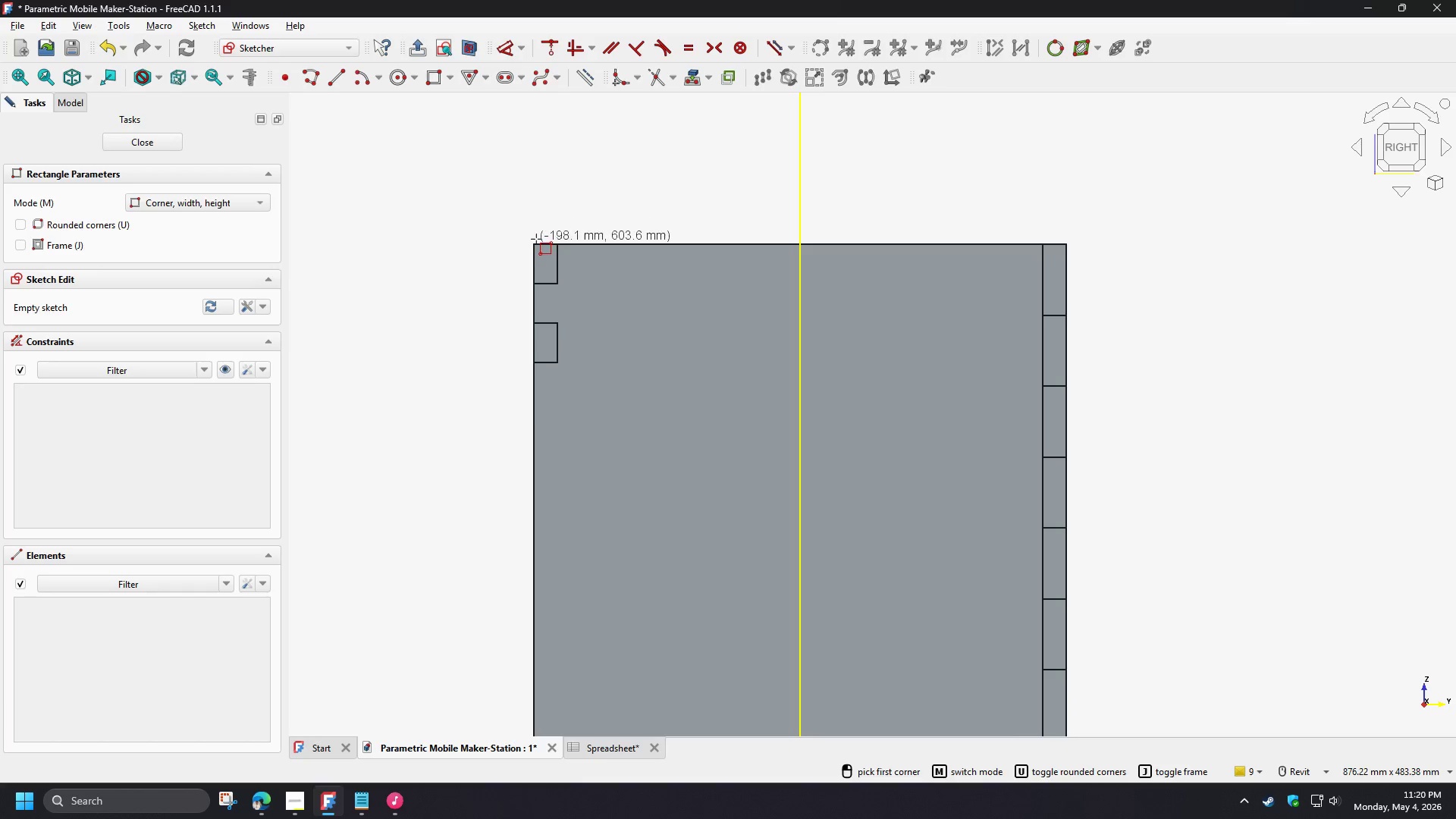 
scroll: coordinate [535, 239], scroll_direction: up, amount: 2.0
 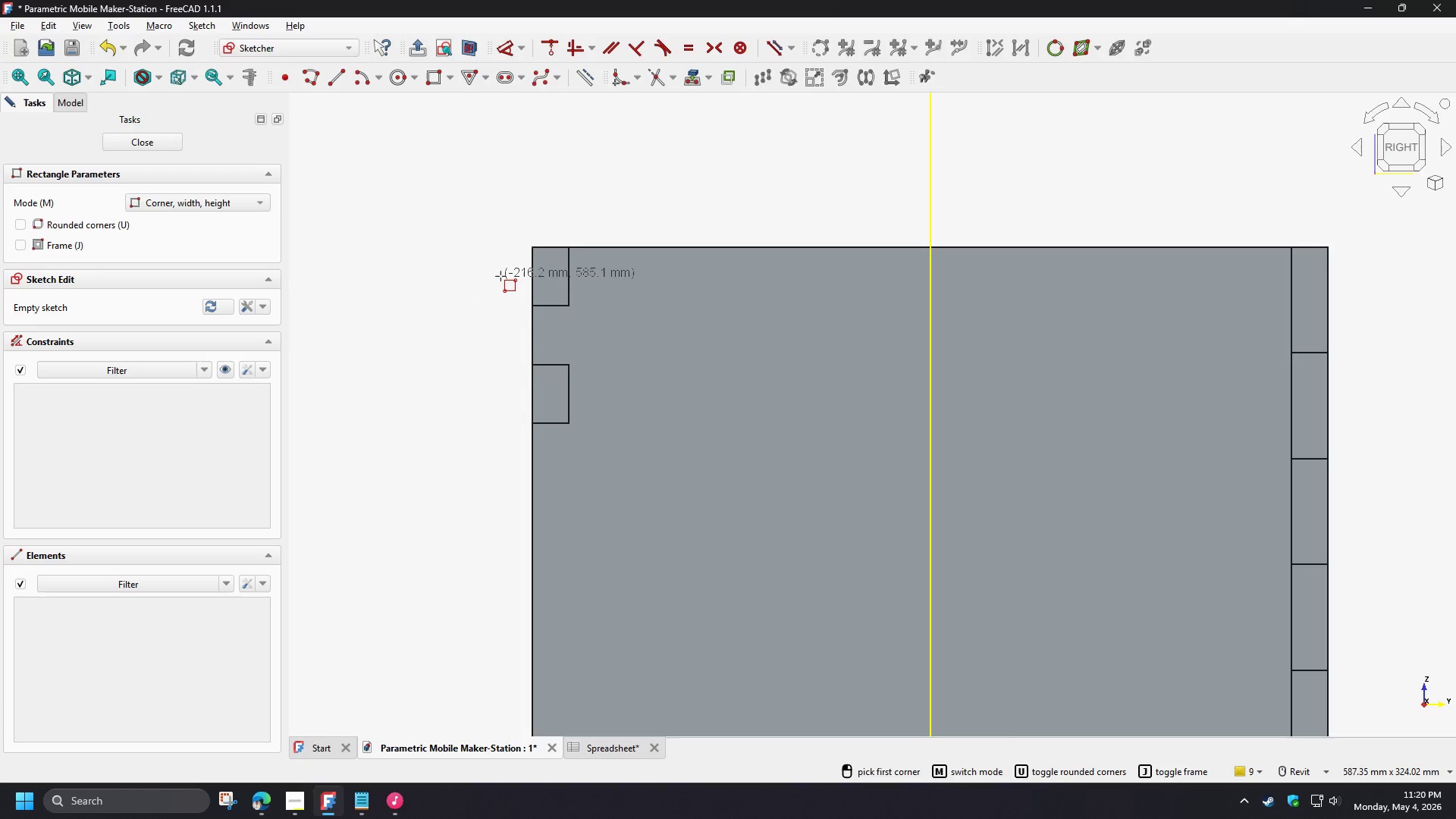 
left_click_drag(start_coordinate=[482, 262], to_coordinate=[483, 268])
 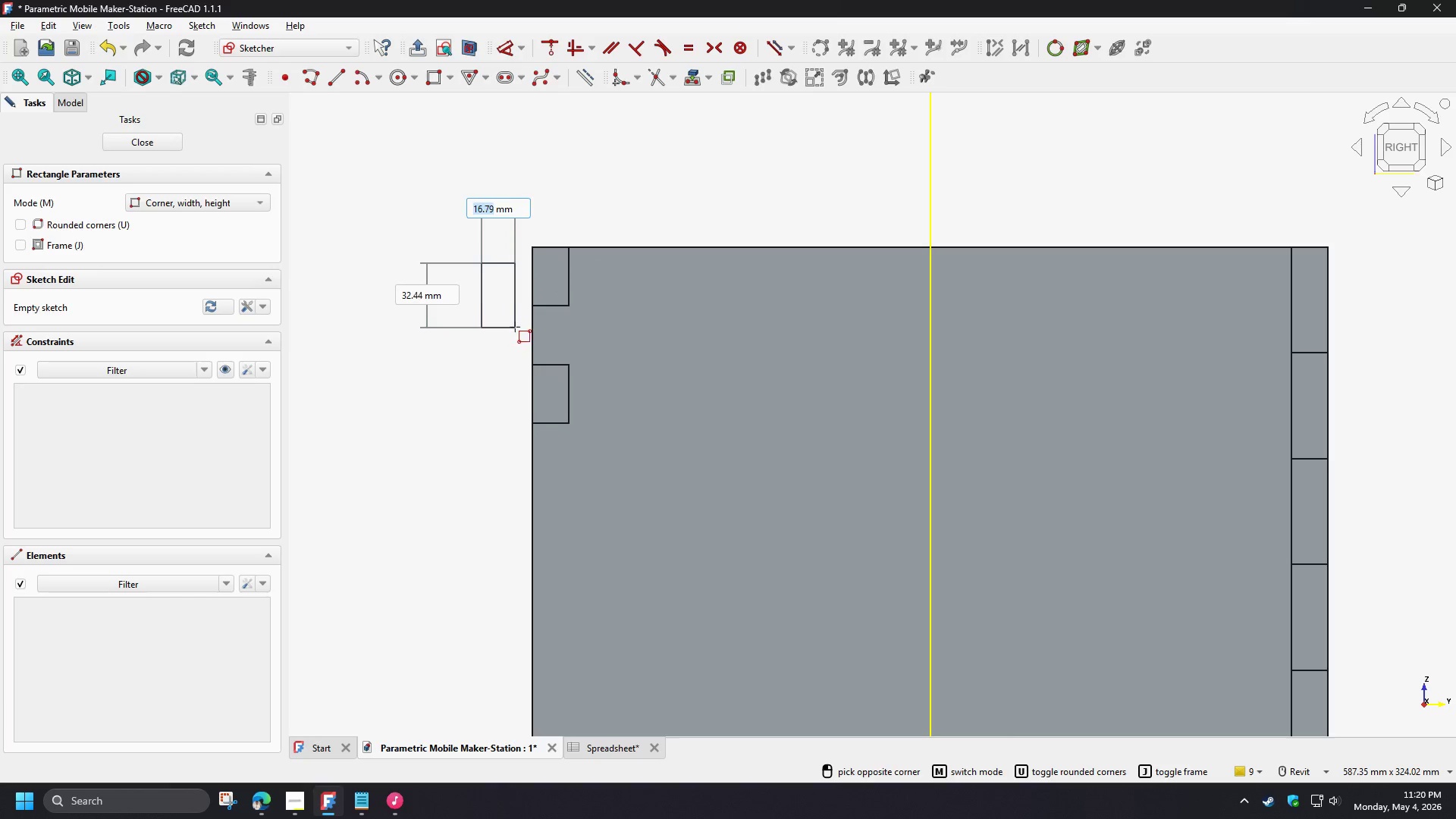 
left_click([515, 327])
 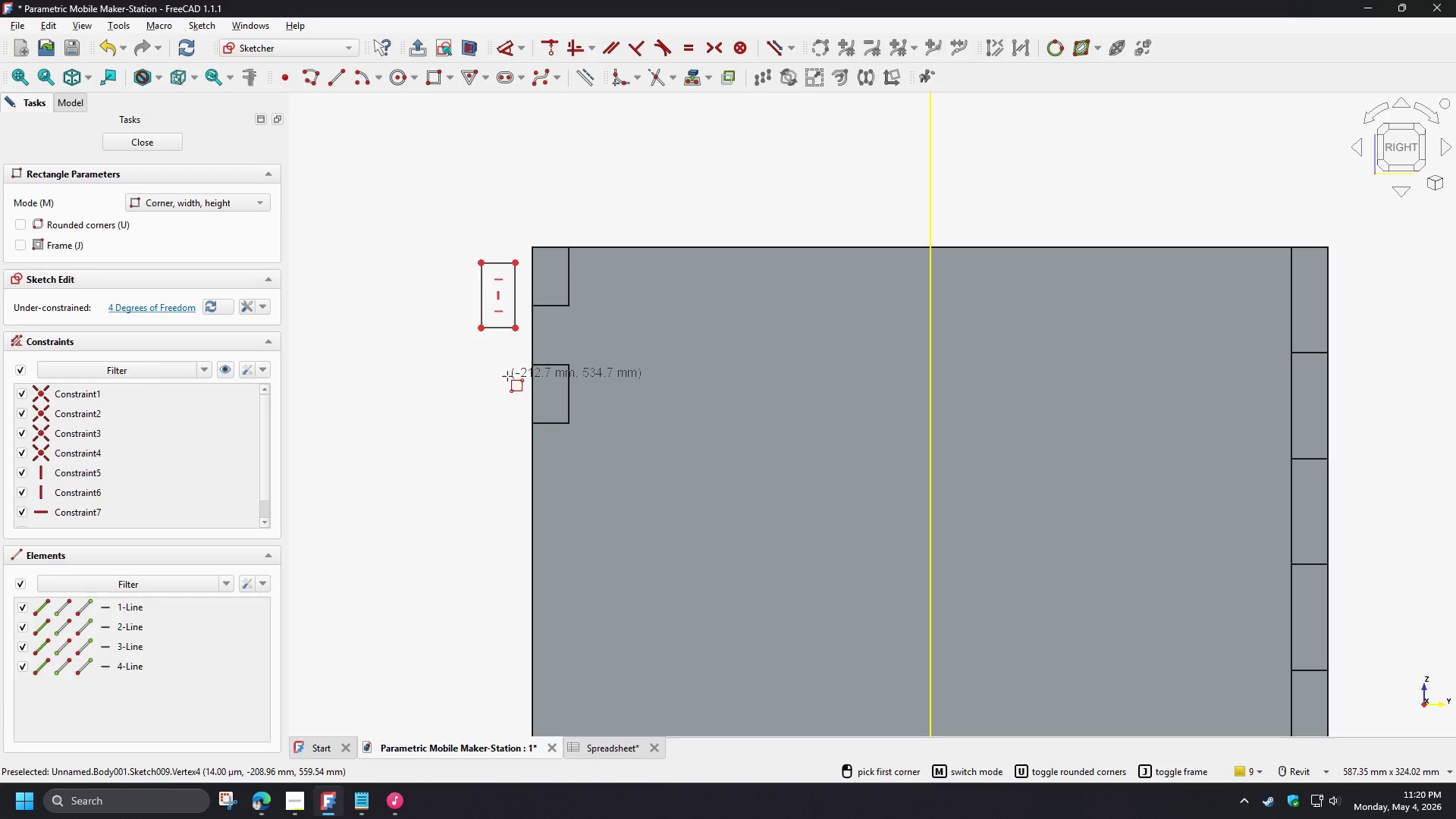 
scroll: coordinate [507, 376], scroll_direction: up, amount: 1.0
 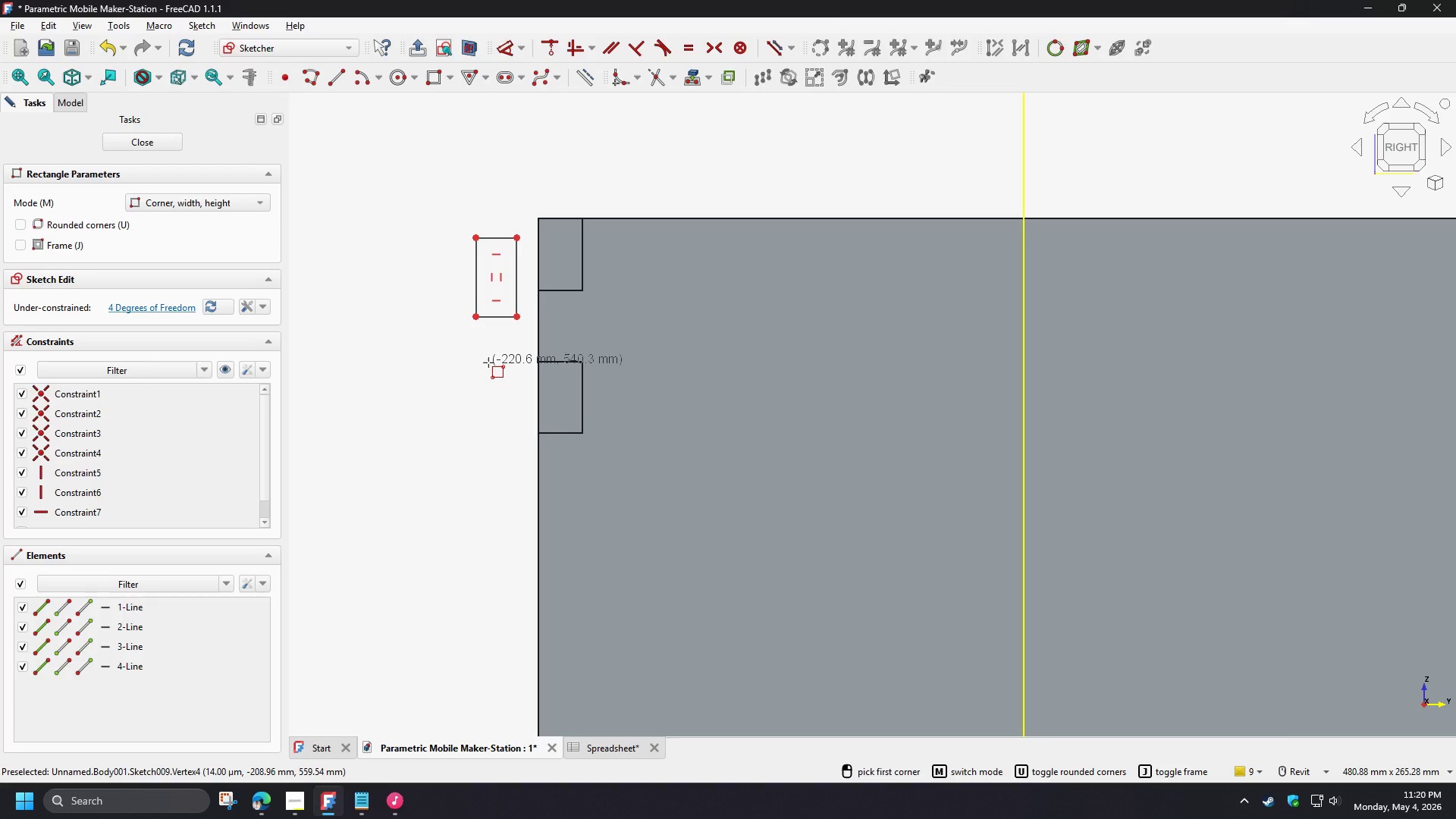 
right_click([488, 362])
 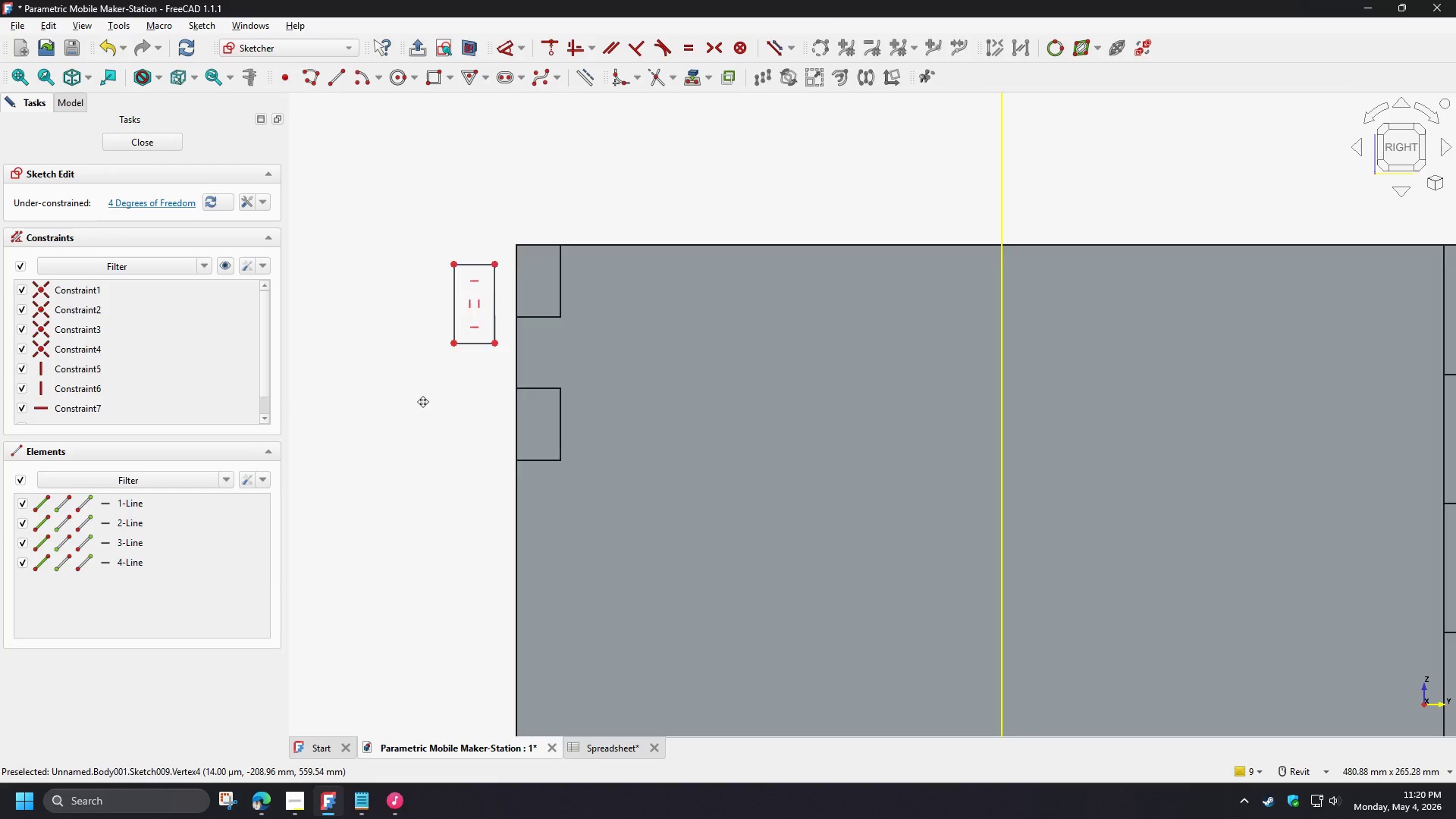 
scroll: coordinate [419, 403], scroll_direction: up, amount: 1.0
 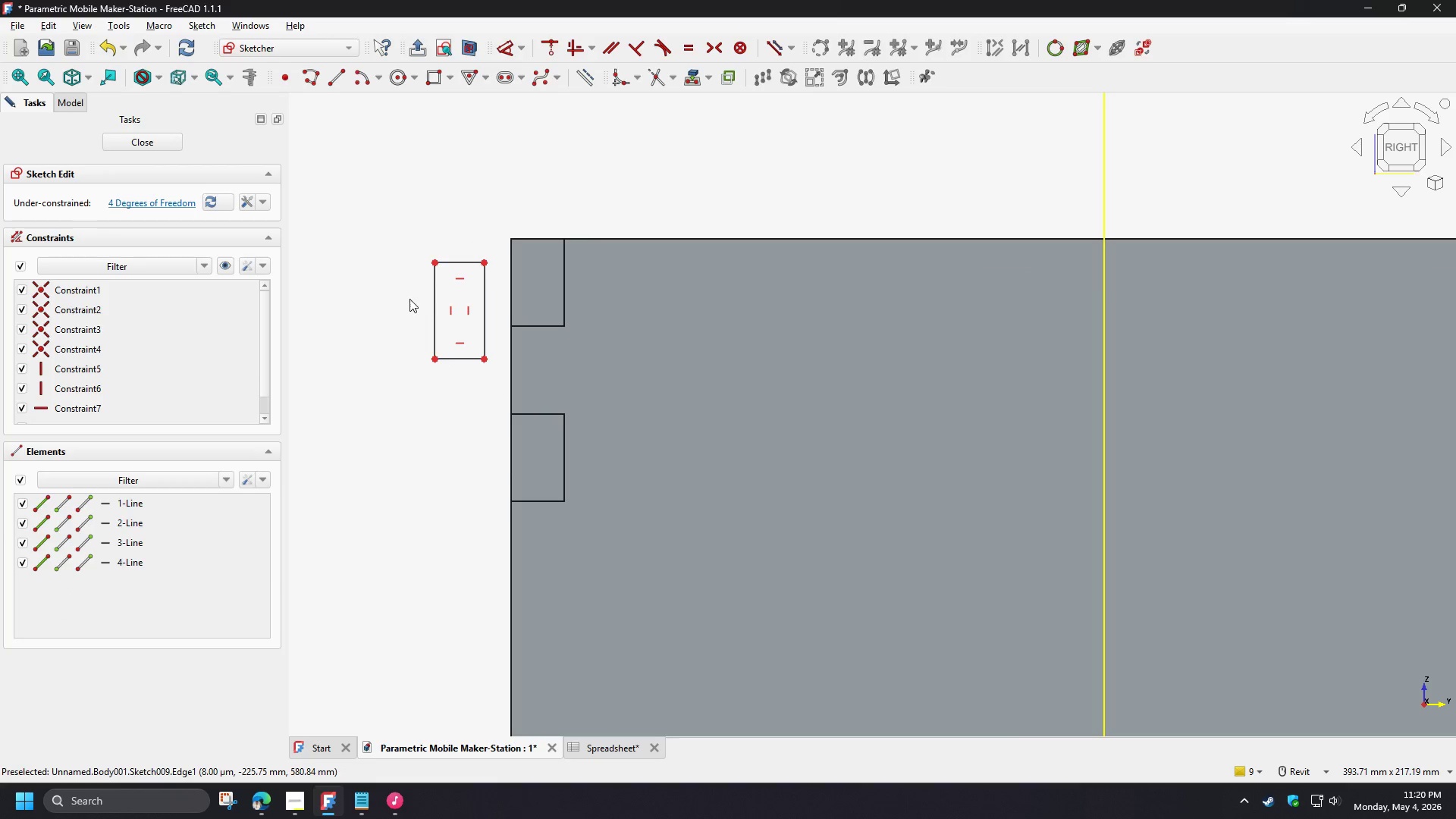 
left_click([400, 300])
 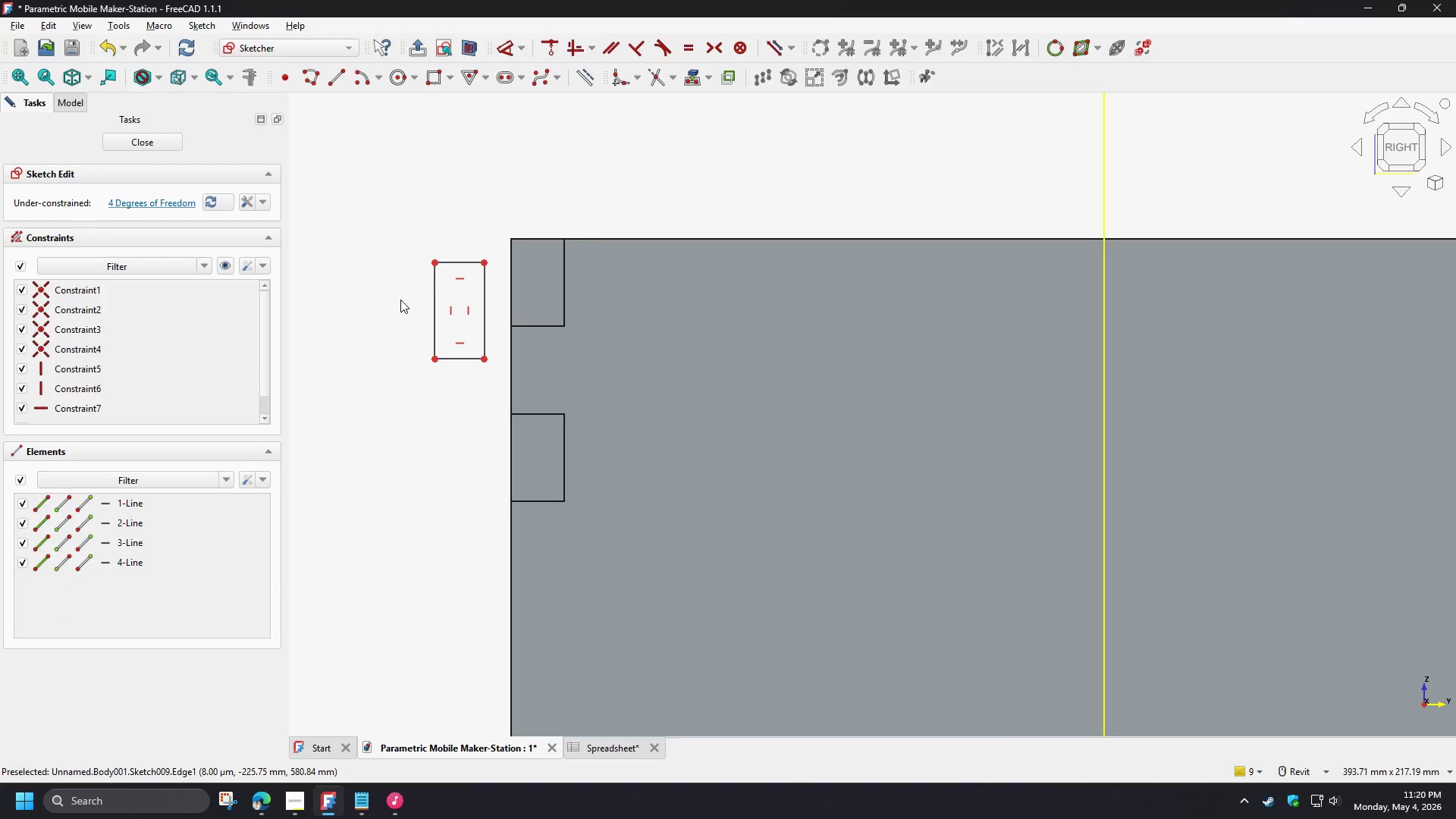 
wait(11.08)
 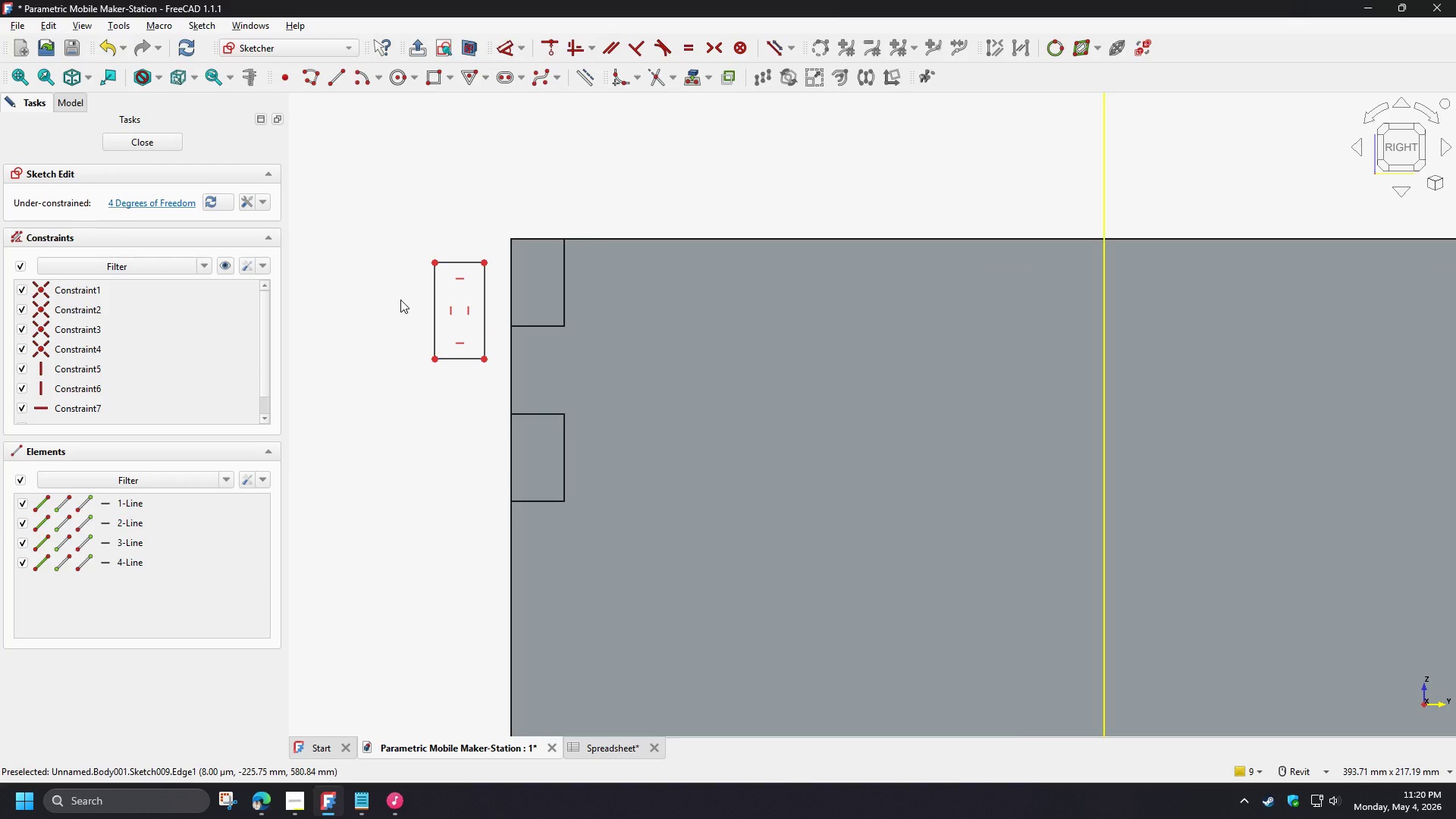 
left_click([456, 265])
 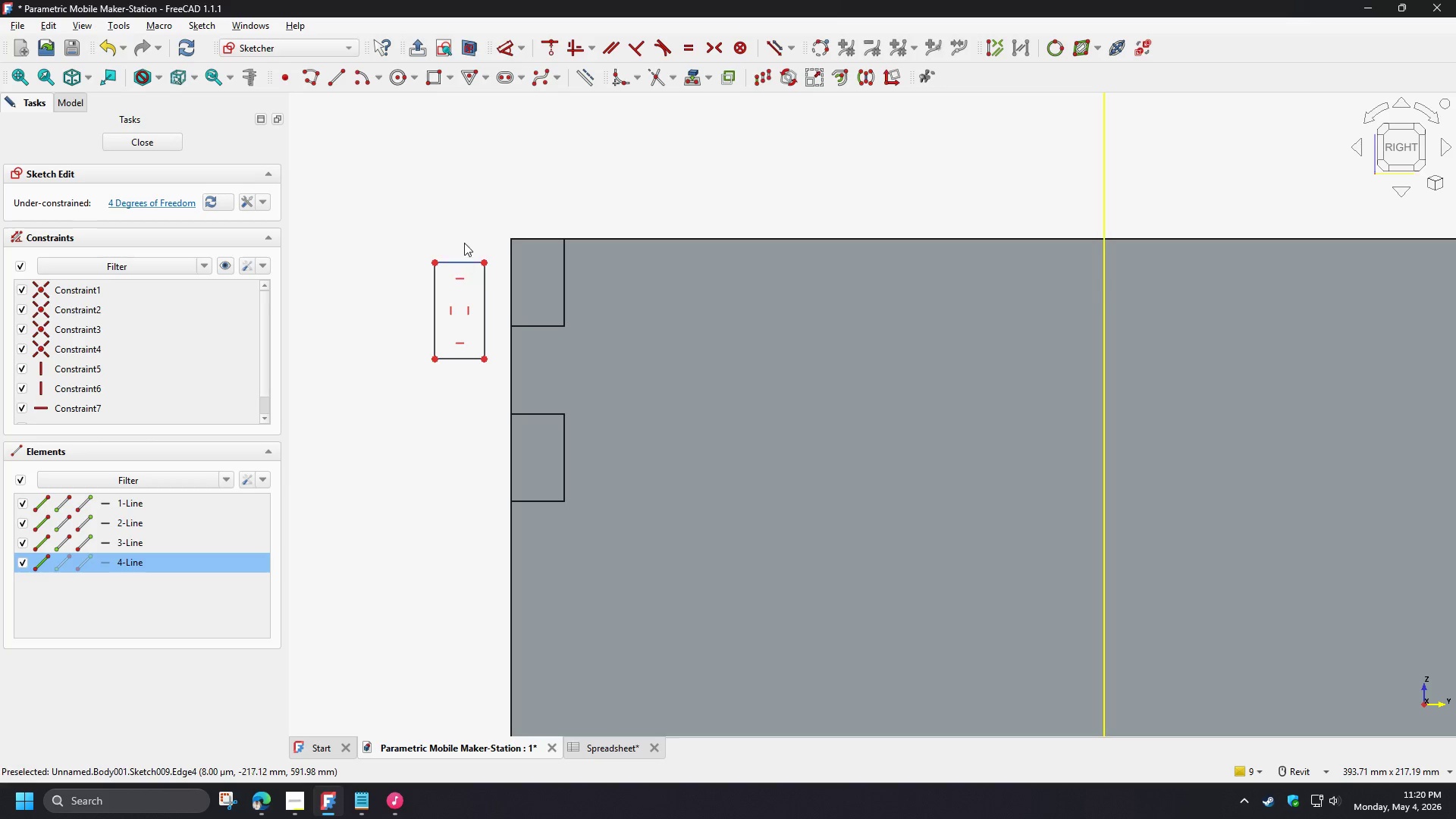 
key(D)
 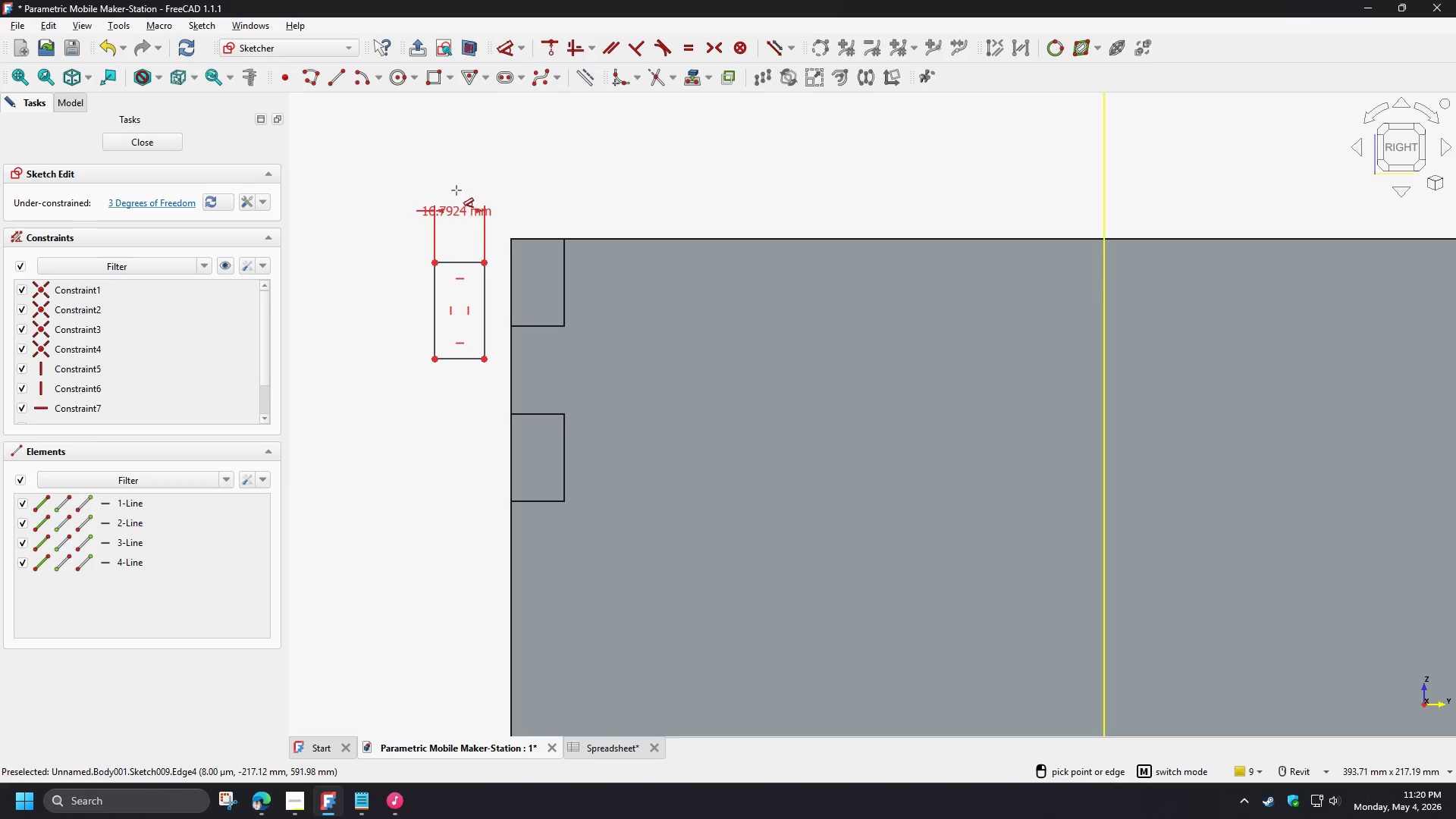 
left_click([466, 180])
 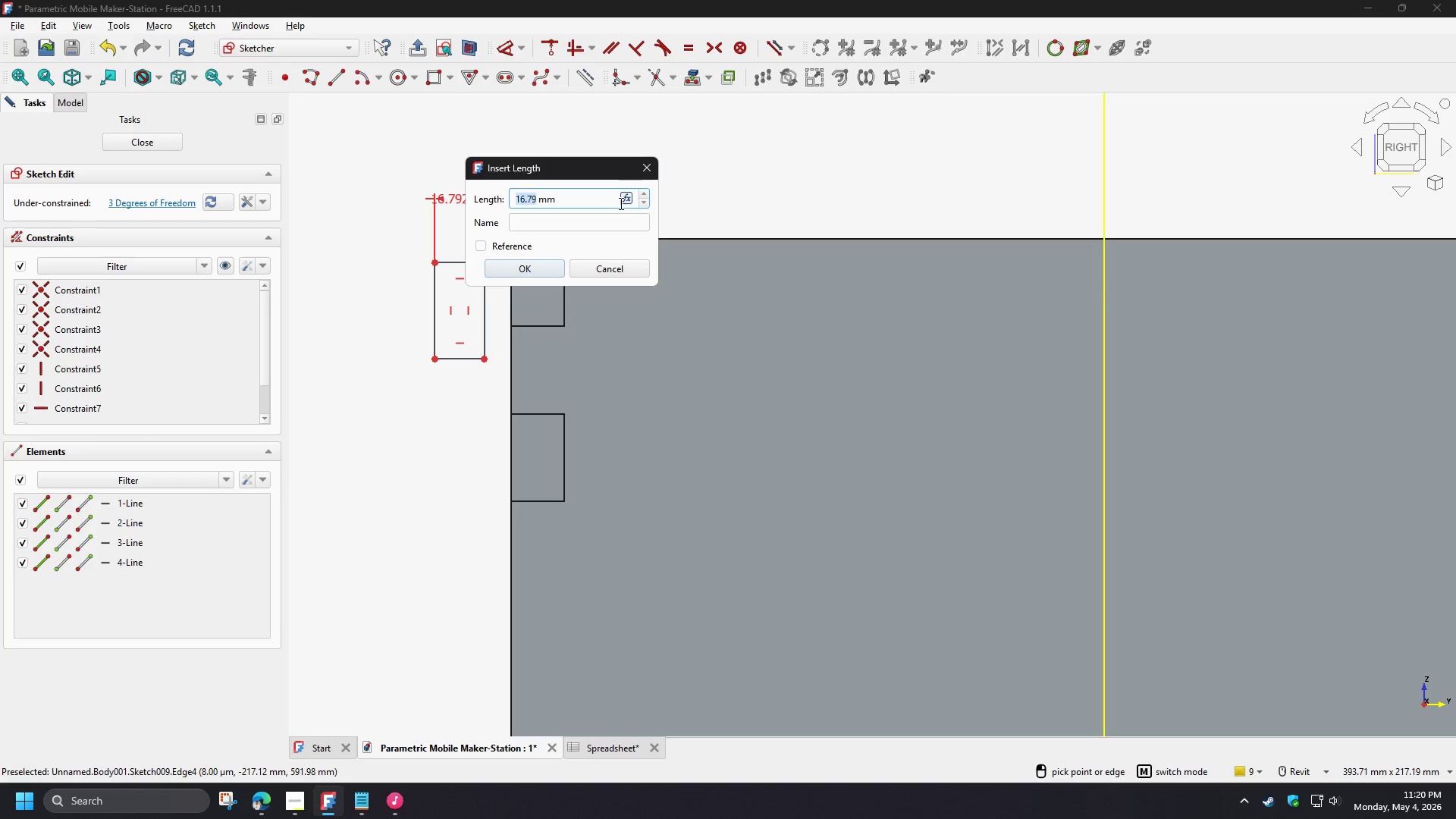 
left_click([625, 199])
 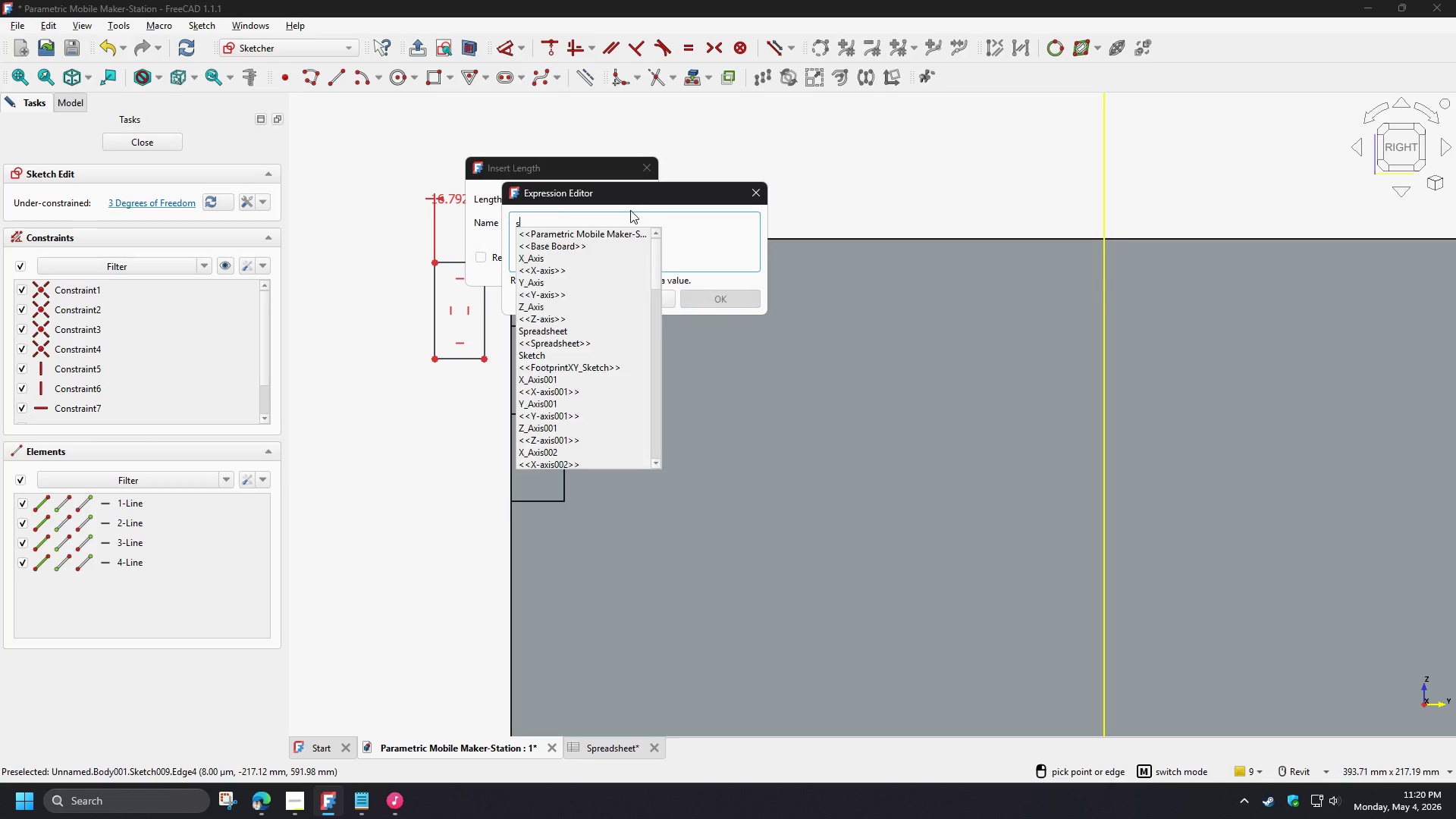 
type(sp)
 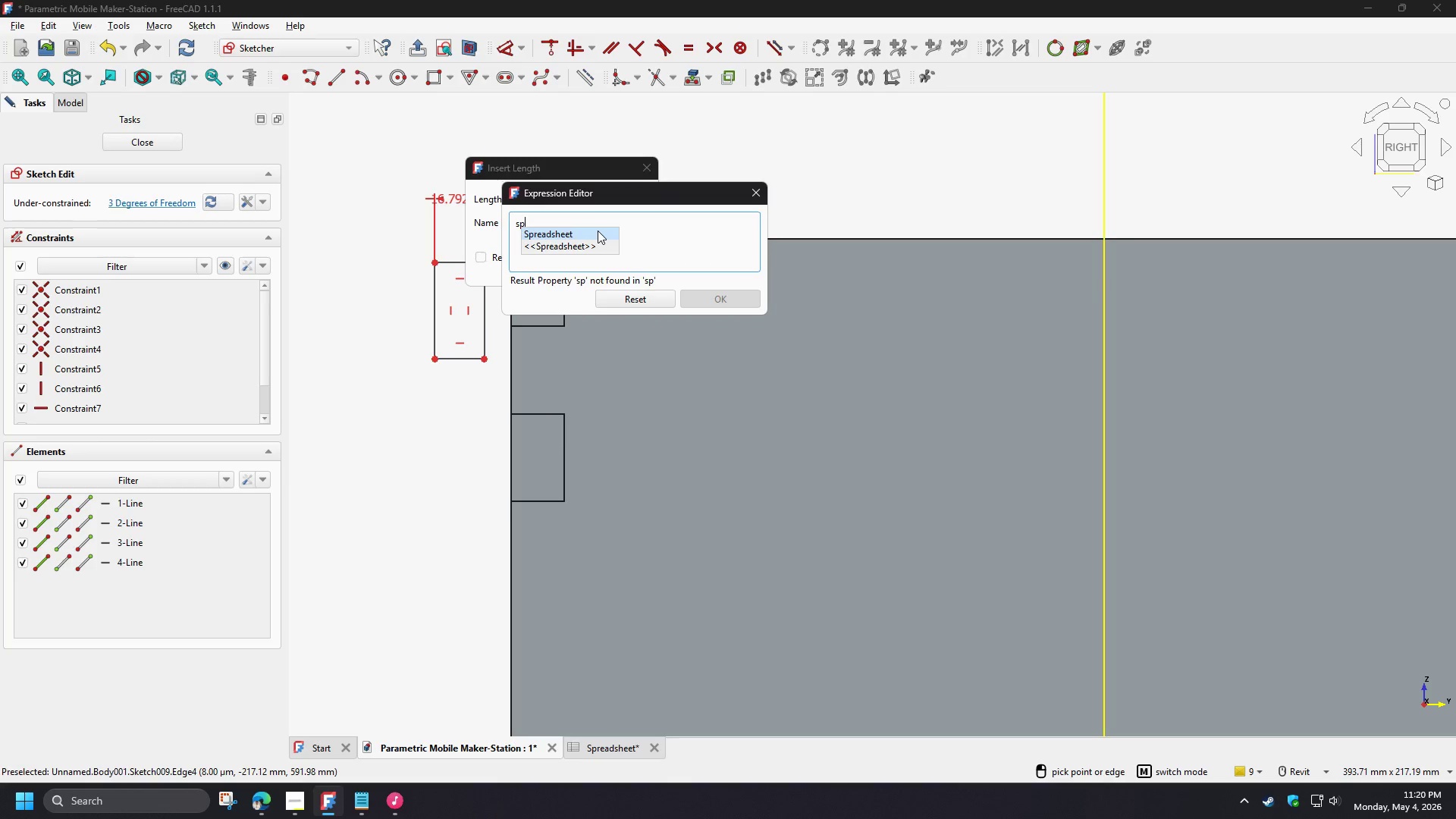 
left_click([598, 231])
 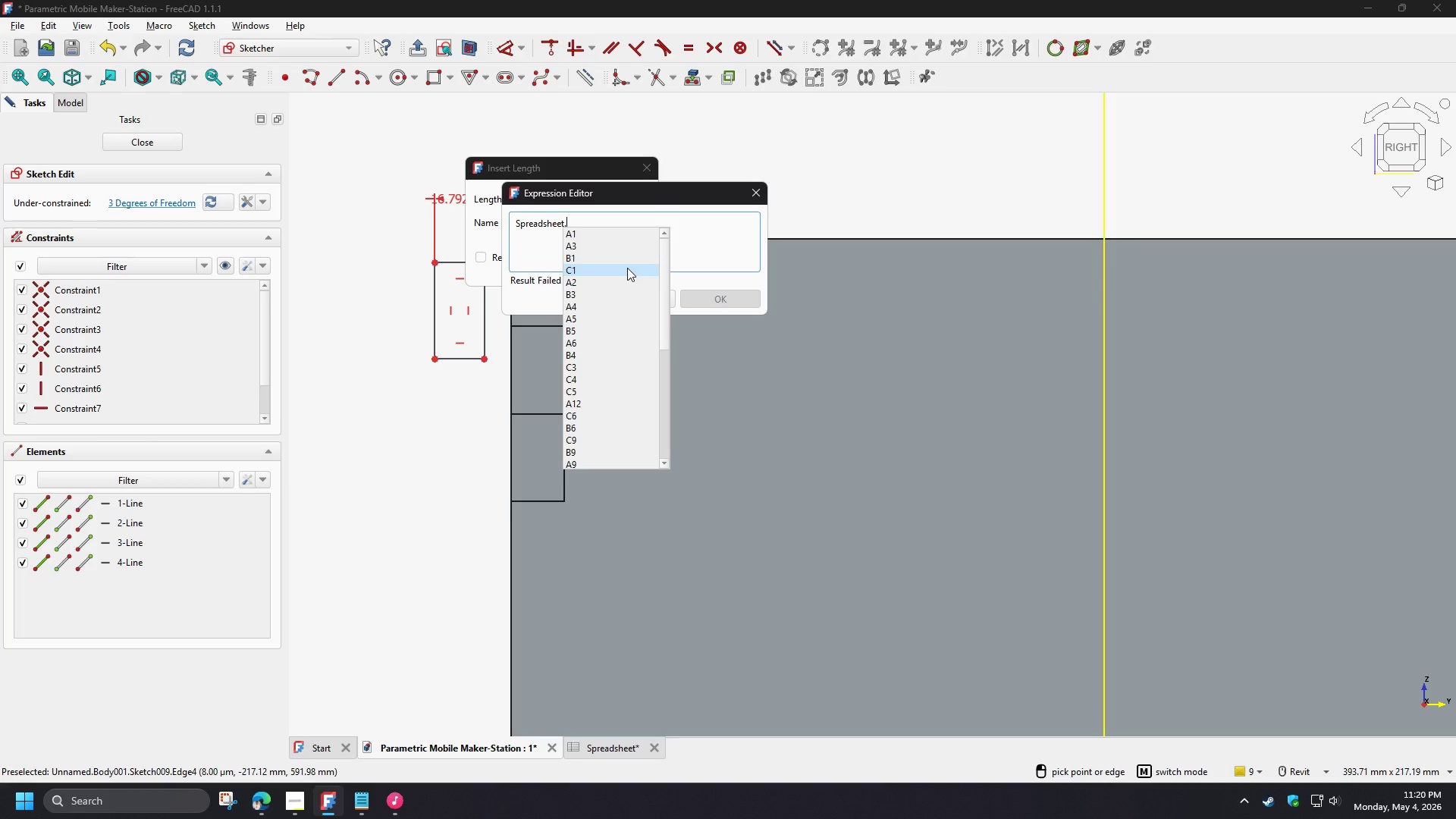 
type(th)
 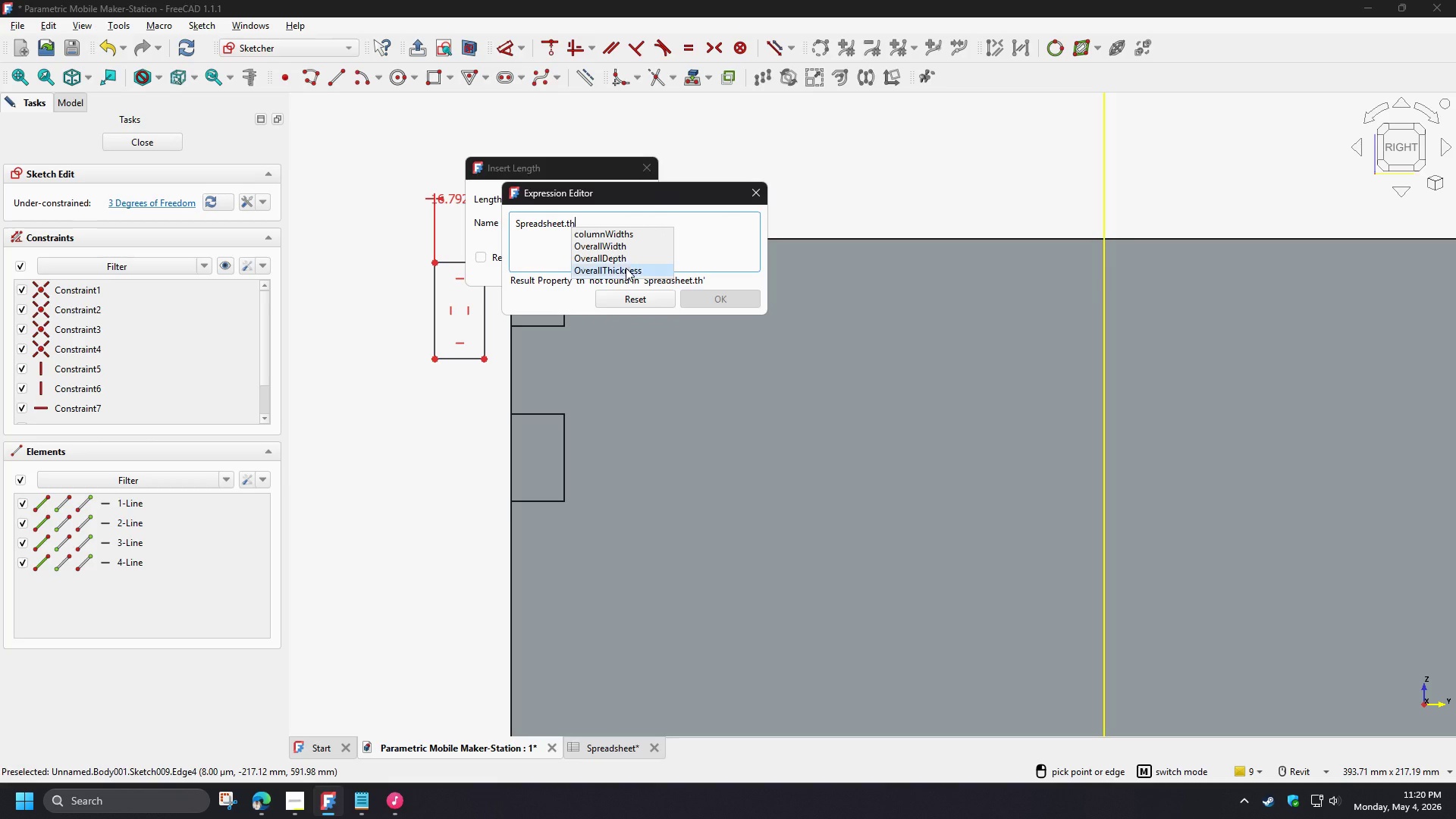 
left_click([626, 268])
 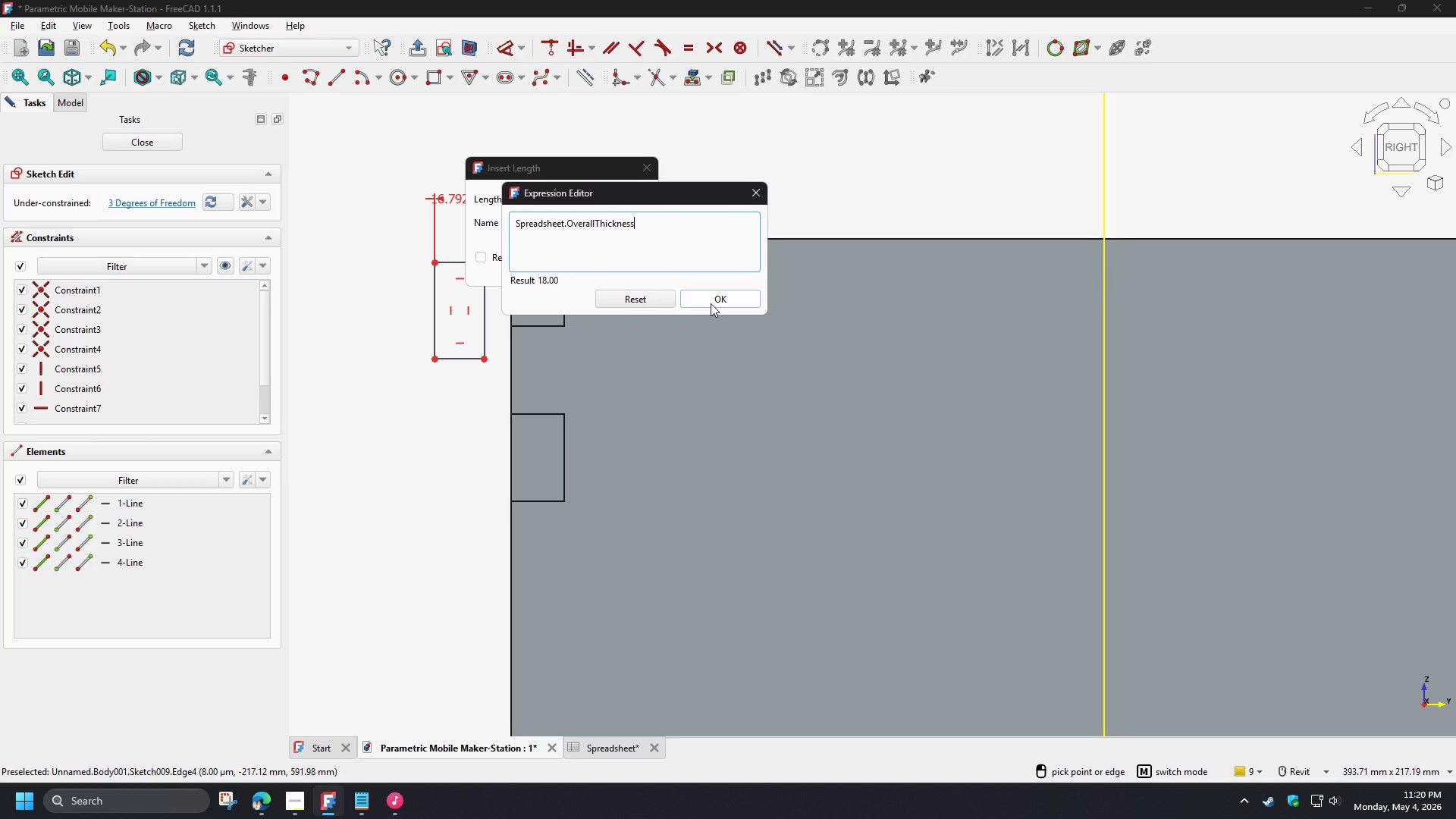 
left_click([711, 303])
 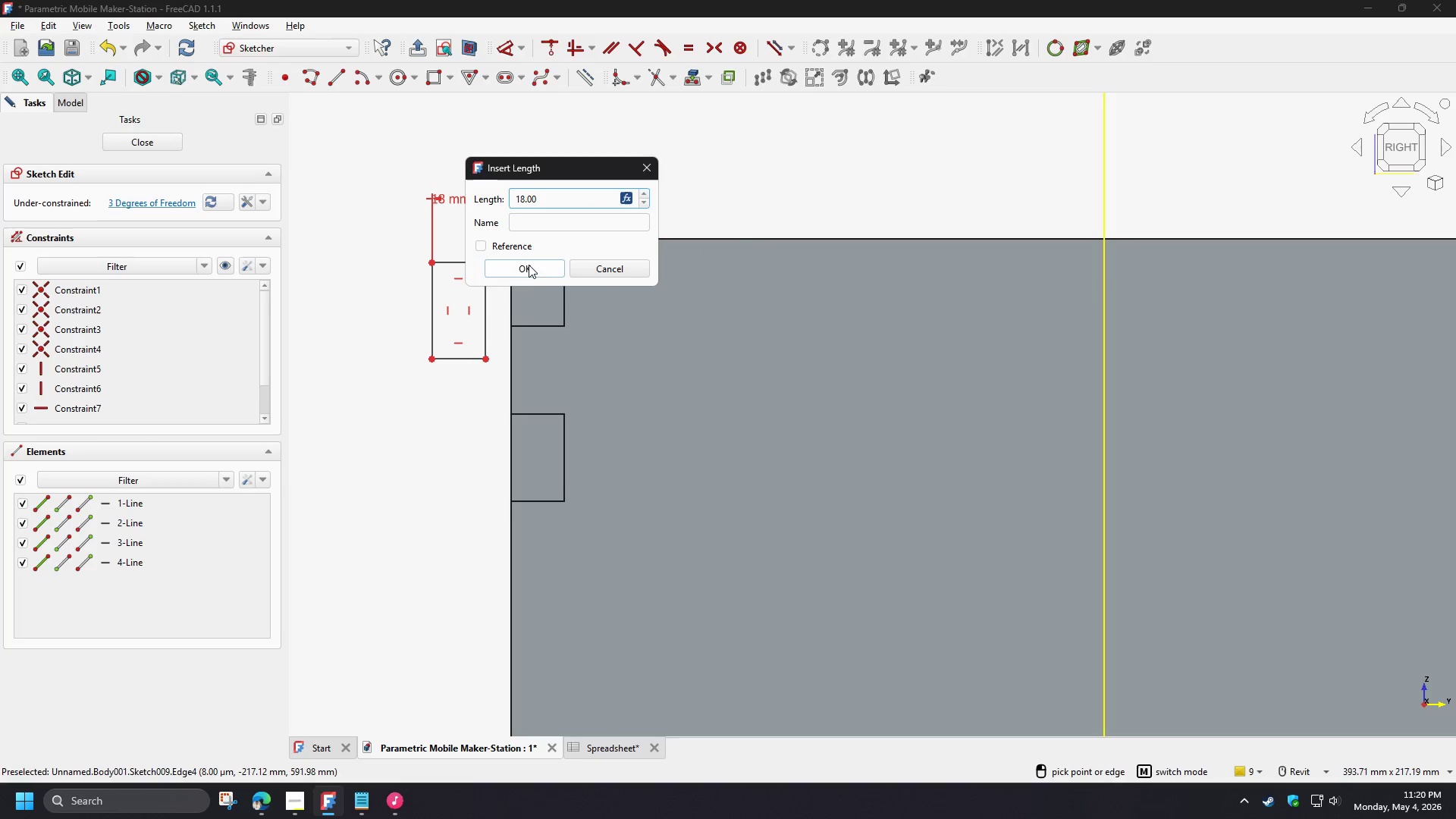 
left_click([526, 268])
 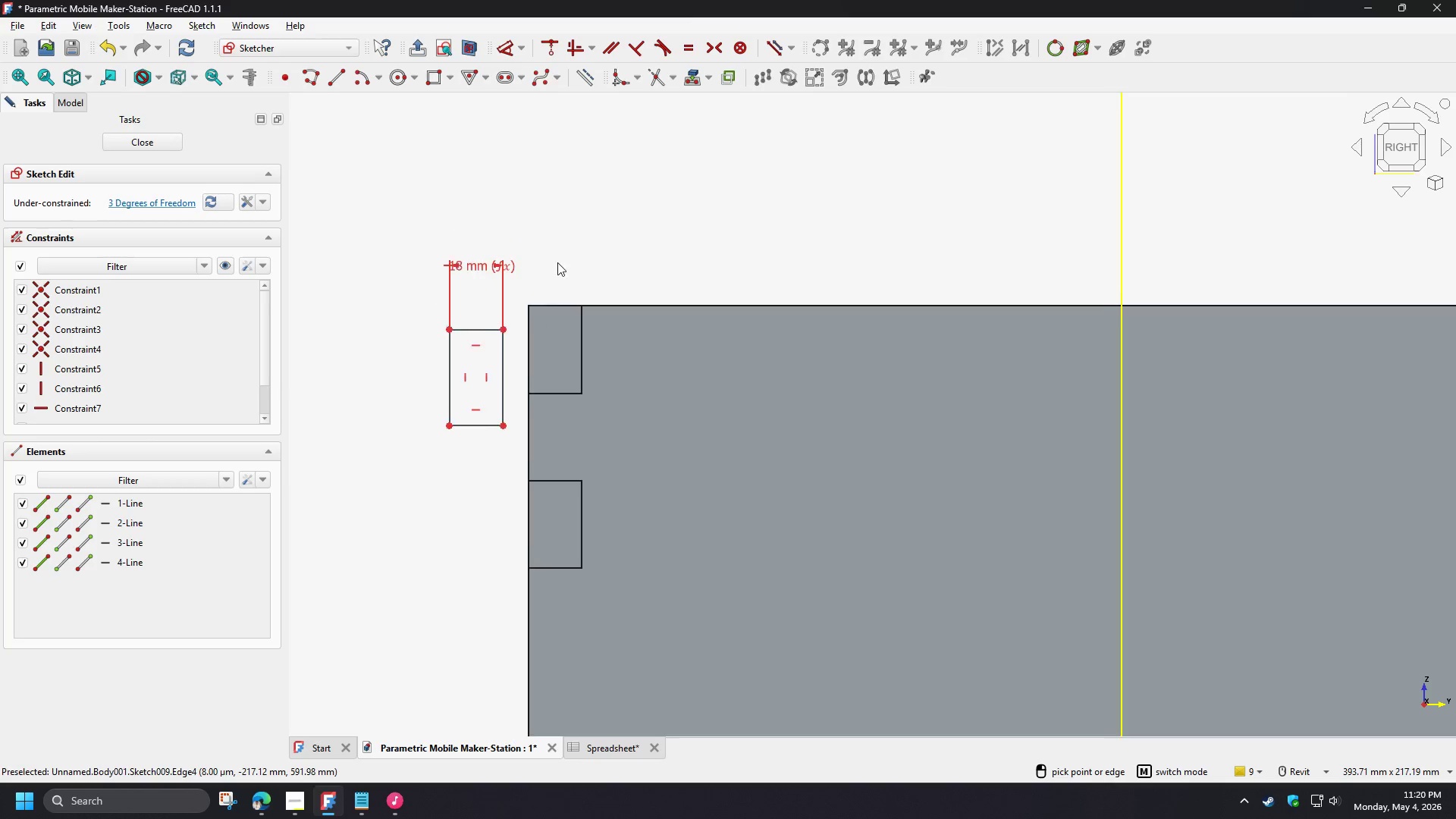 
right_click([562, 249])
 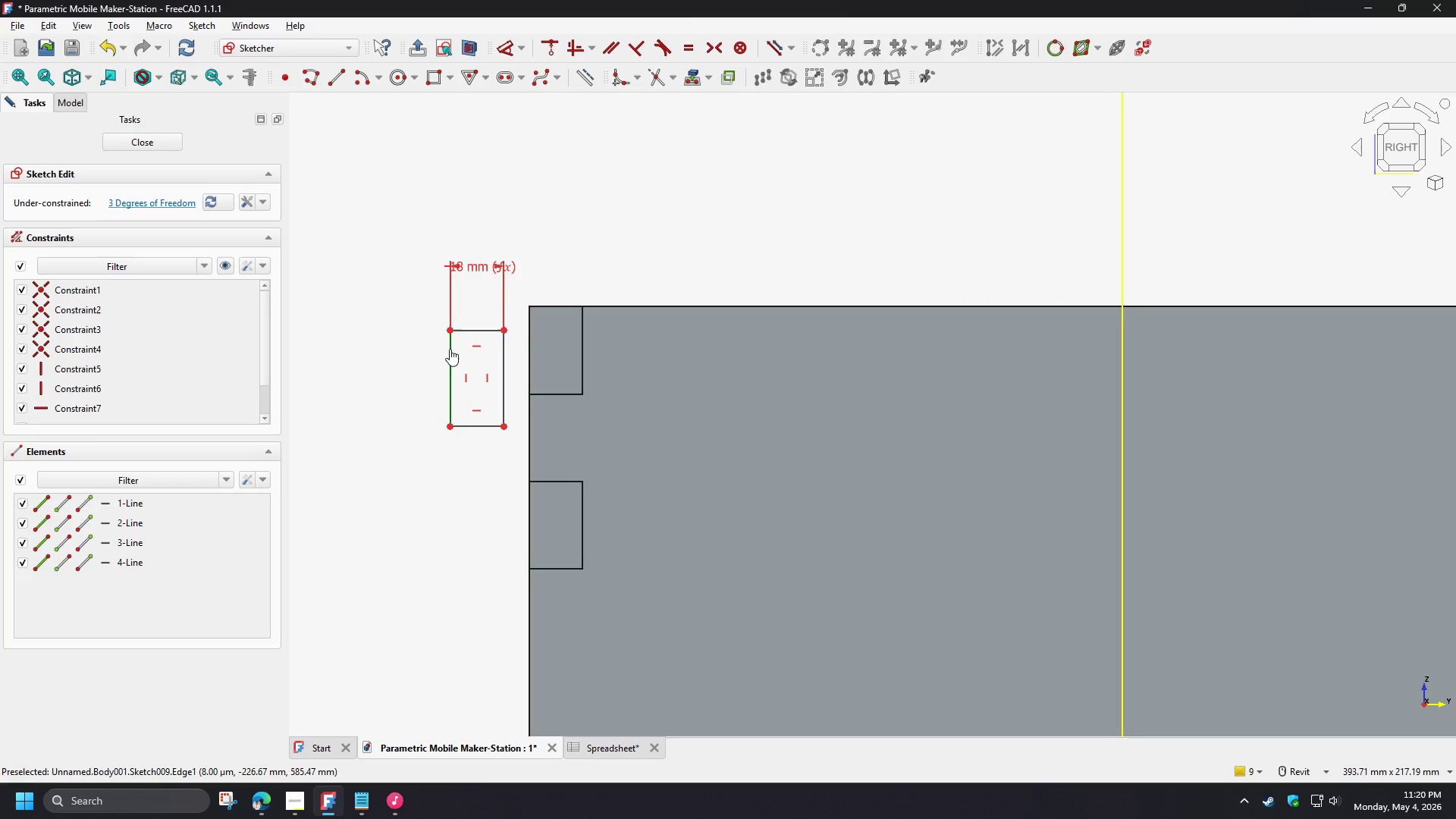 
key(D)
 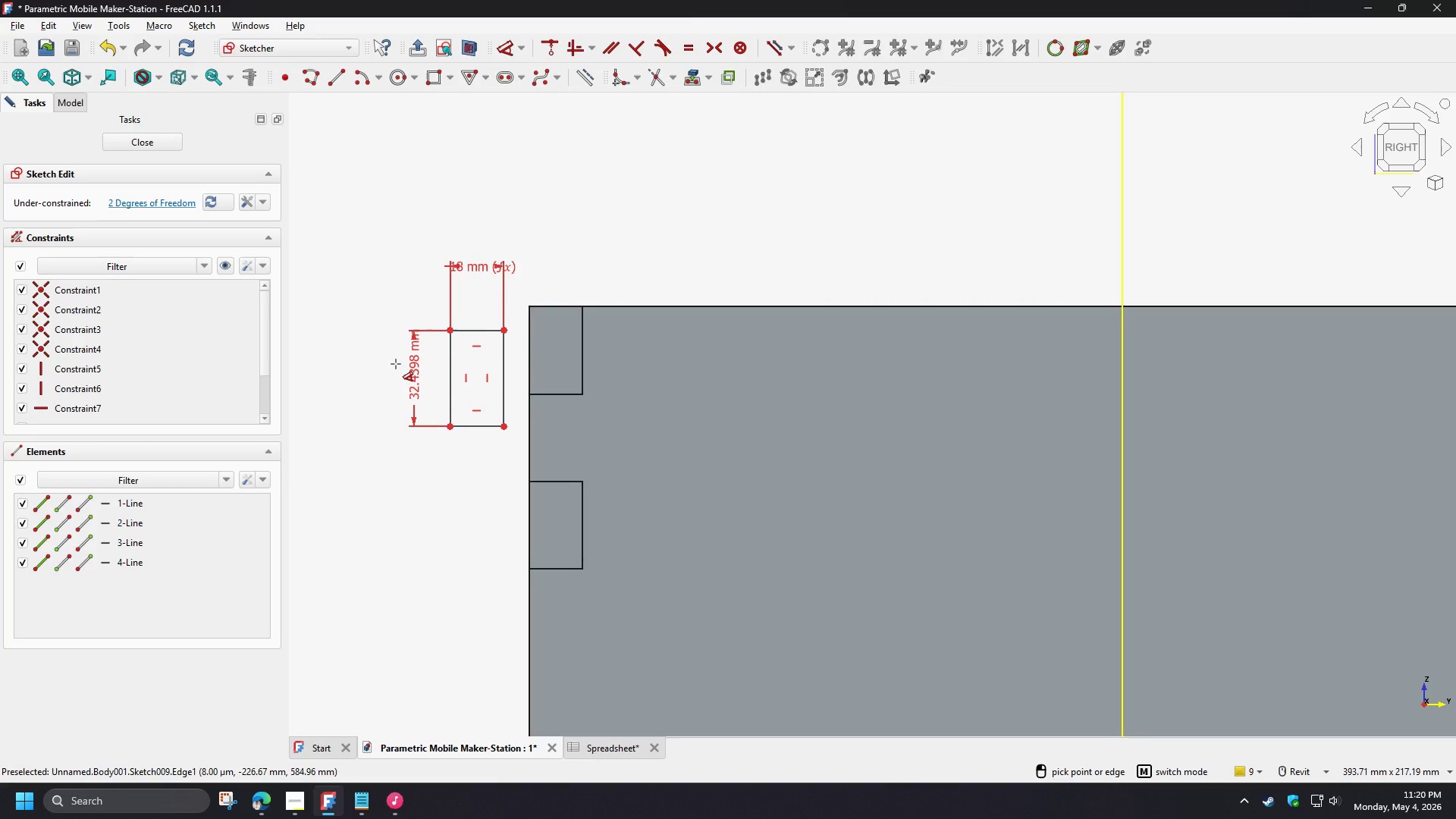 
left_click([396, 364])
 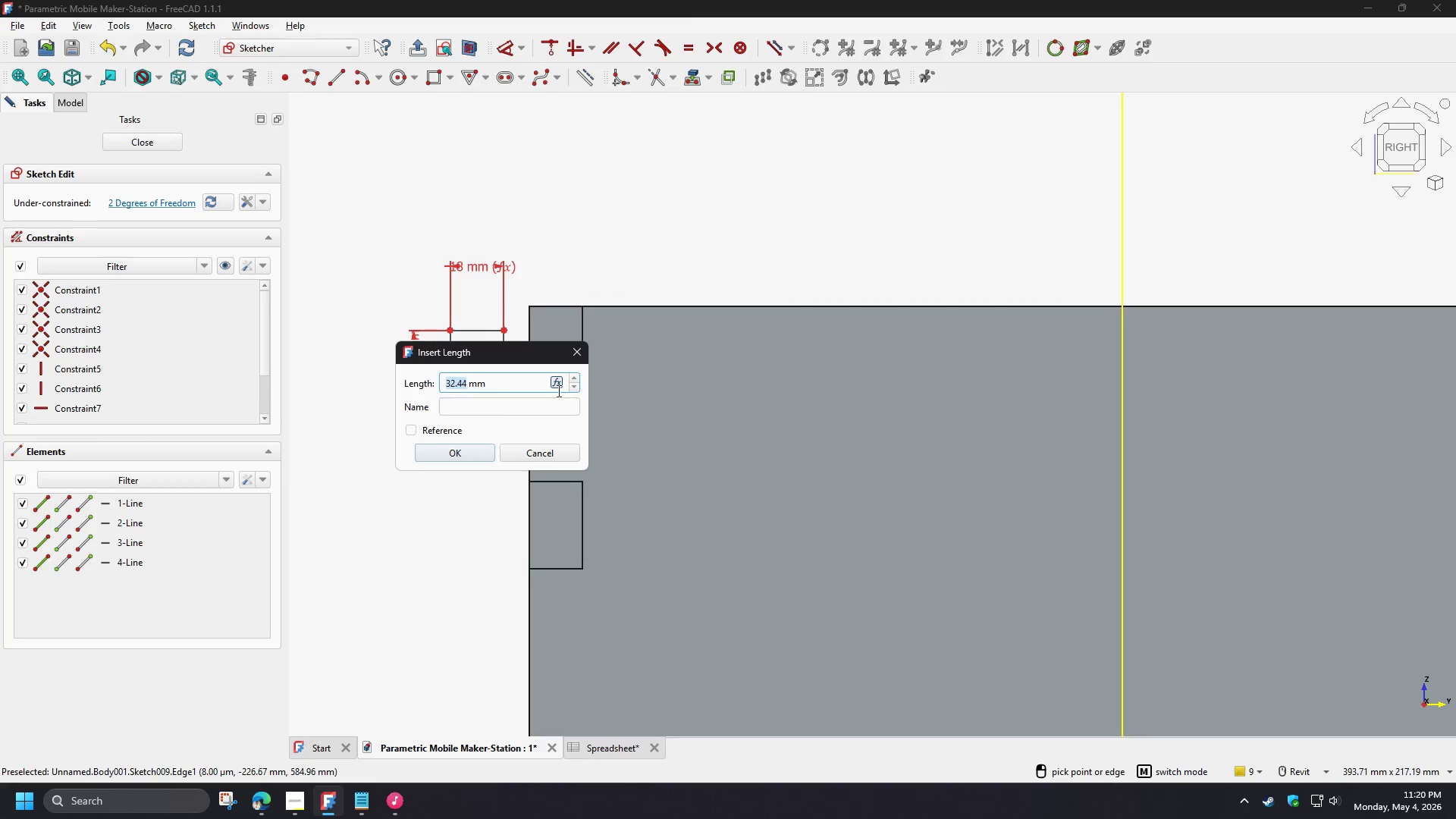 
left_click([556, 386])
 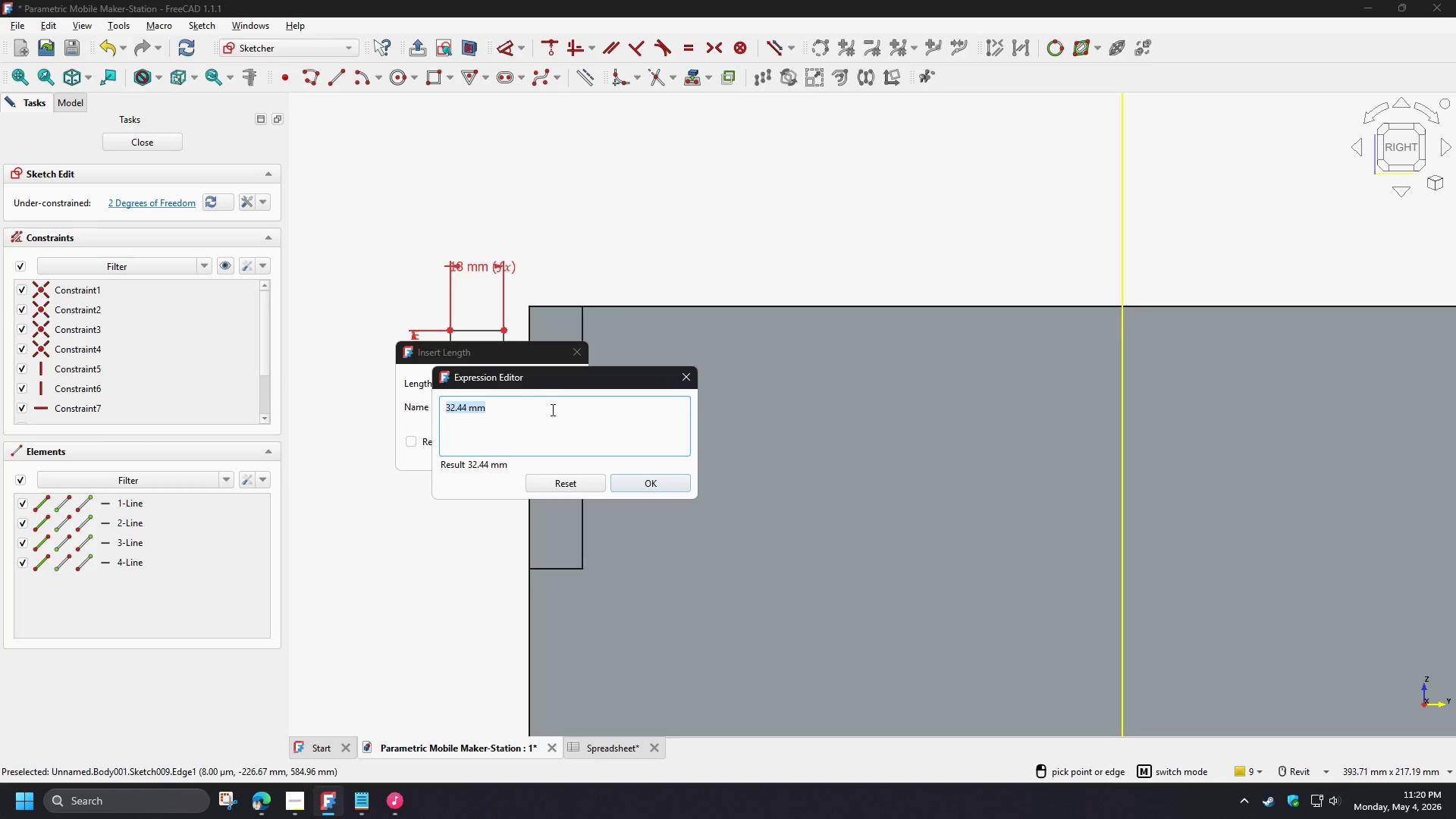 
type(sp)
 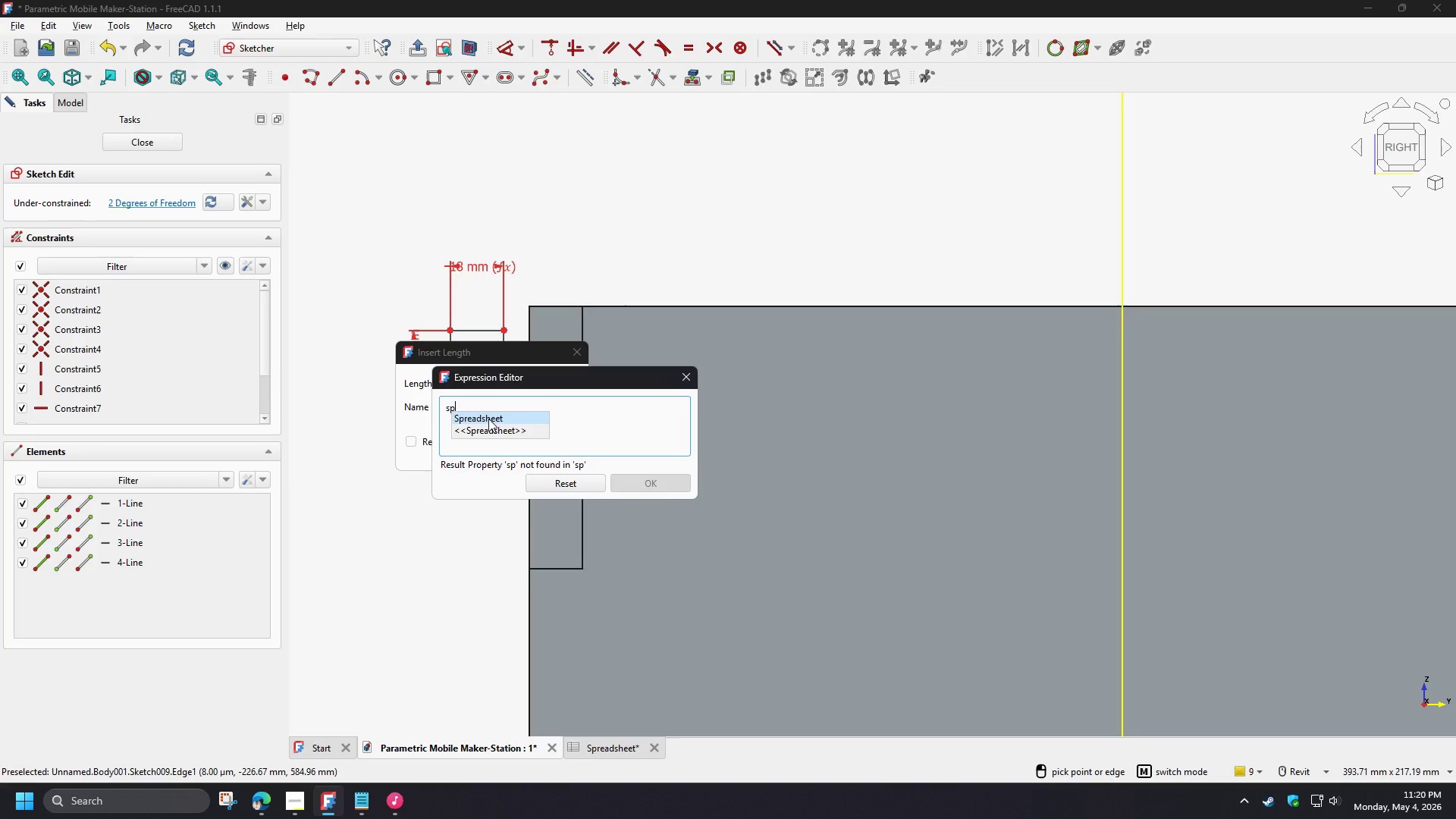 
left_click([488, 417])
 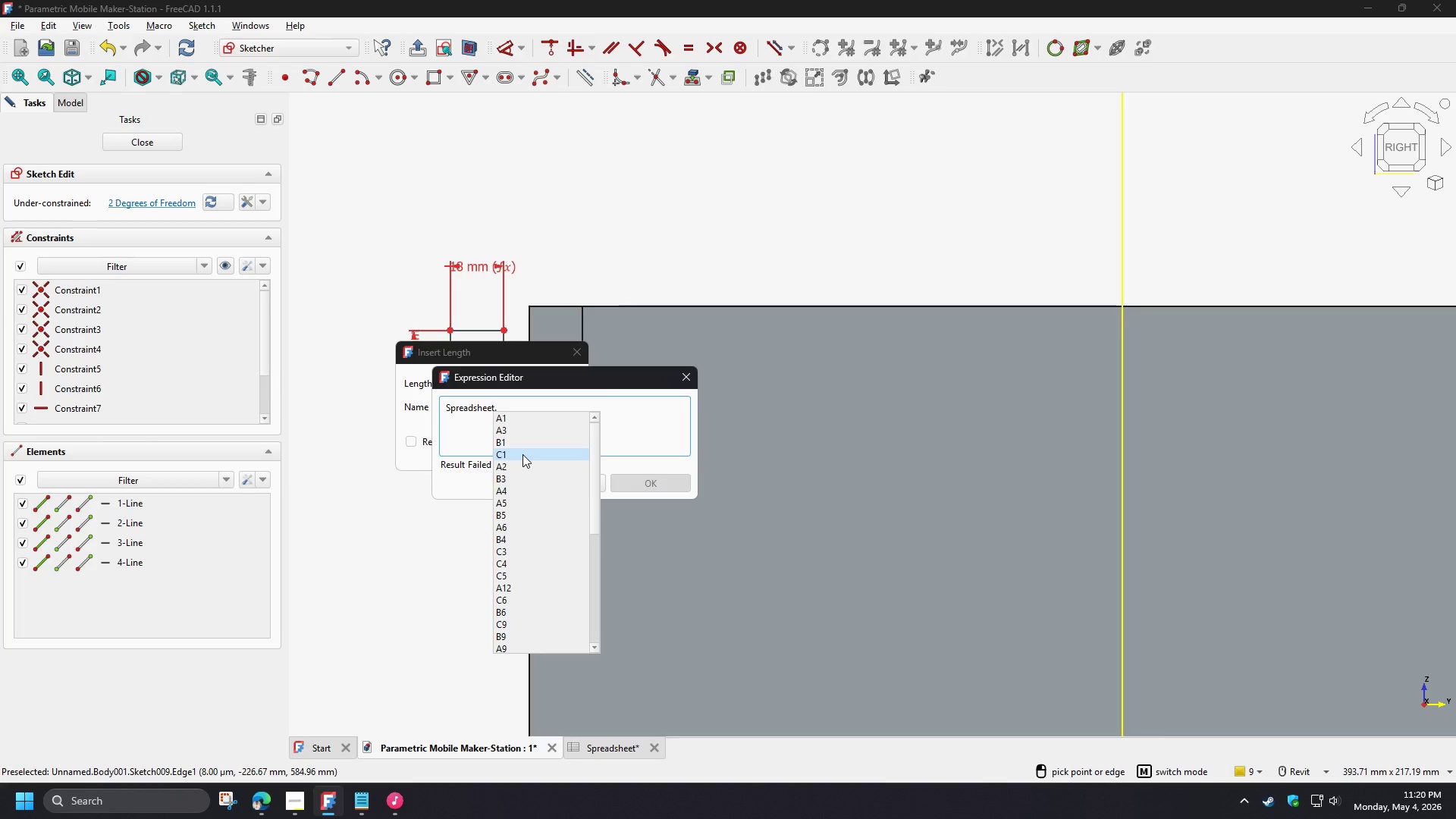 
type(re)
 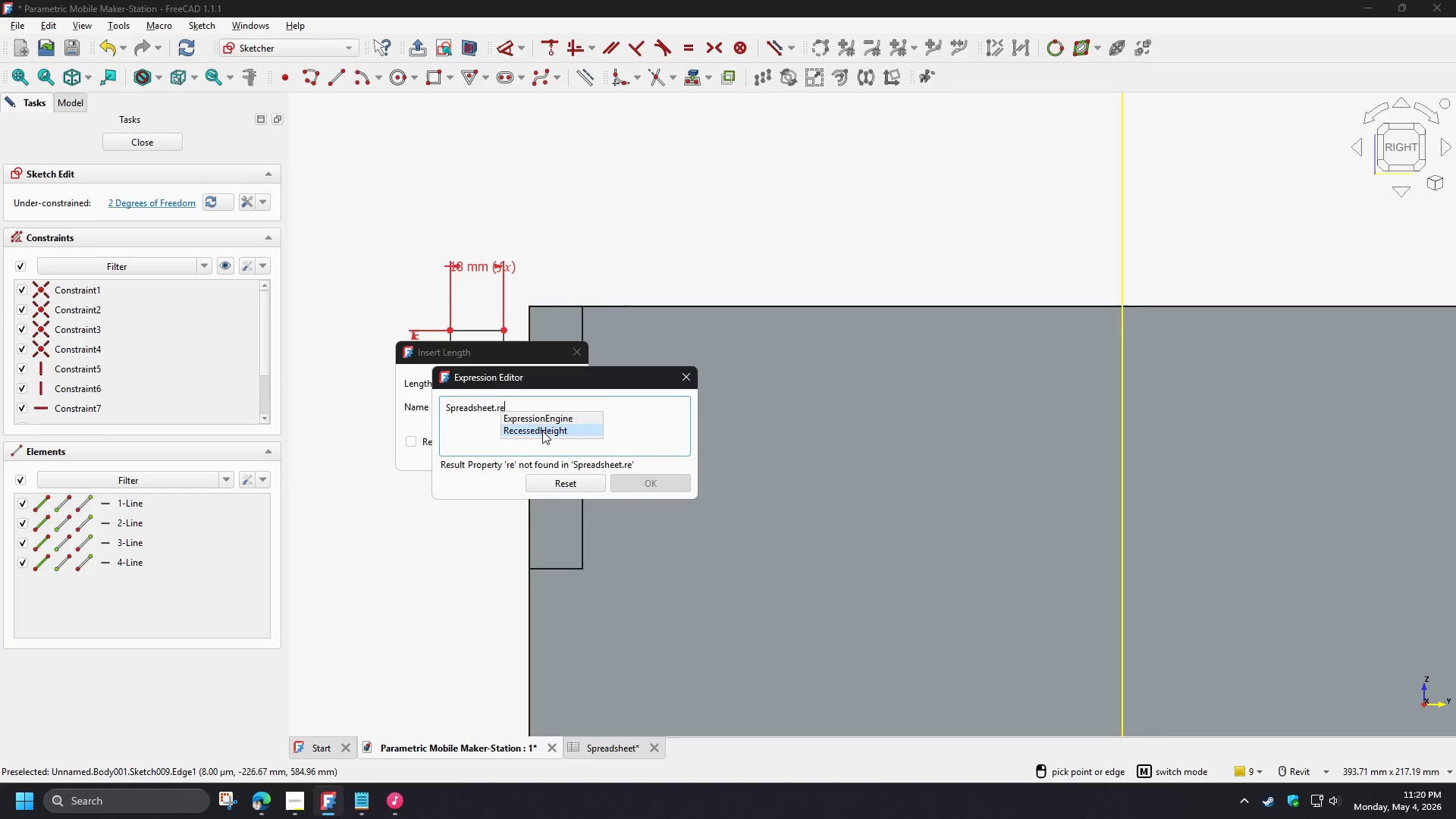 
left_click([542, 431])
 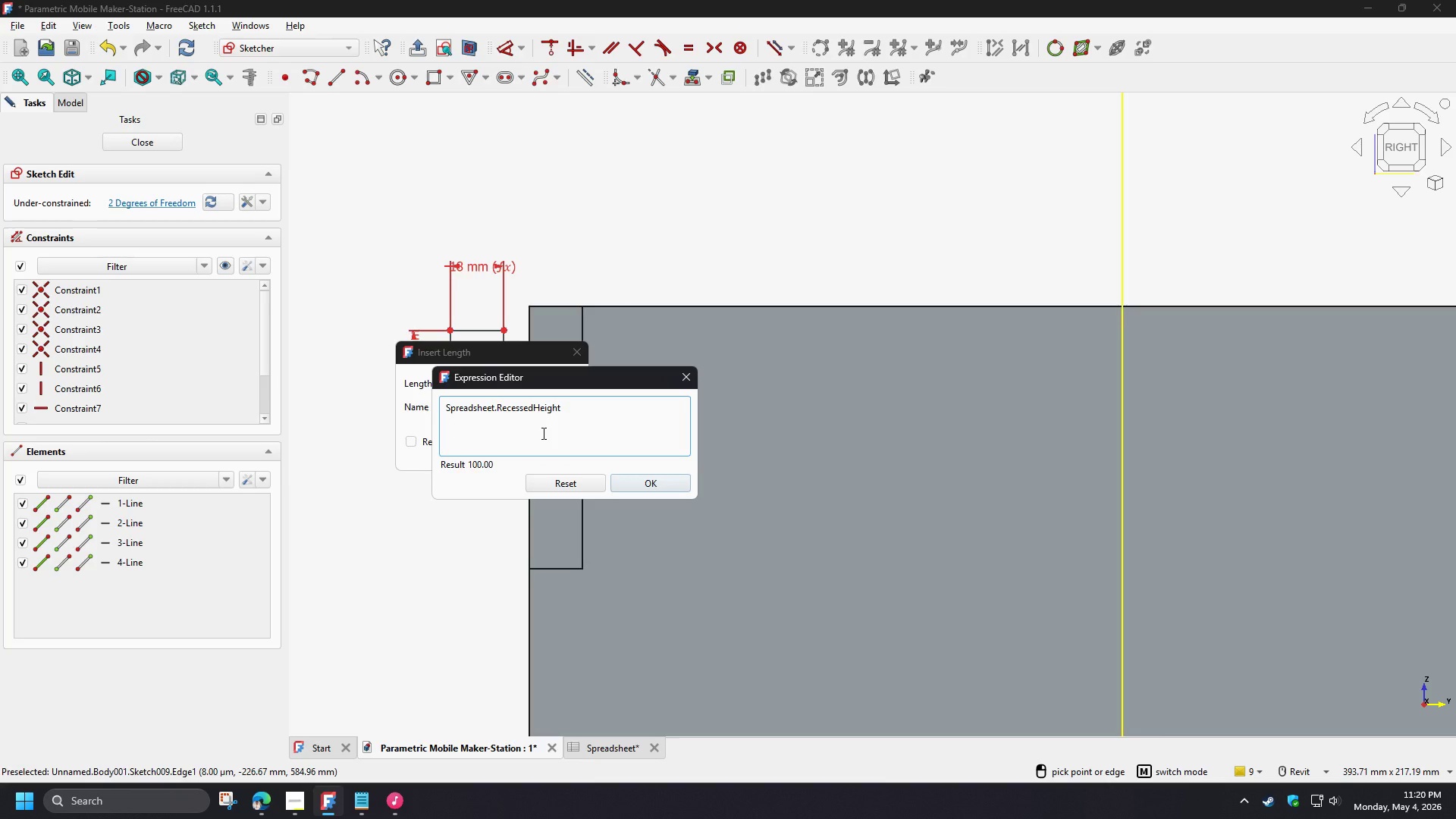 
key(NumpadAdd)
 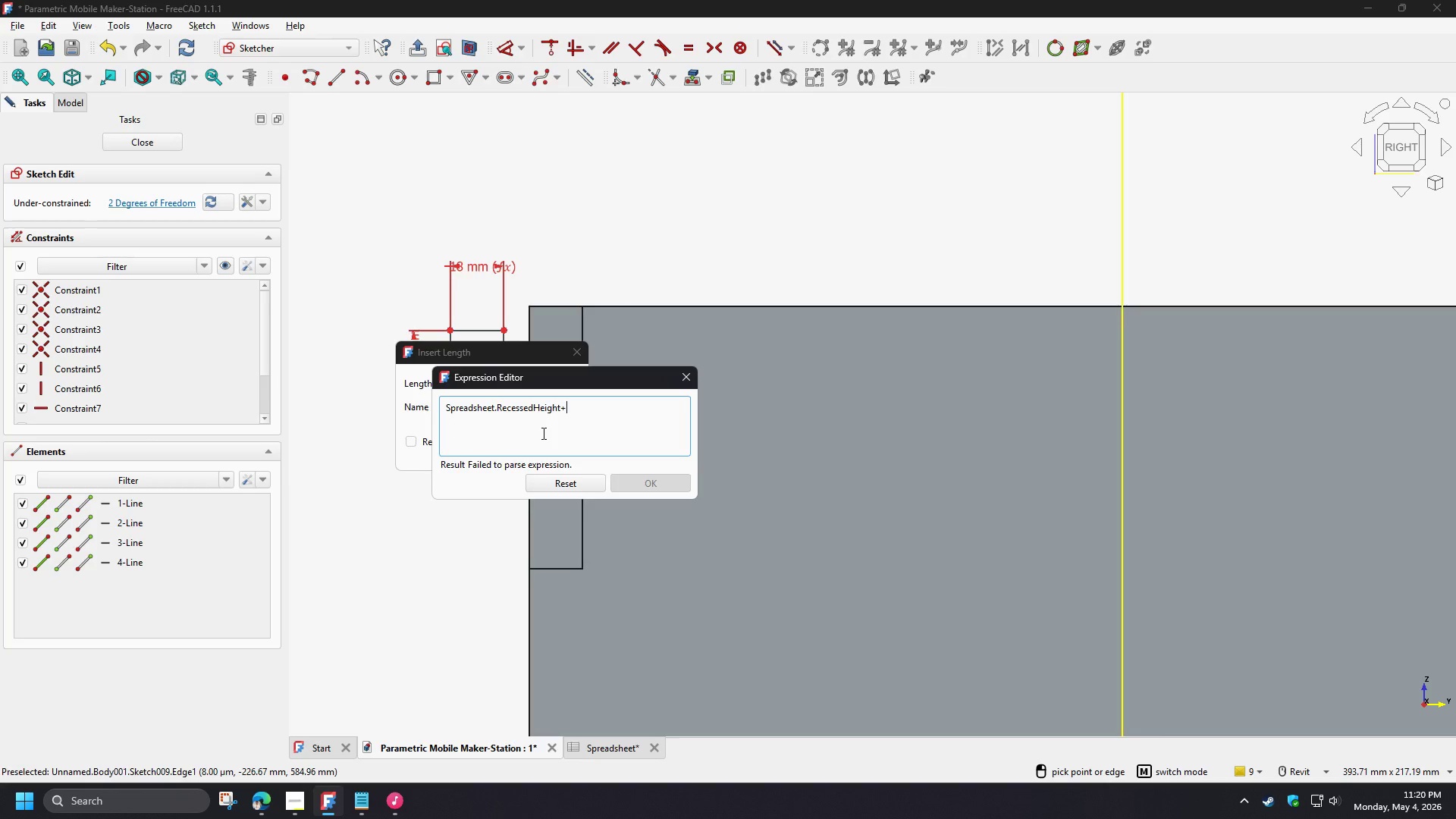 
key(S)
 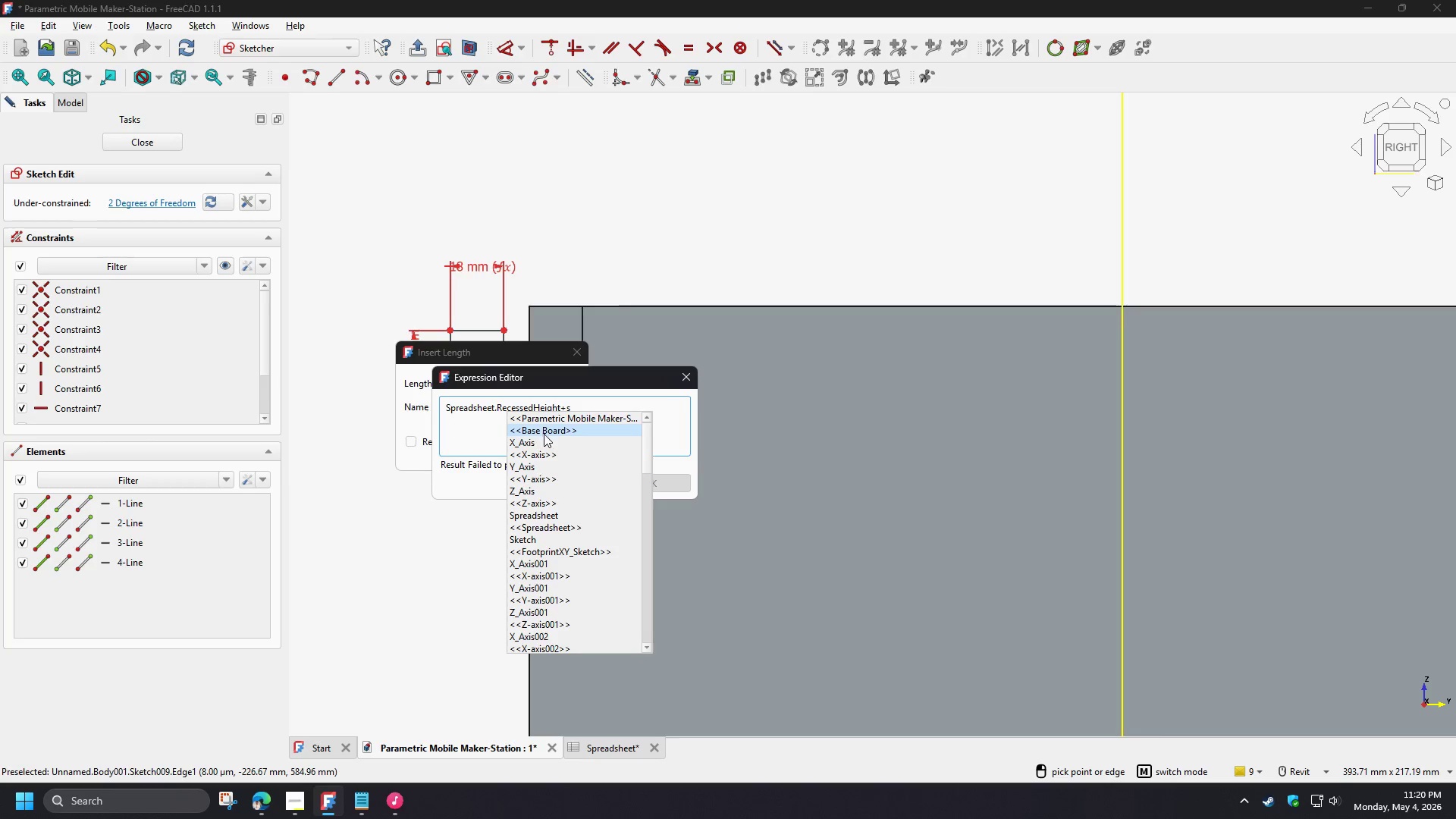 
key(P)
 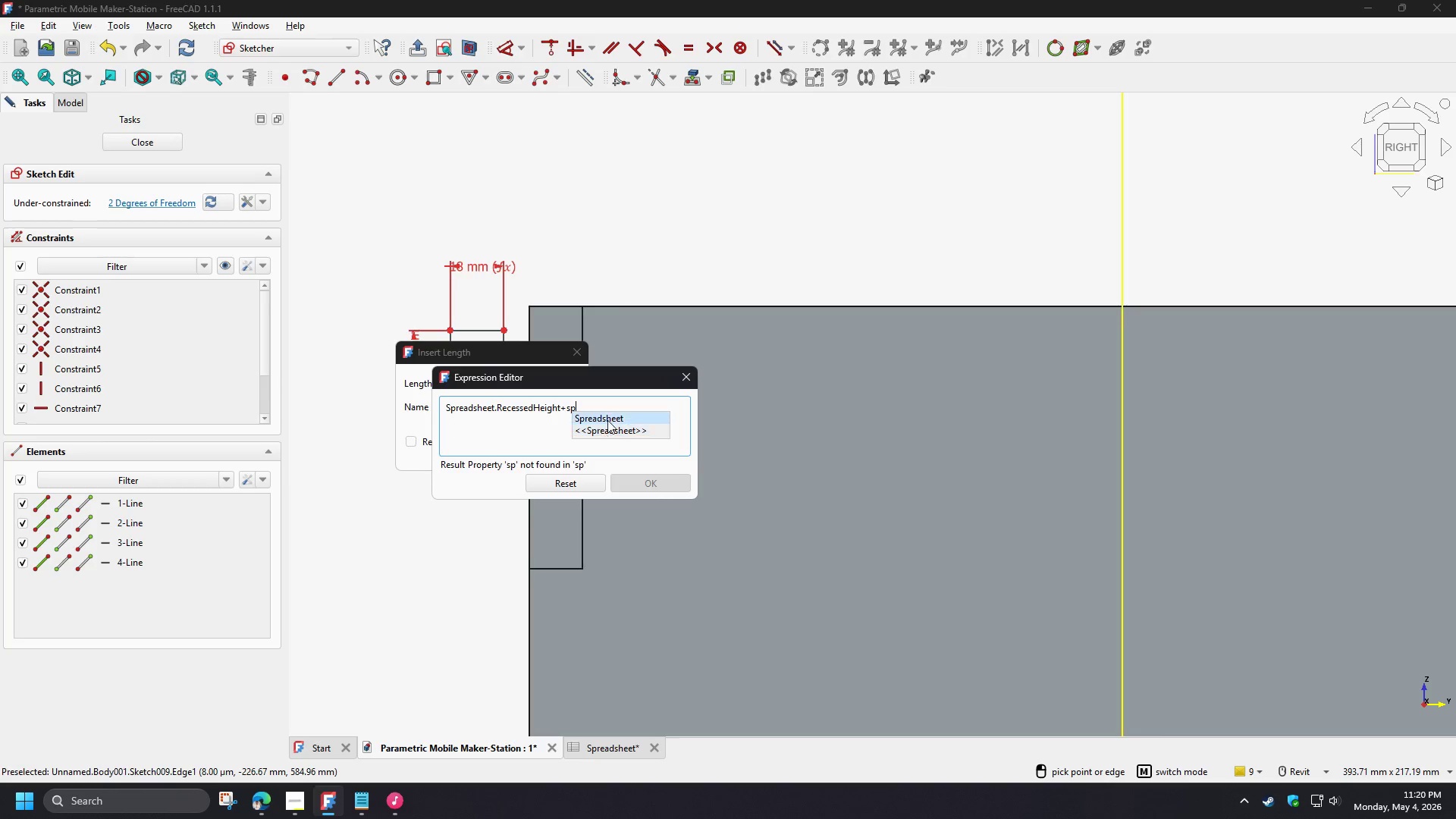 
left_click([608, 418])
 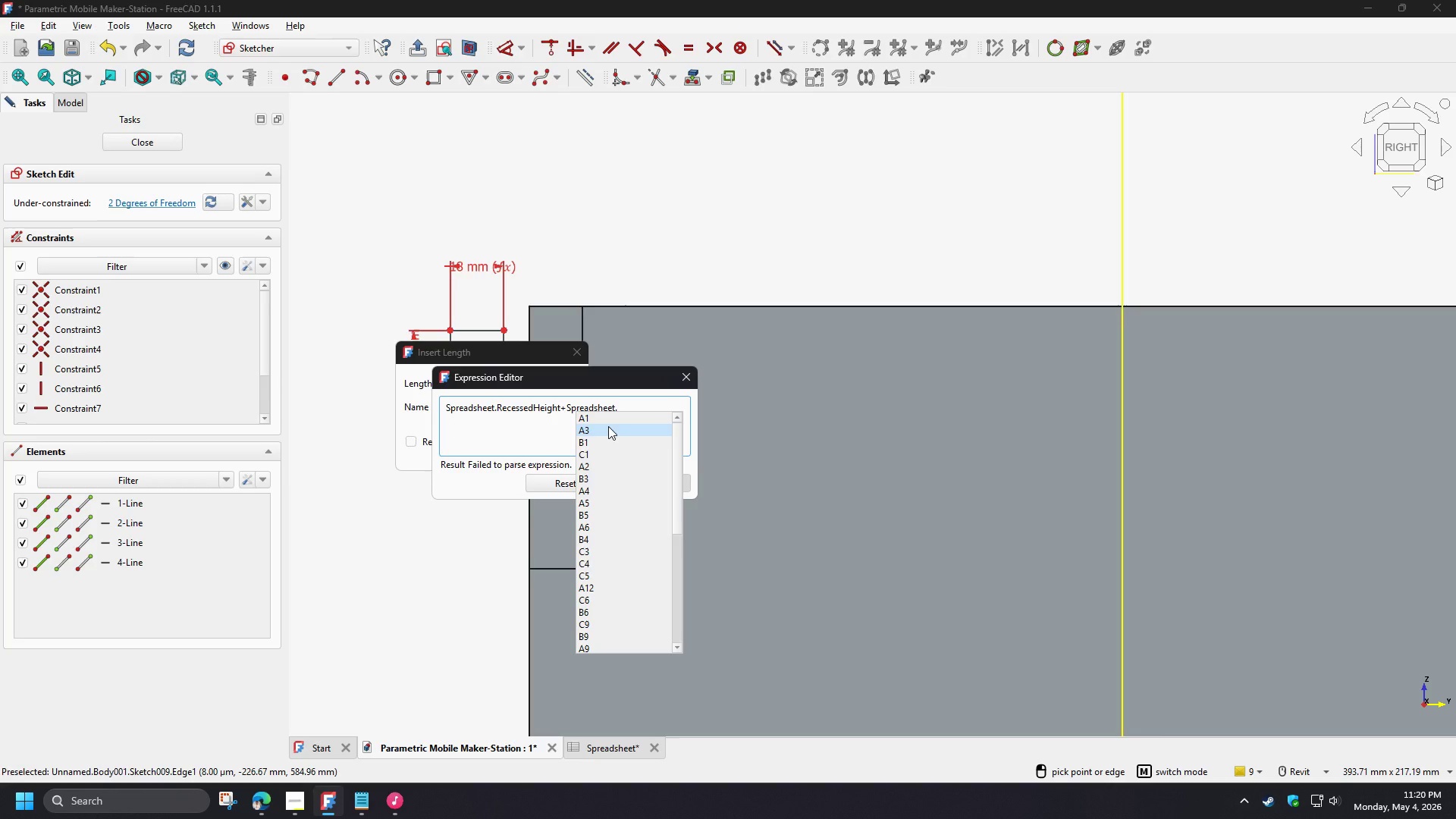 
type(th)
 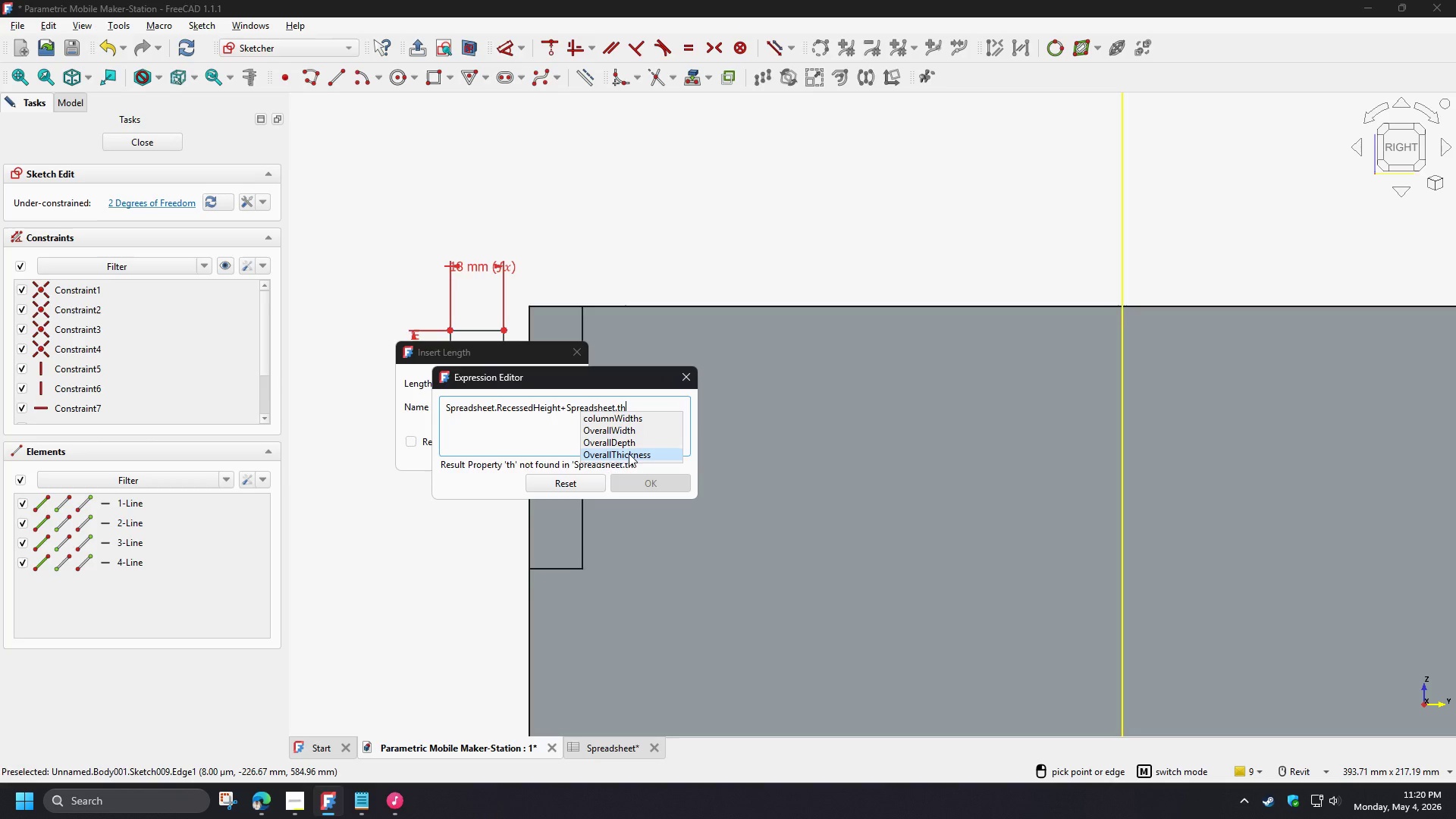 
left_click([629, 453])
 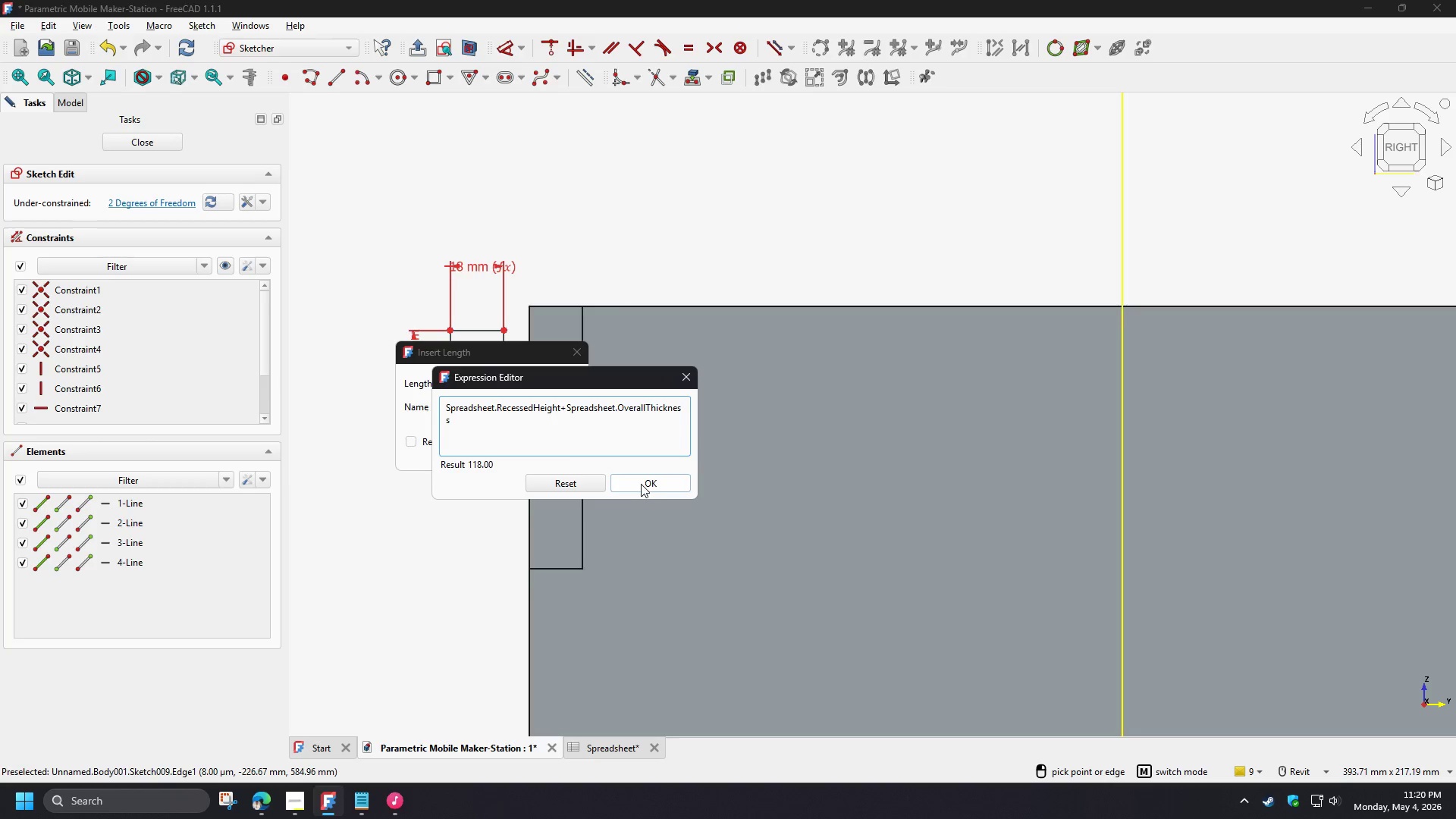 
left_click([641, 484])
 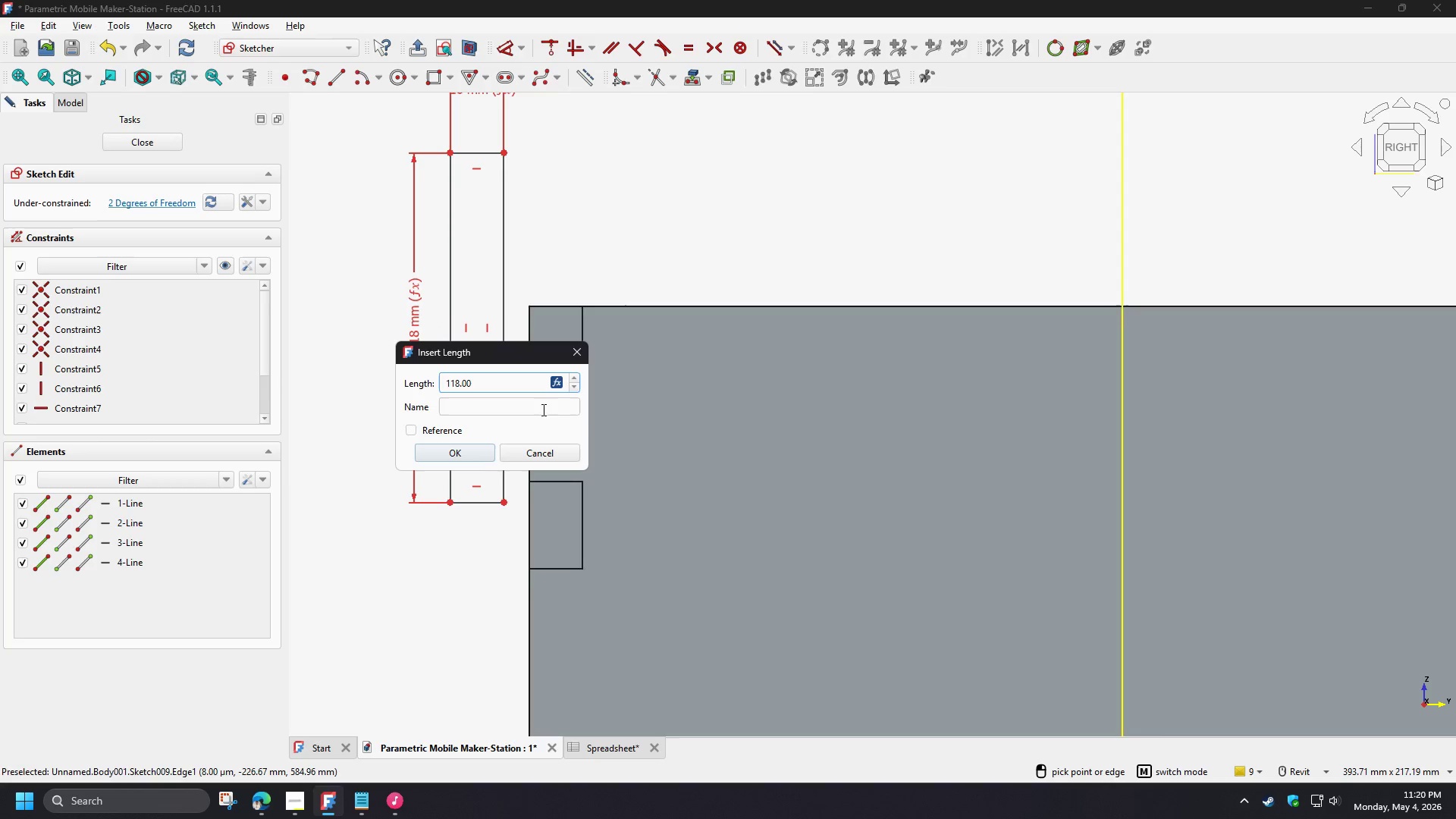 
left_click([556, 382])
 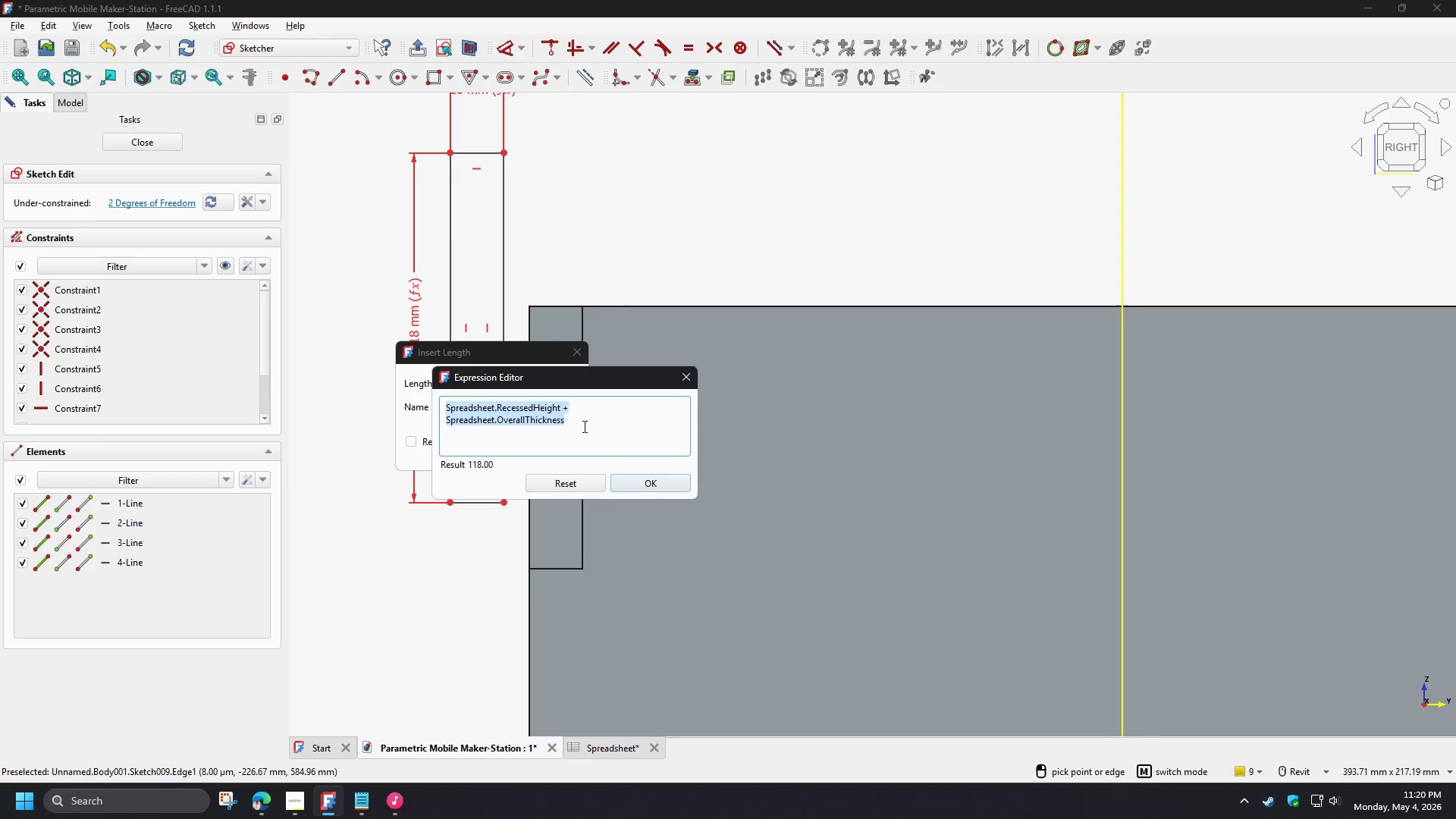 
left_click([579, 419])
 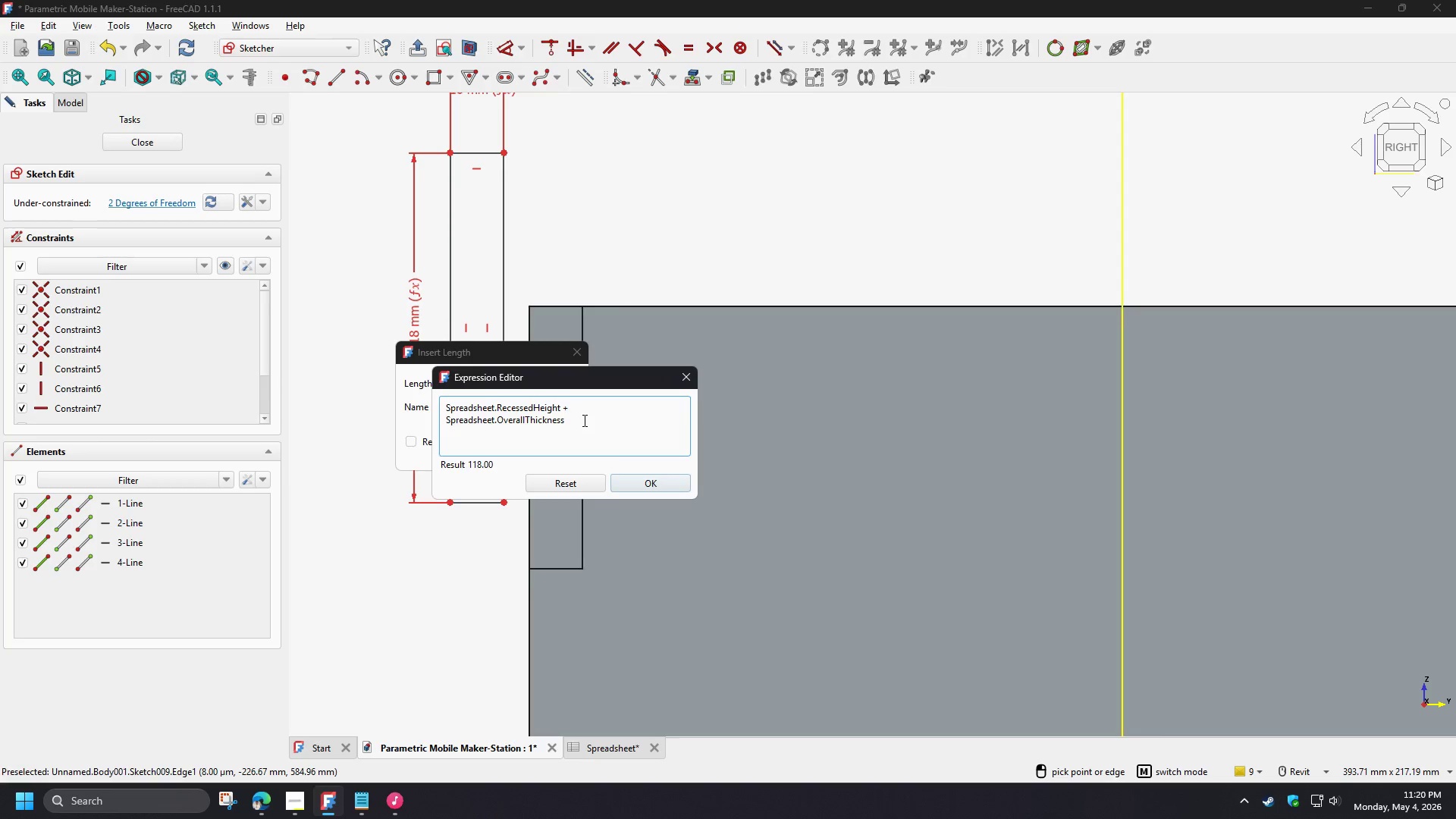 
key(Shift+0)
 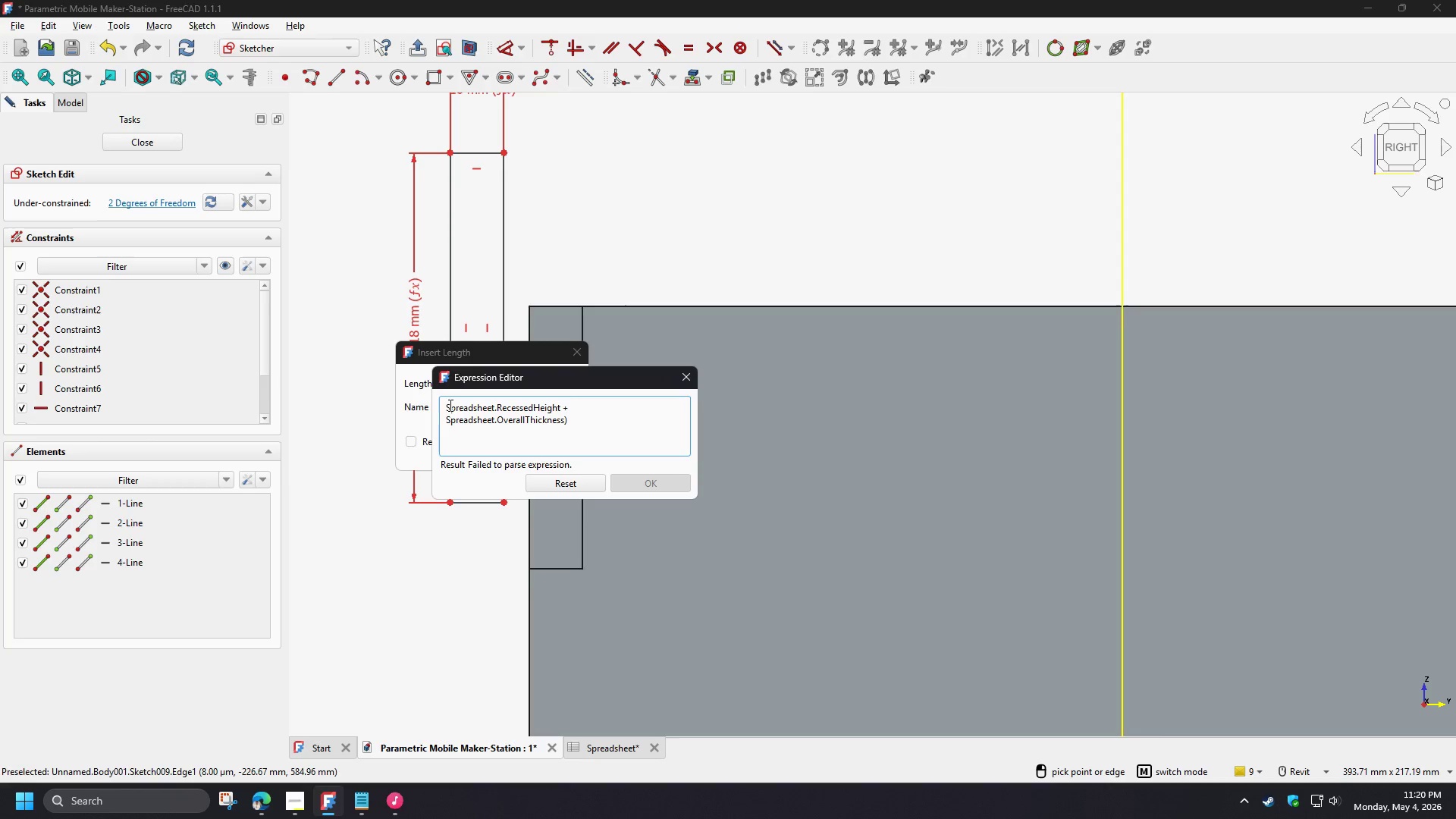 
left_click([445, 407])
 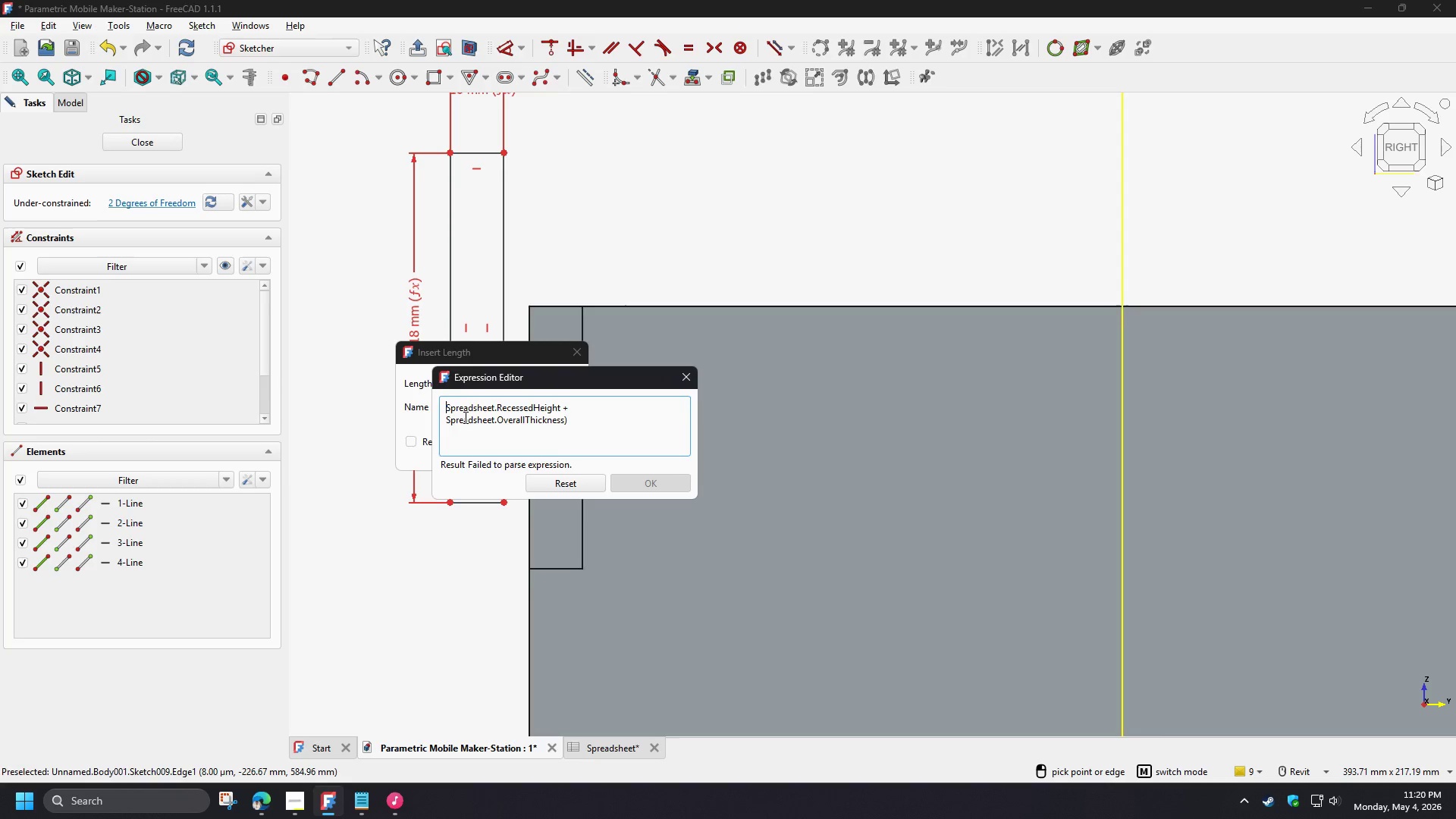 
key(Shift+8)
 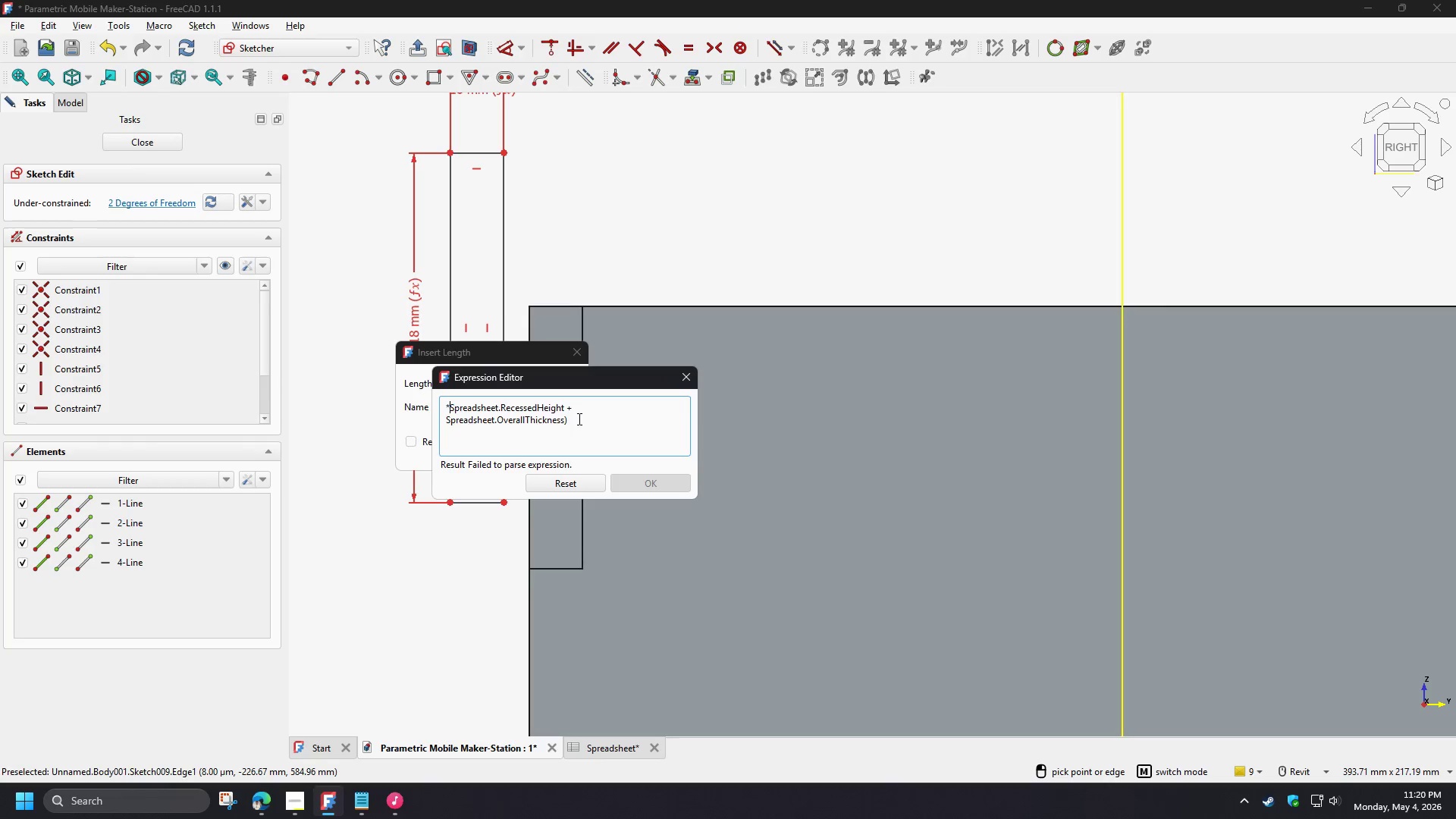 
key(Backspace)
 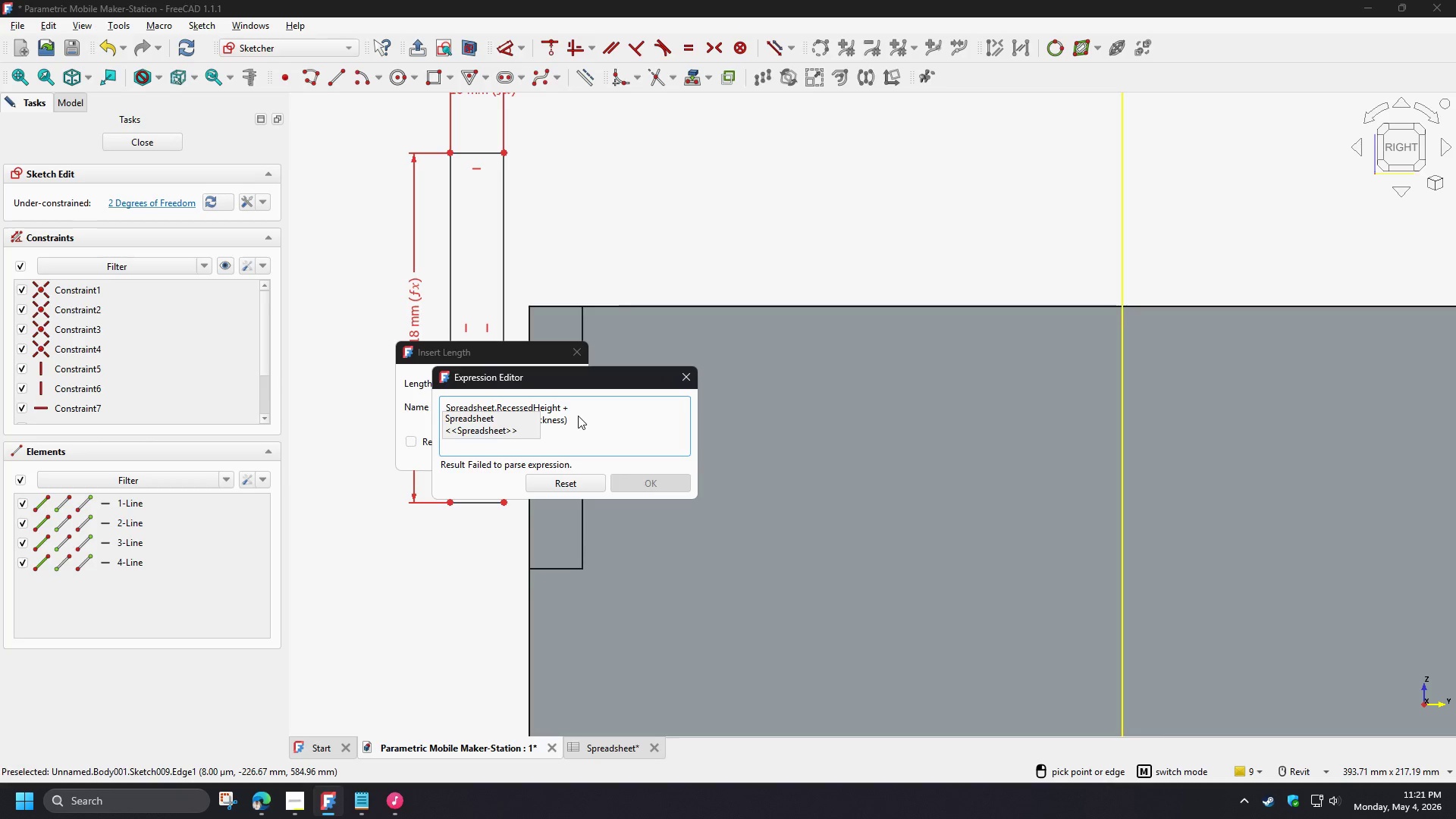 
key(Shift+9)
 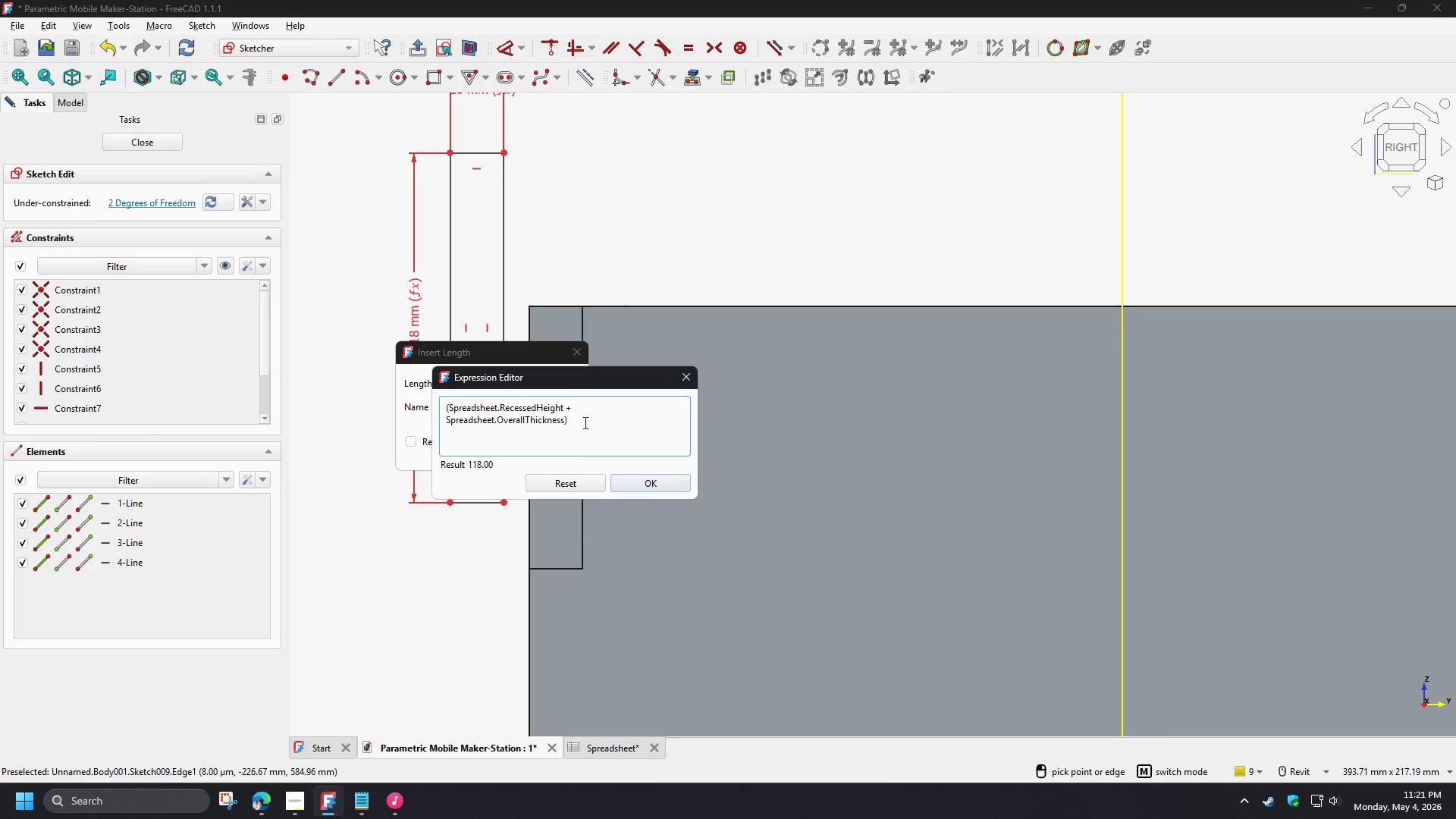 
left_click([582, 422])
 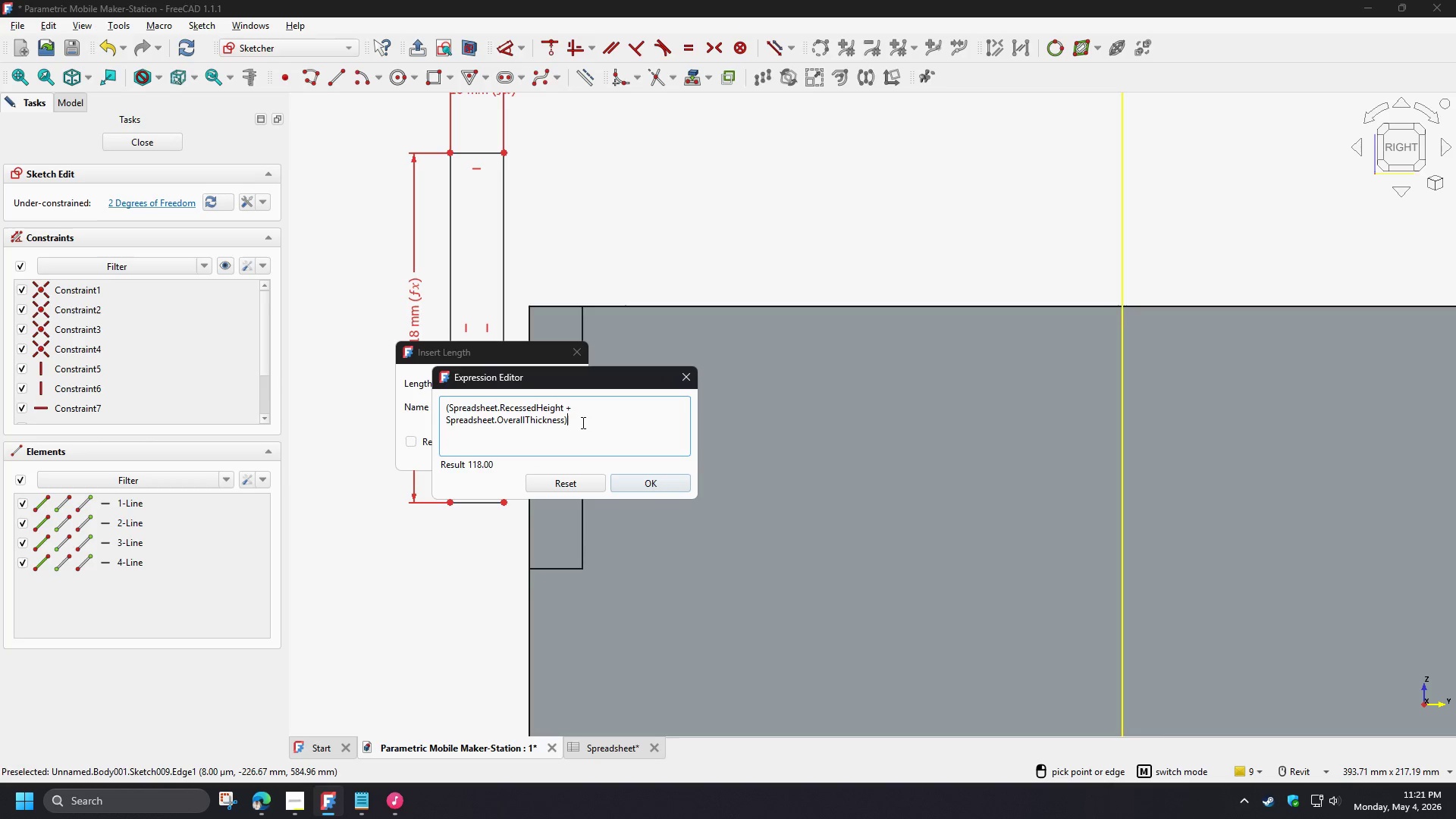 
key(NumpadDivide)
 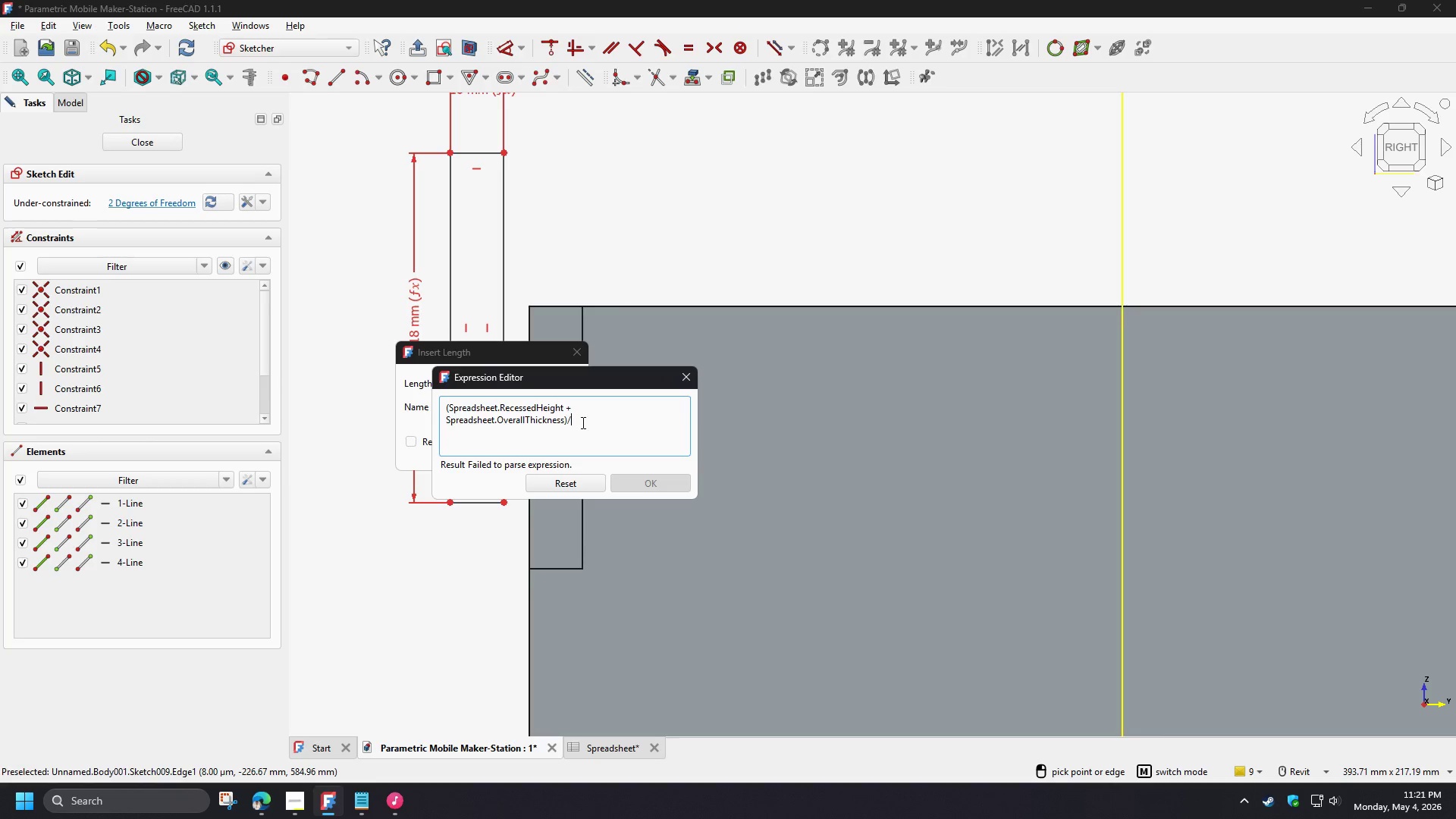 
key(Numpad4)
 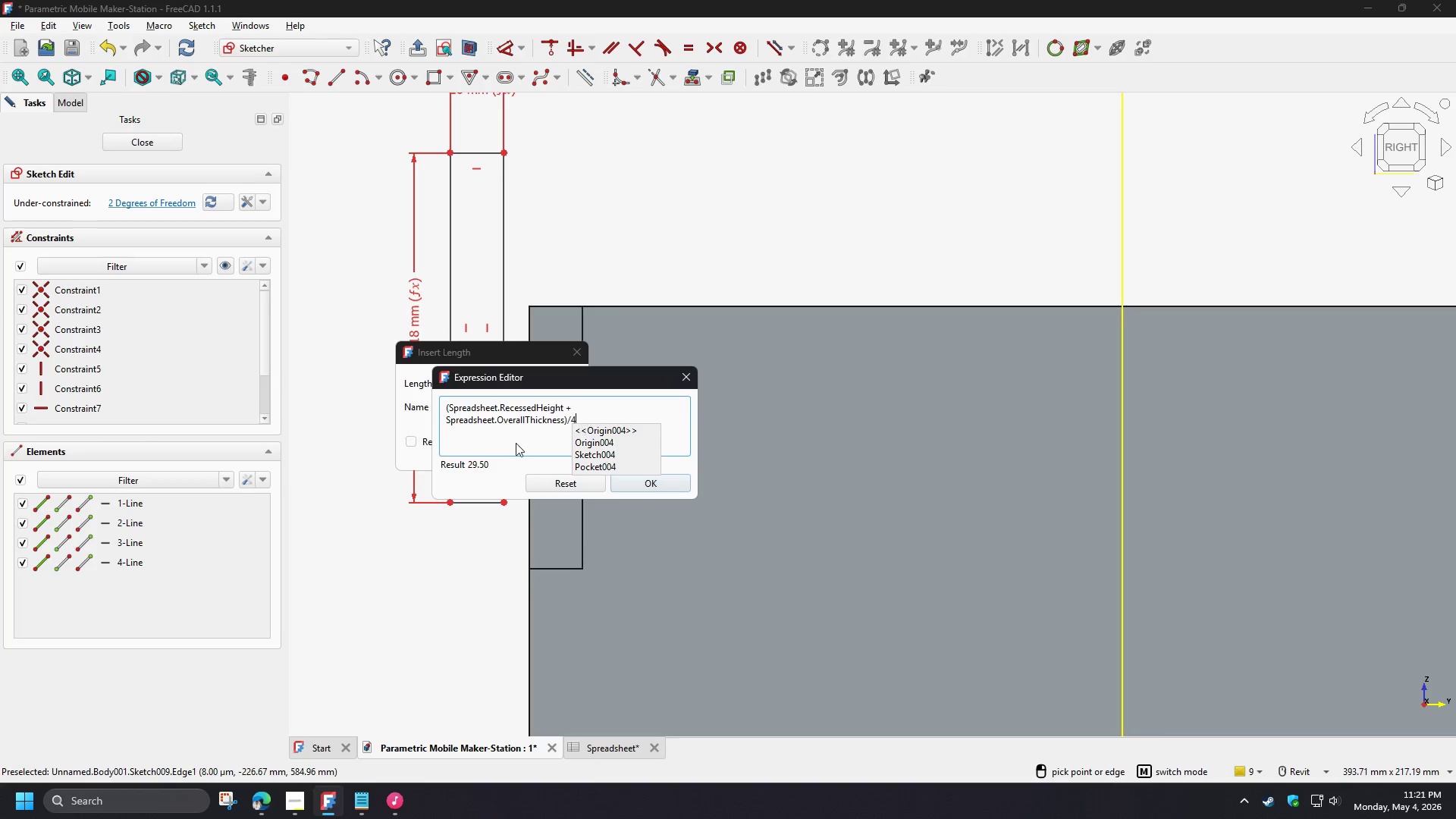 
left_click([516, 441])
 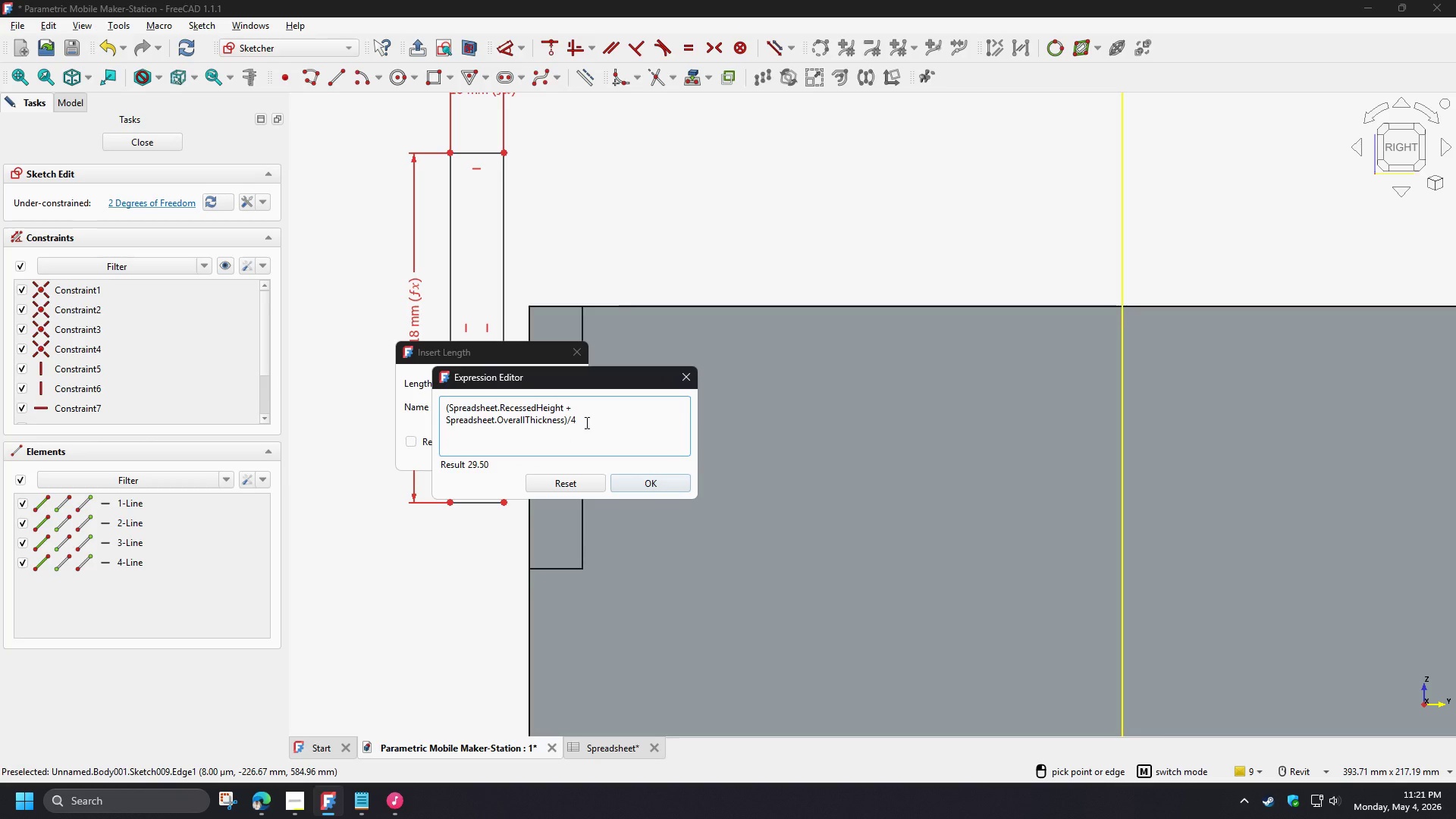 
left_click_drag(start_coordinate=[585, 422], to_coordinate=[387, 393])
 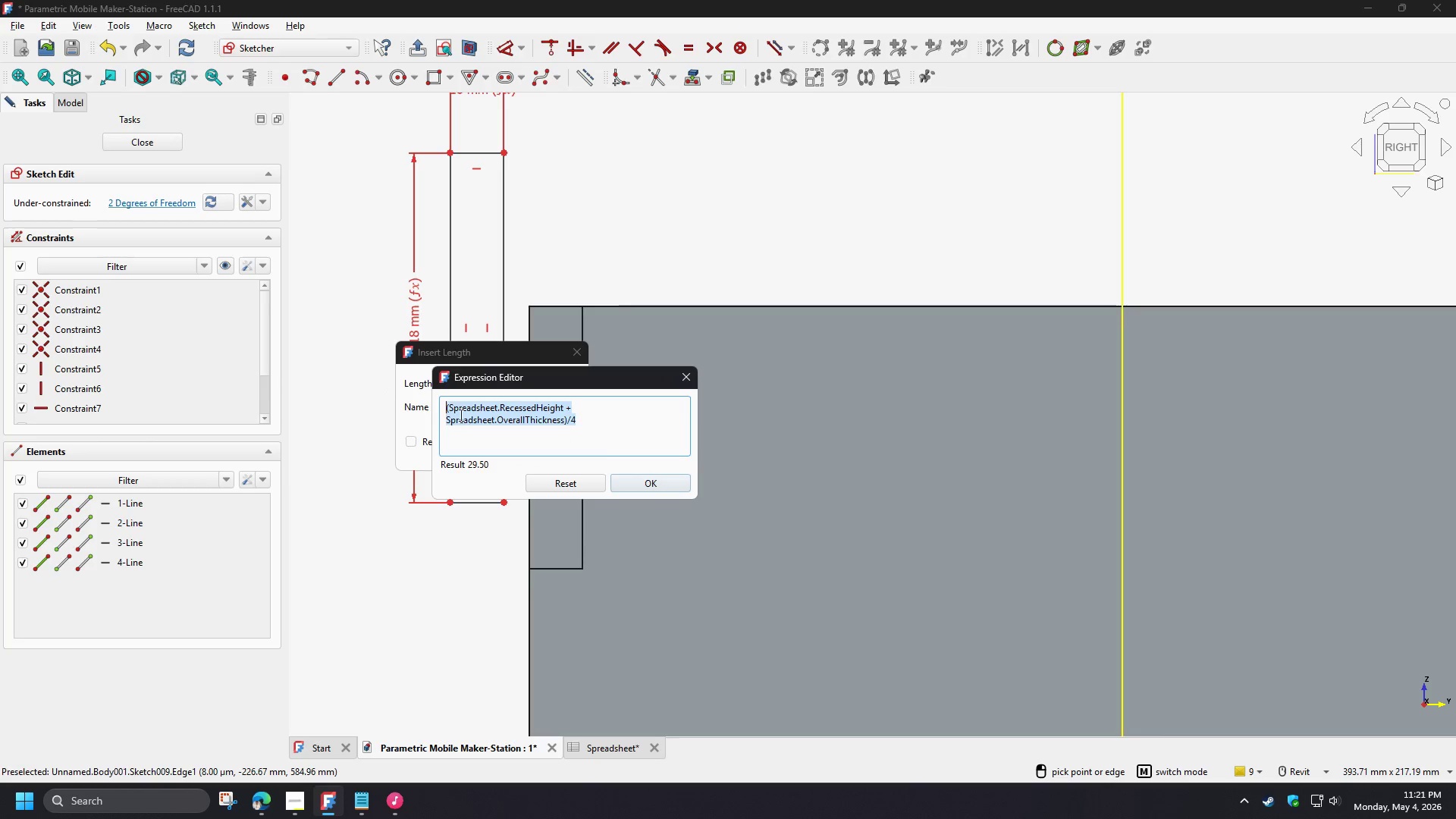 
key(Control+C)
 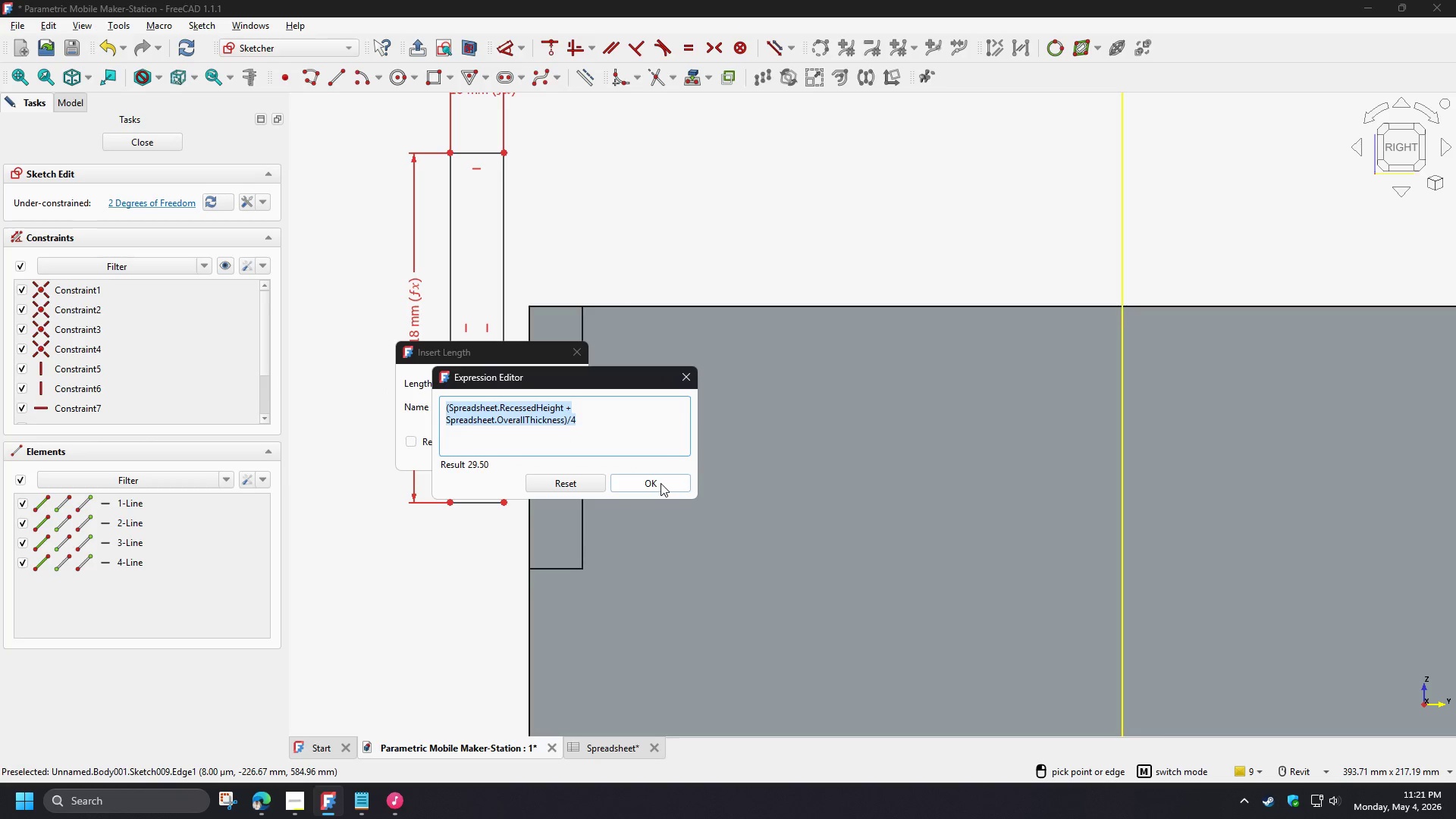 
left_click([661, 483])
 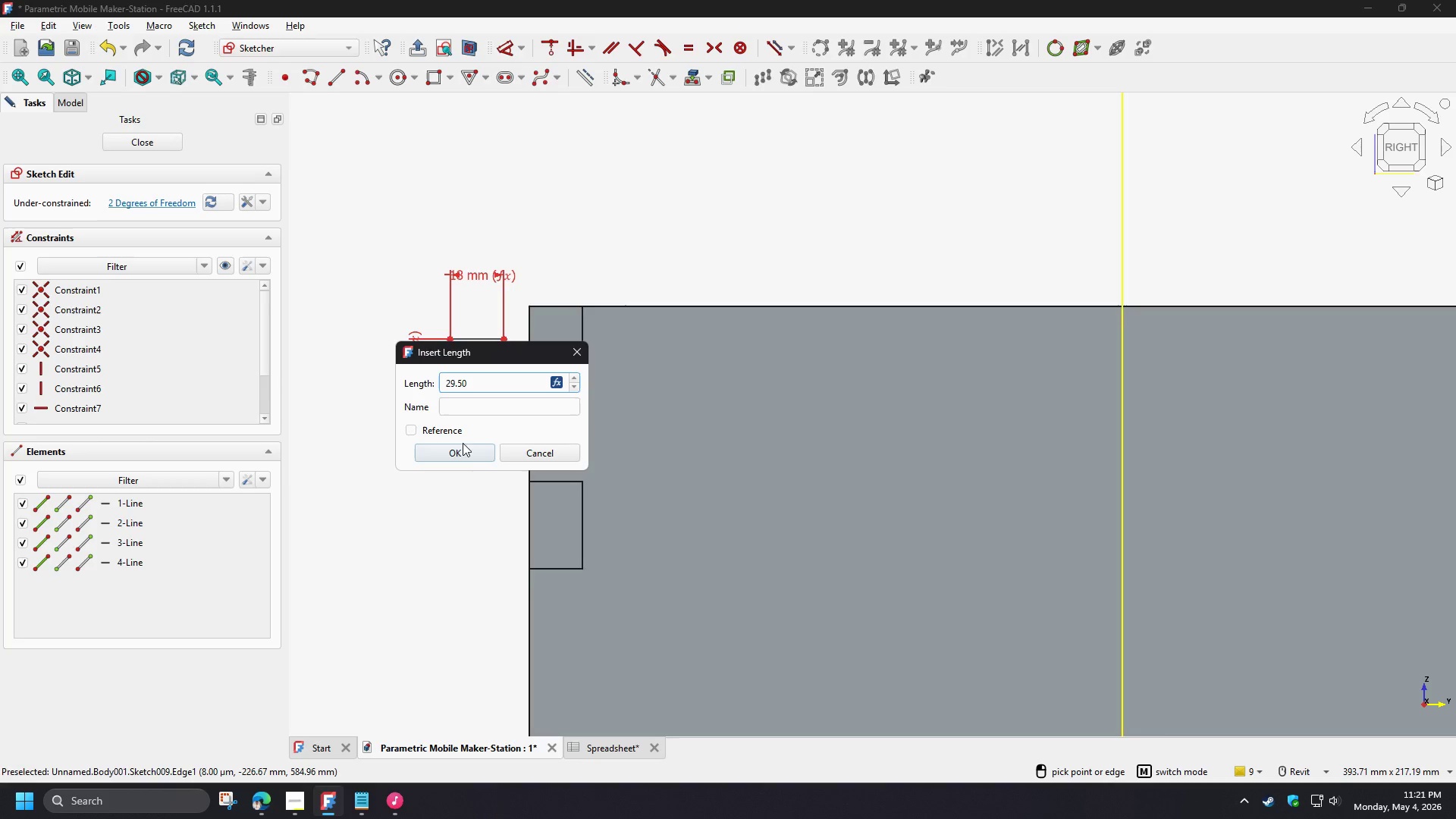 
left_click([453, 457])
 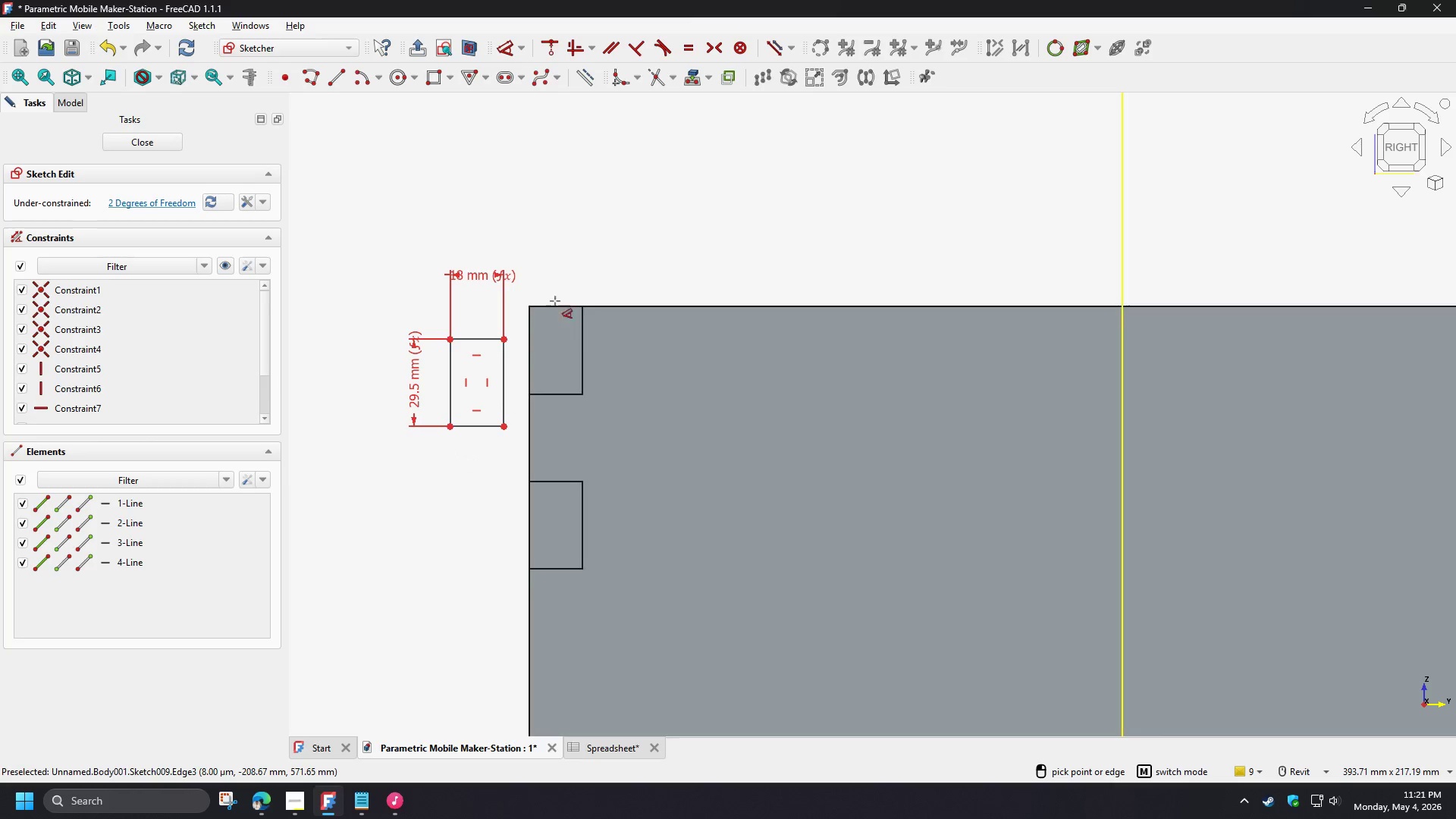 
right_click([544, 300])
 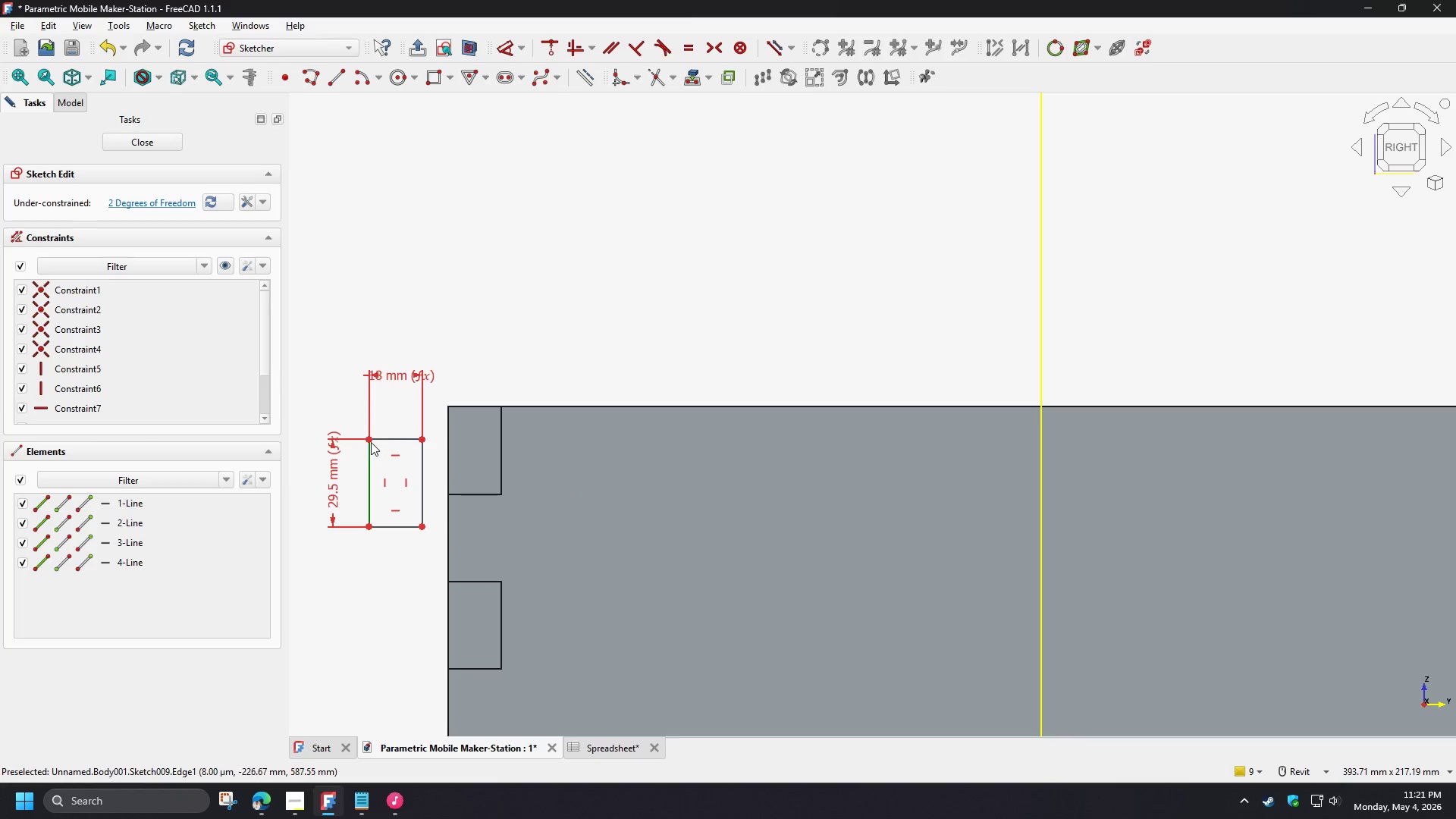 
left_click([371, 441])
 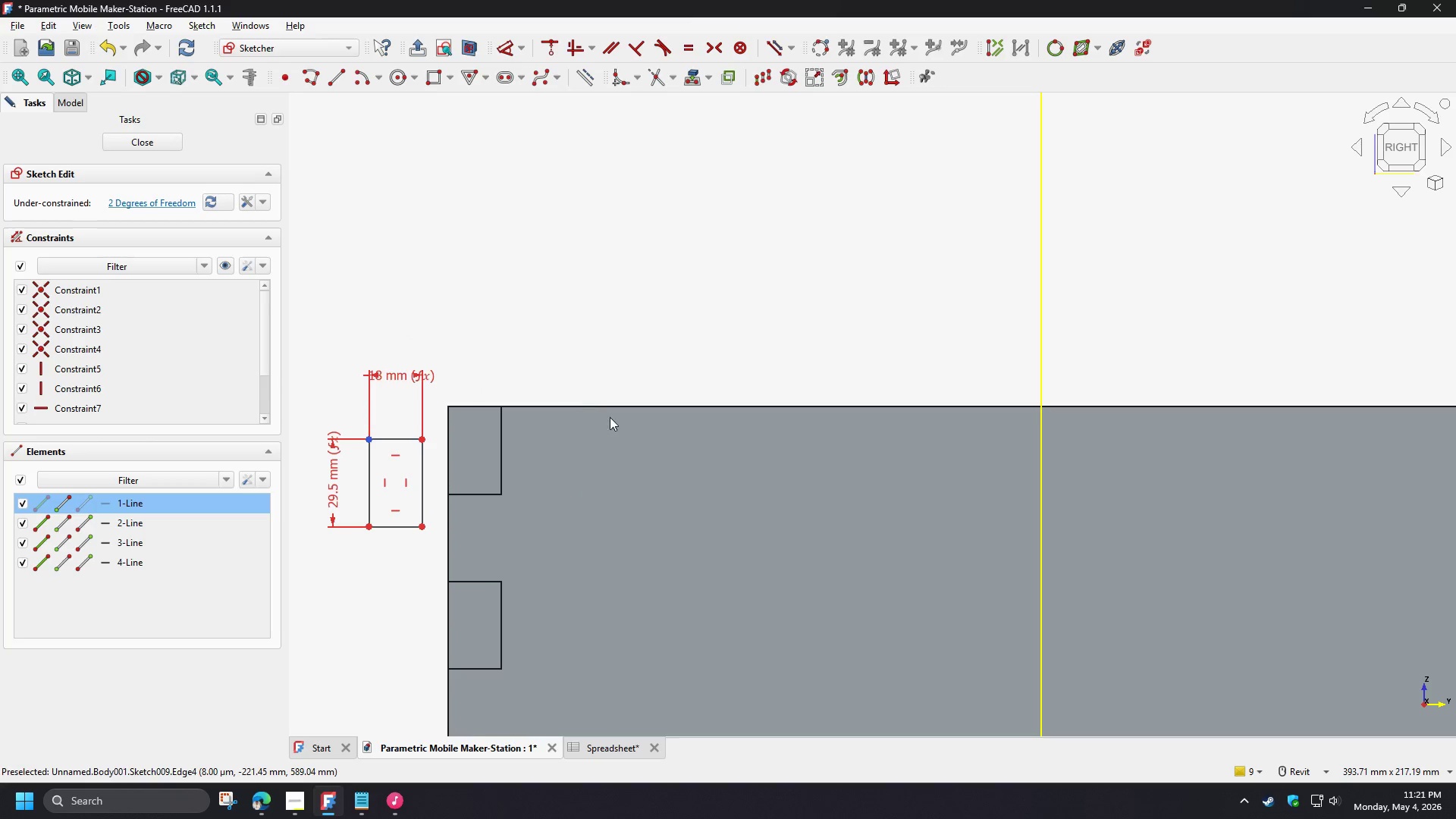 
scroll: coordinate [623, 338], scroll_direction: down, amount: 4.0
 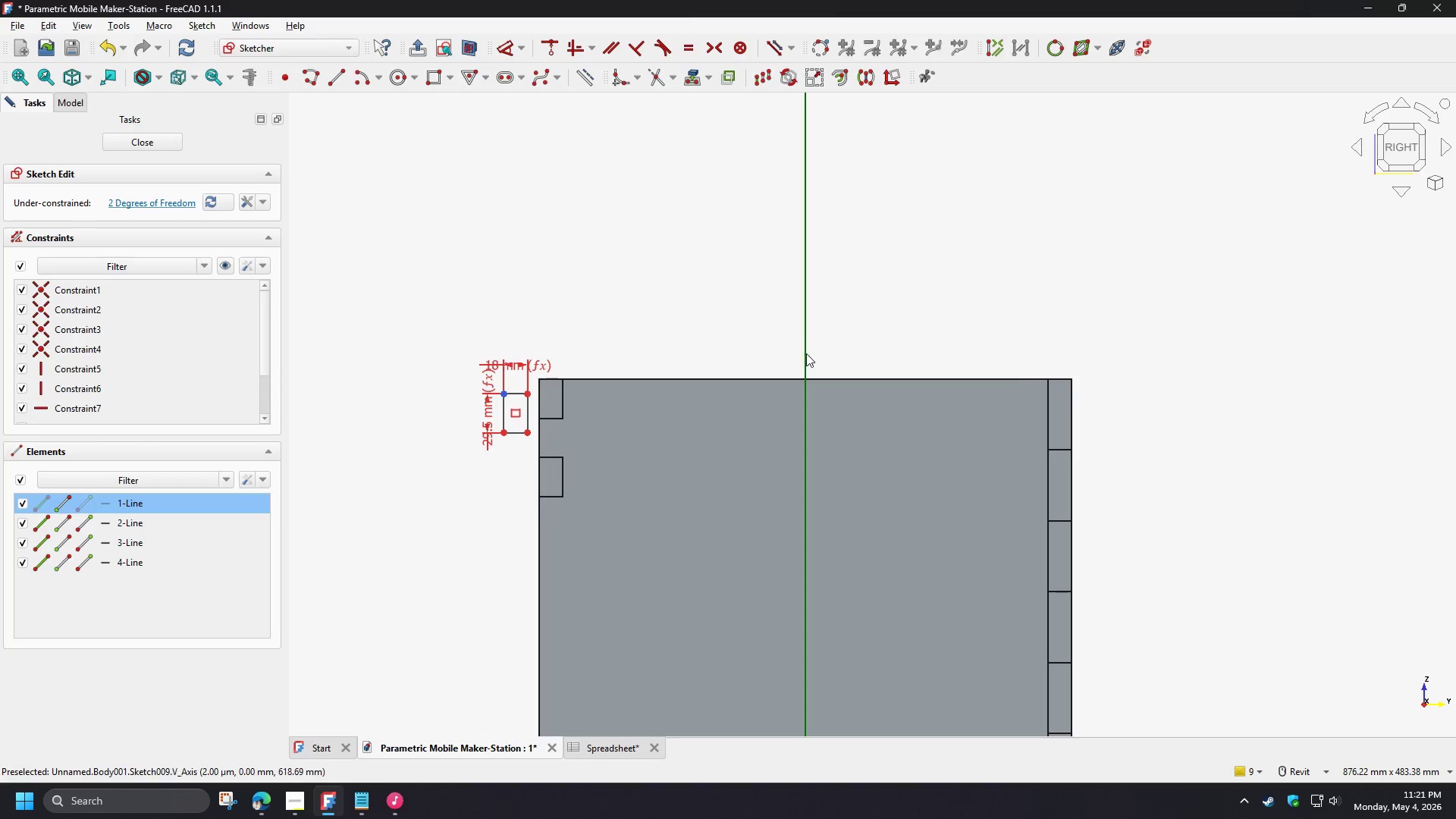 
left_click([803, 353])
 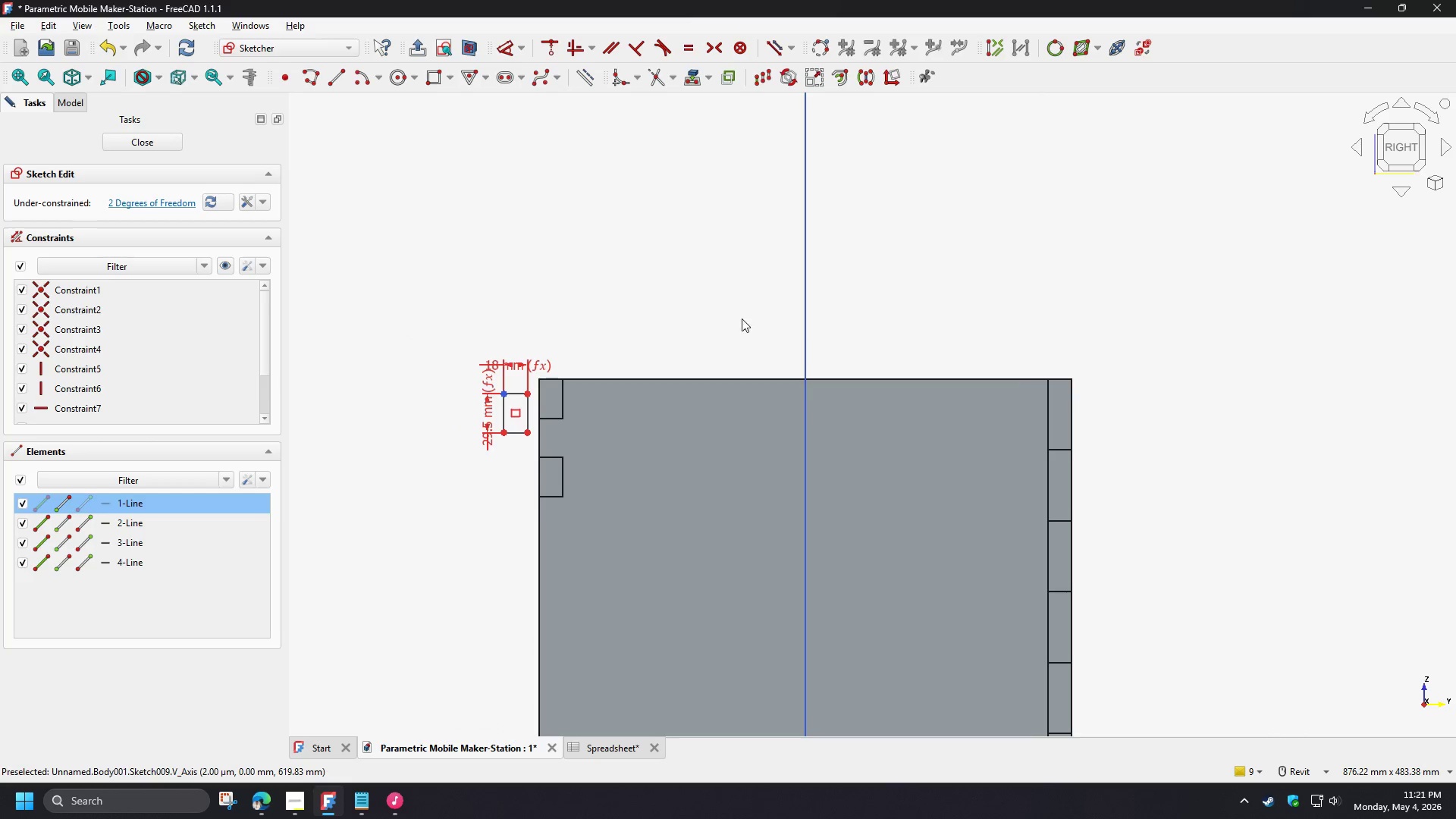 
key(D)
 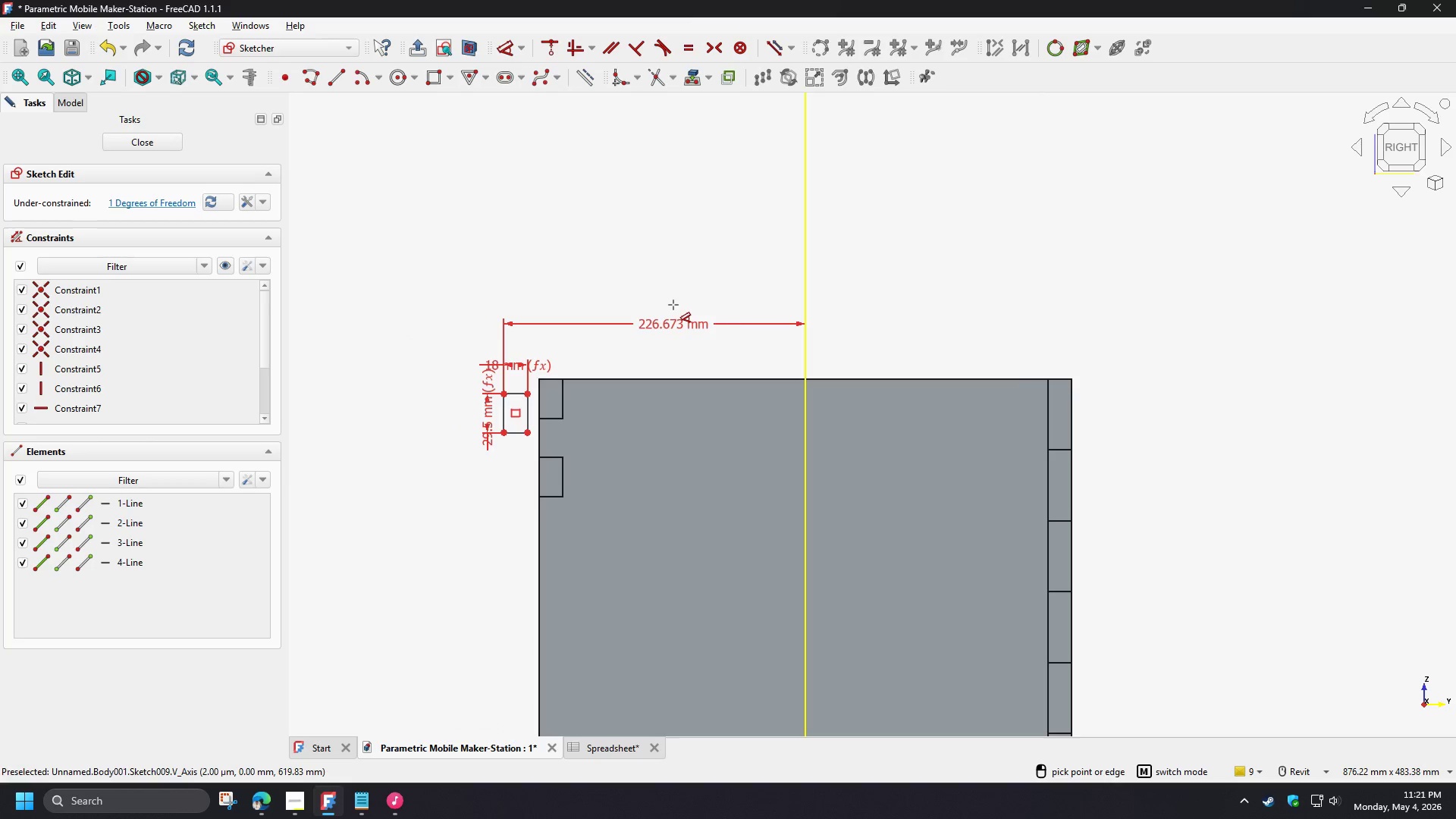 
left_click([673, 305])
 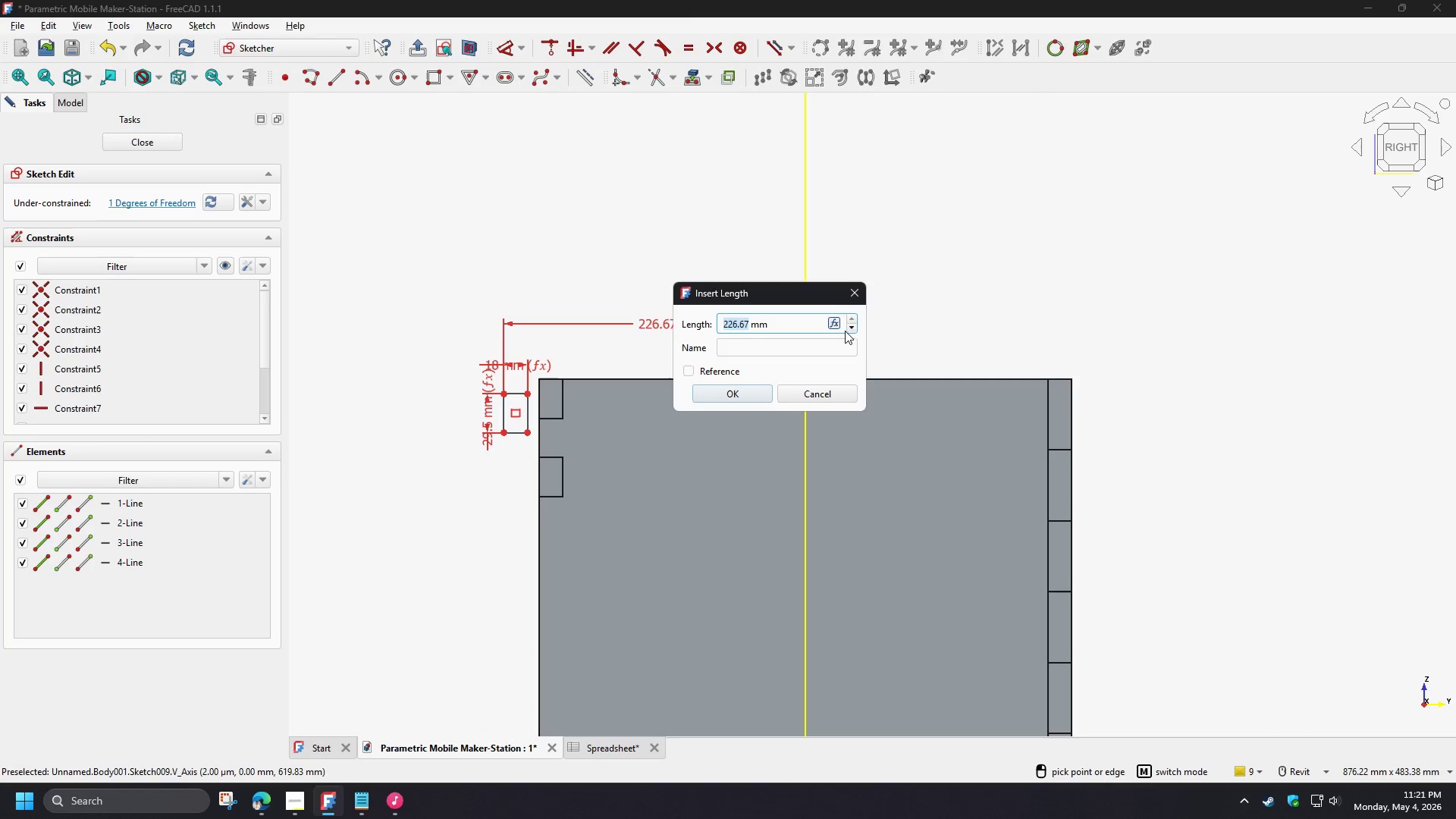 
left_click([830, 319])
 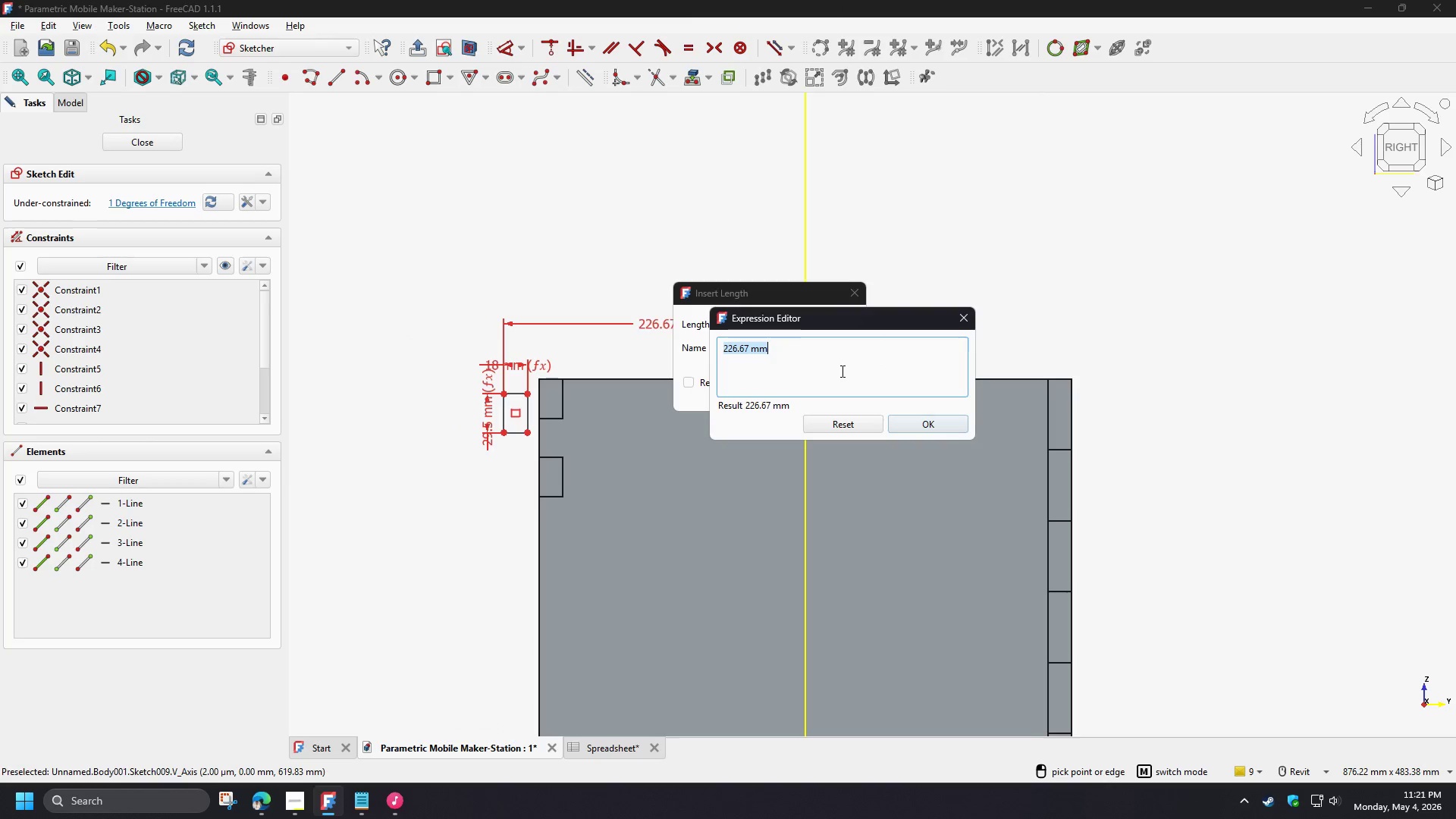 
type(sp)
 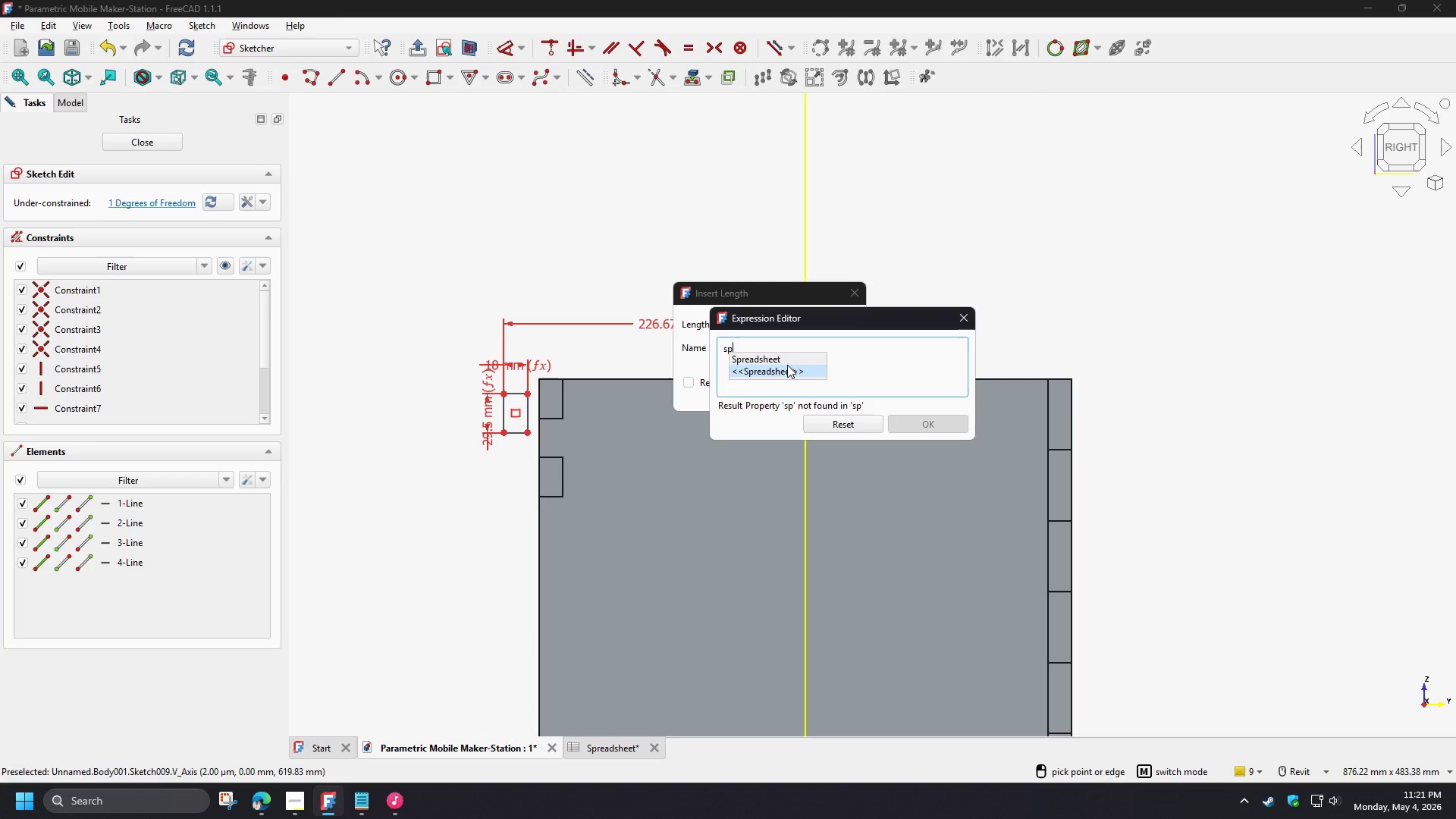 
left_click([783, 362])
 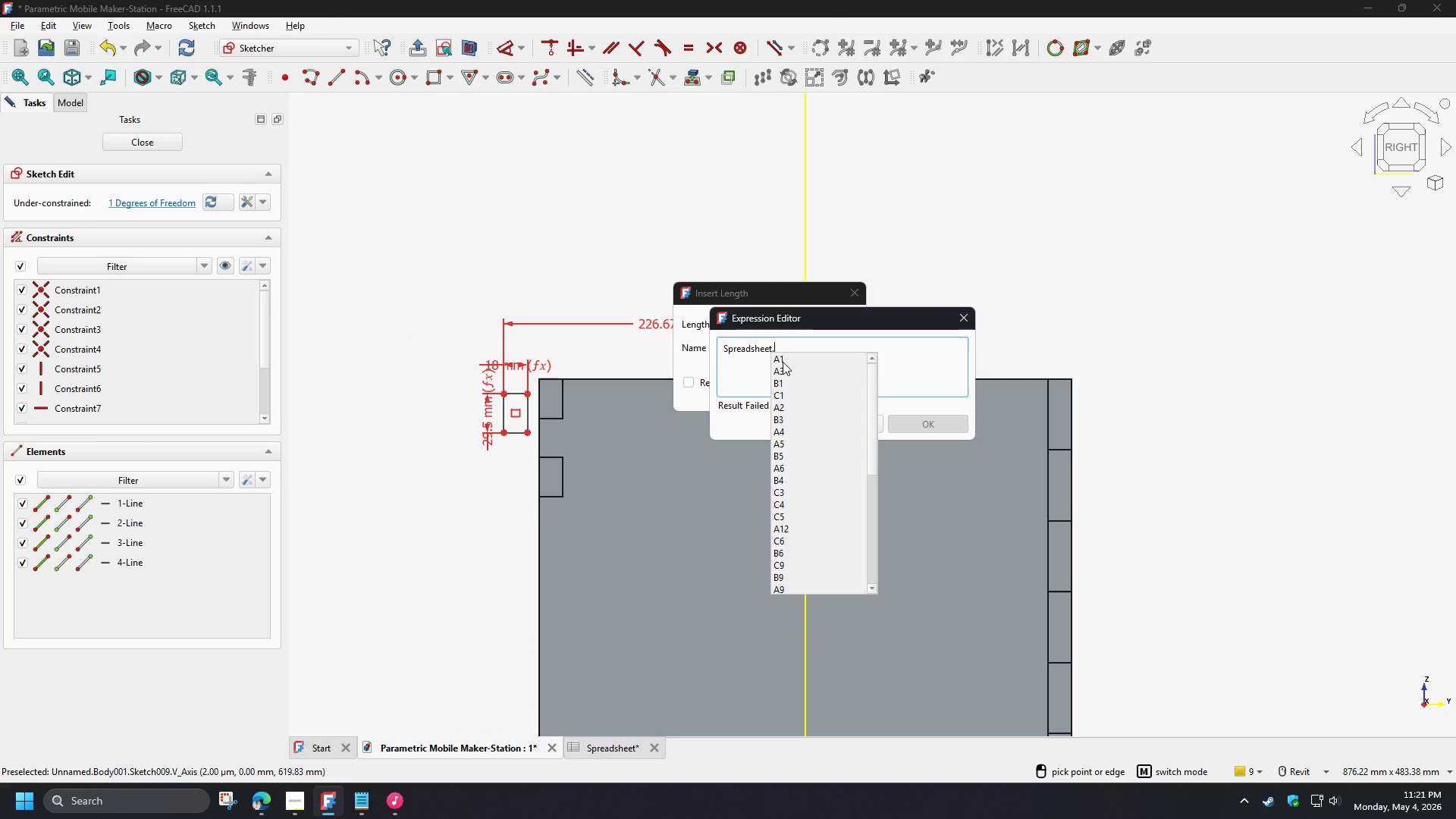 
type(de)
 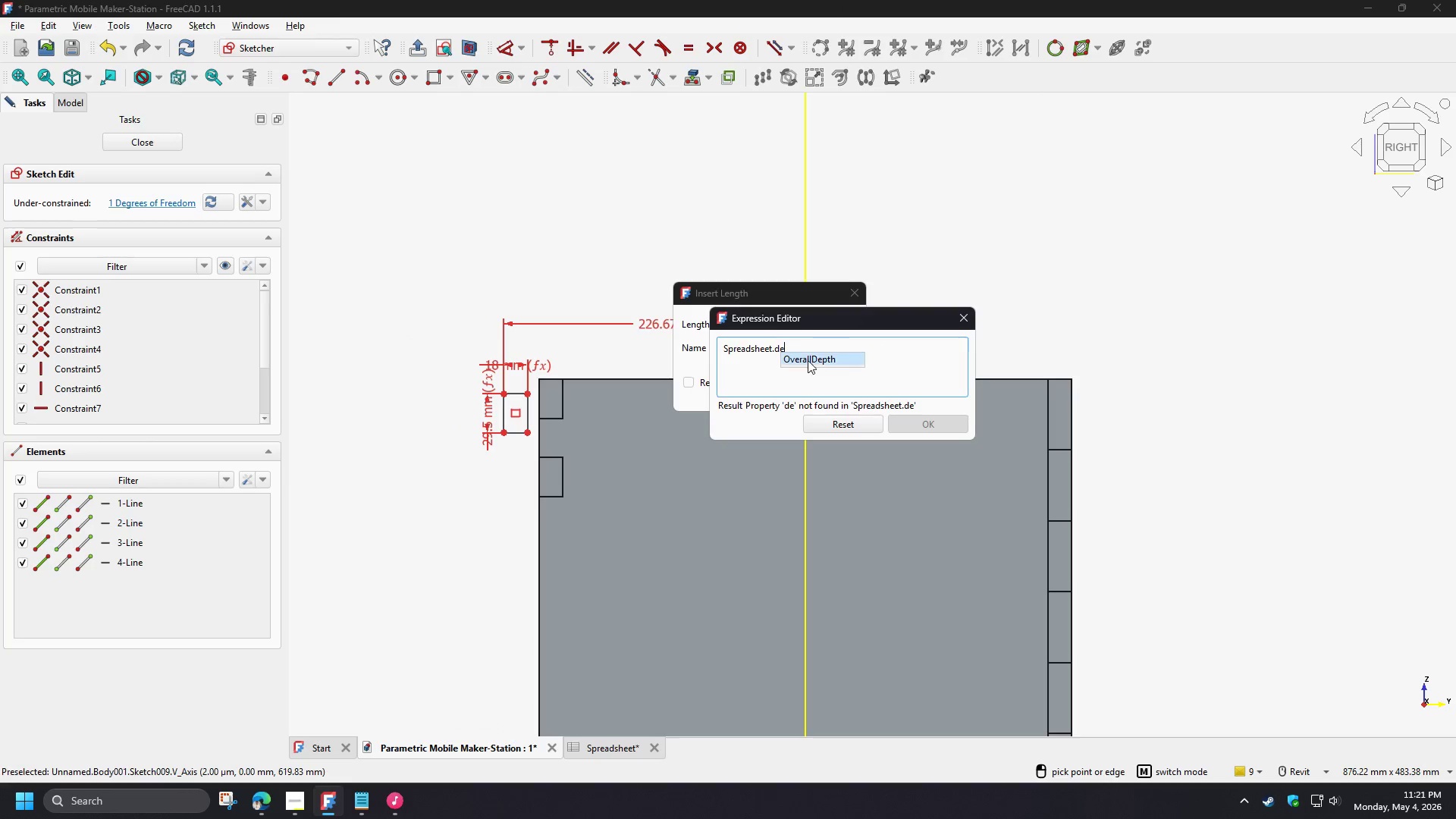 
left_click([807, 356])
 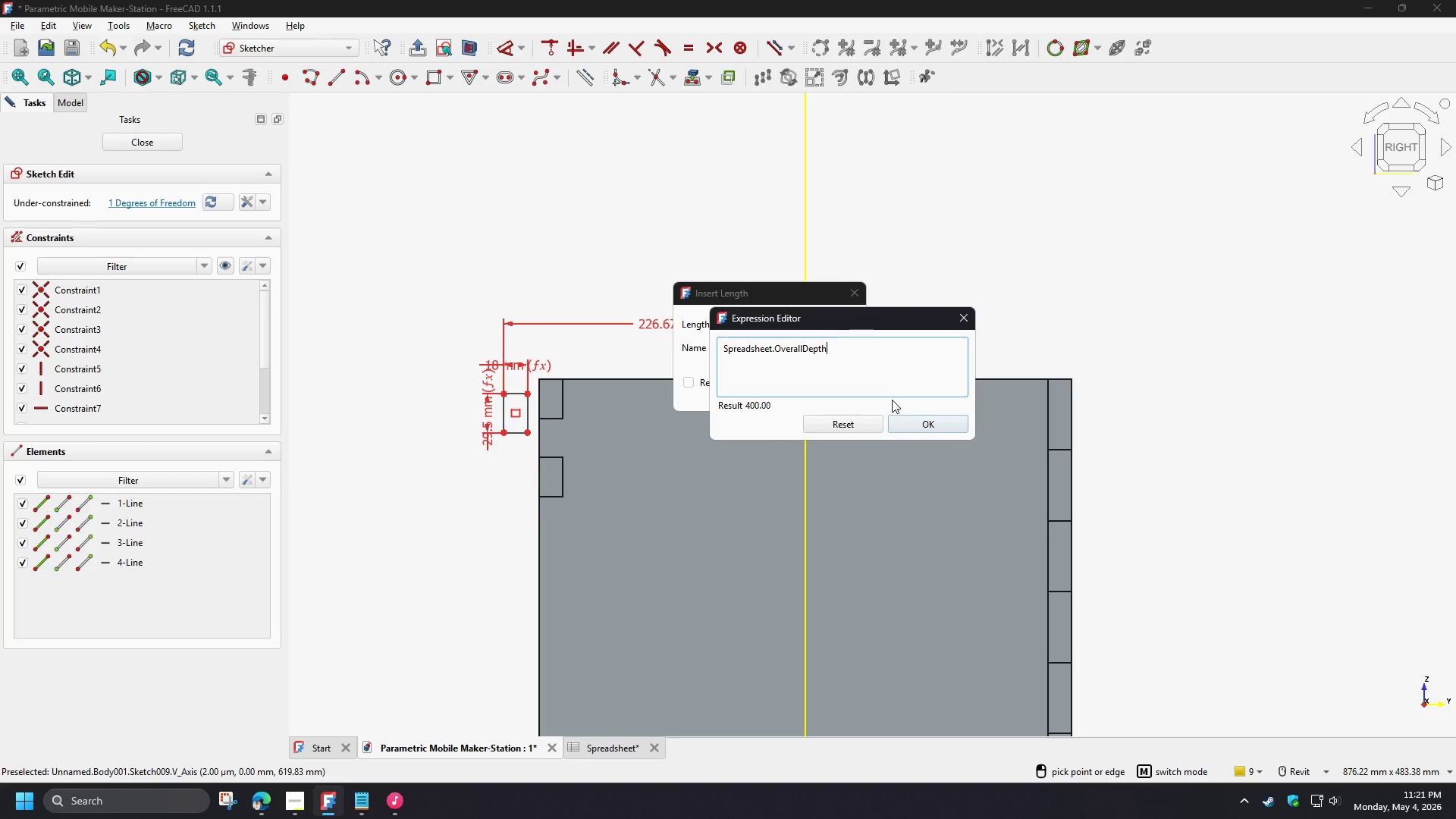 
key(NumpadDivide)
 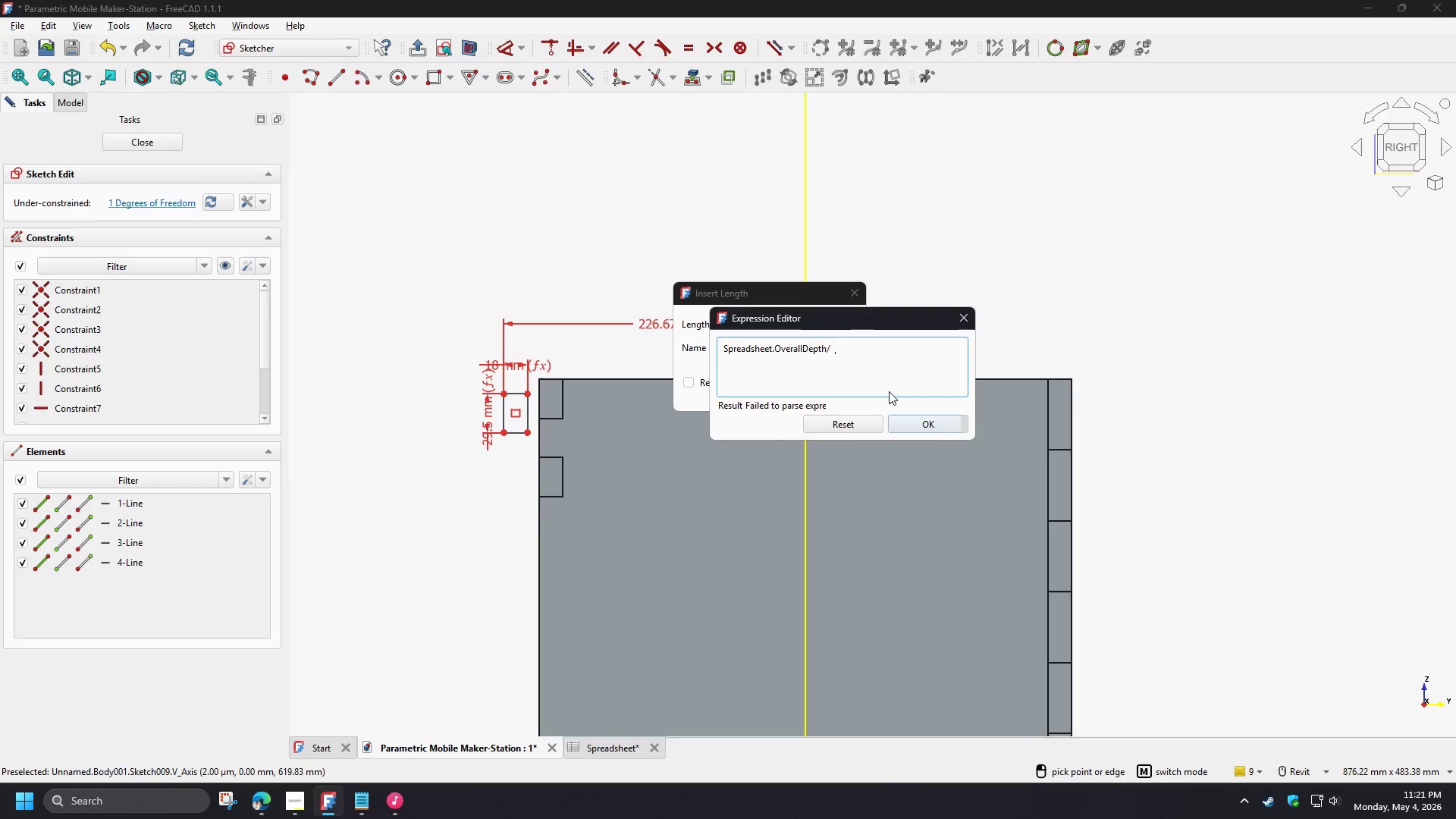 
key(Numpad2)
 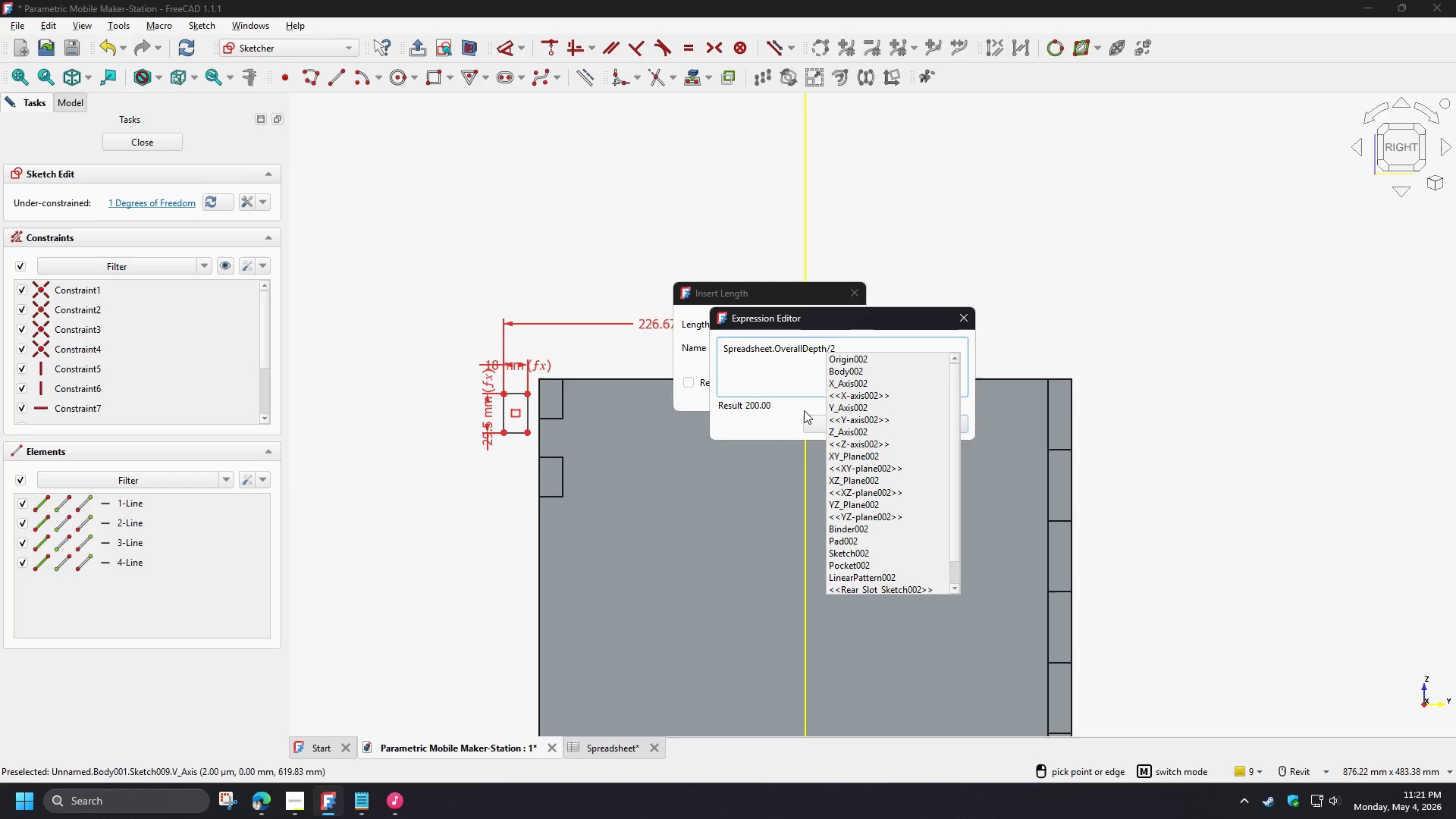 
left_click([781, 394])
 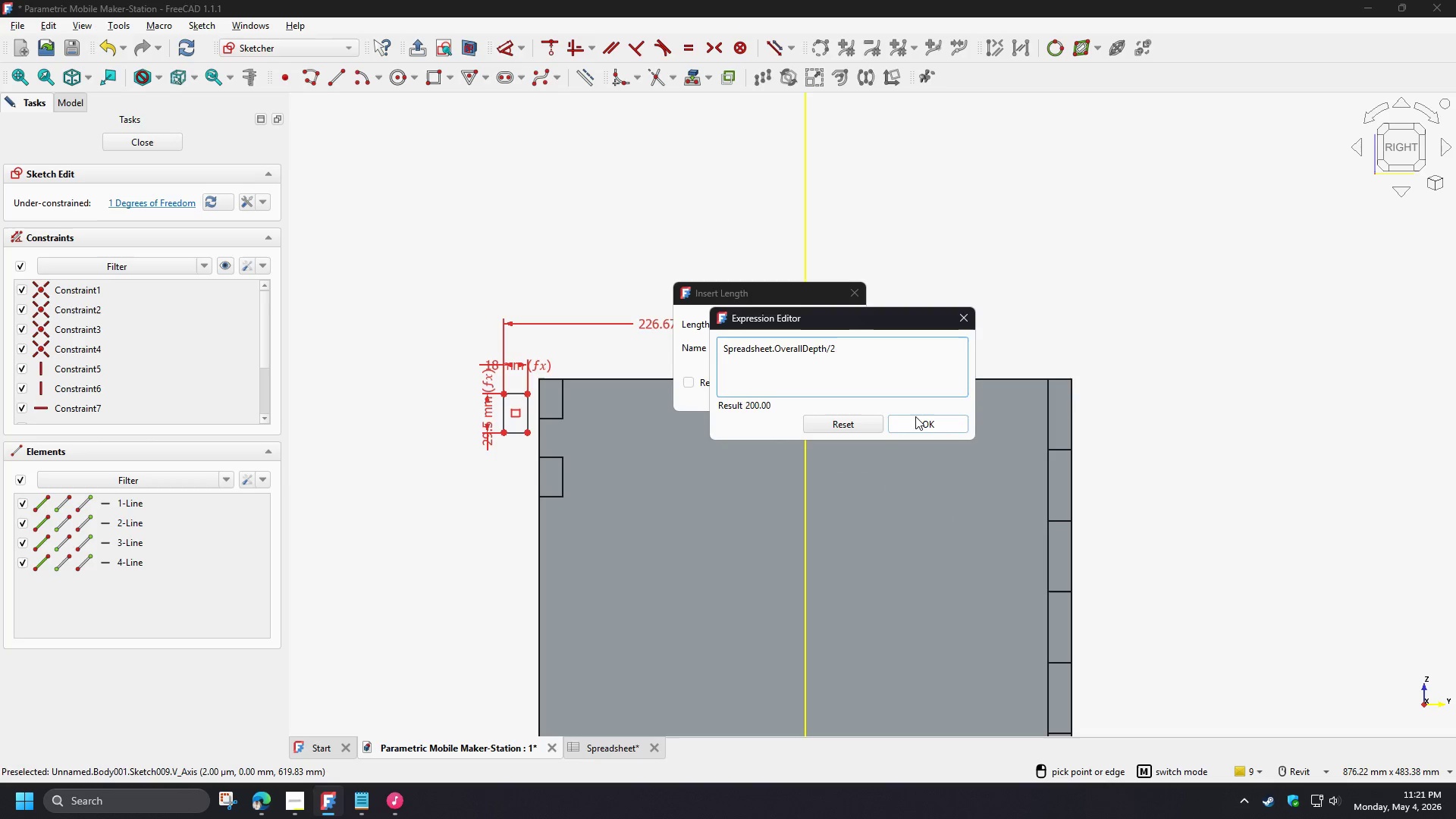 
left_click([919, 420])
 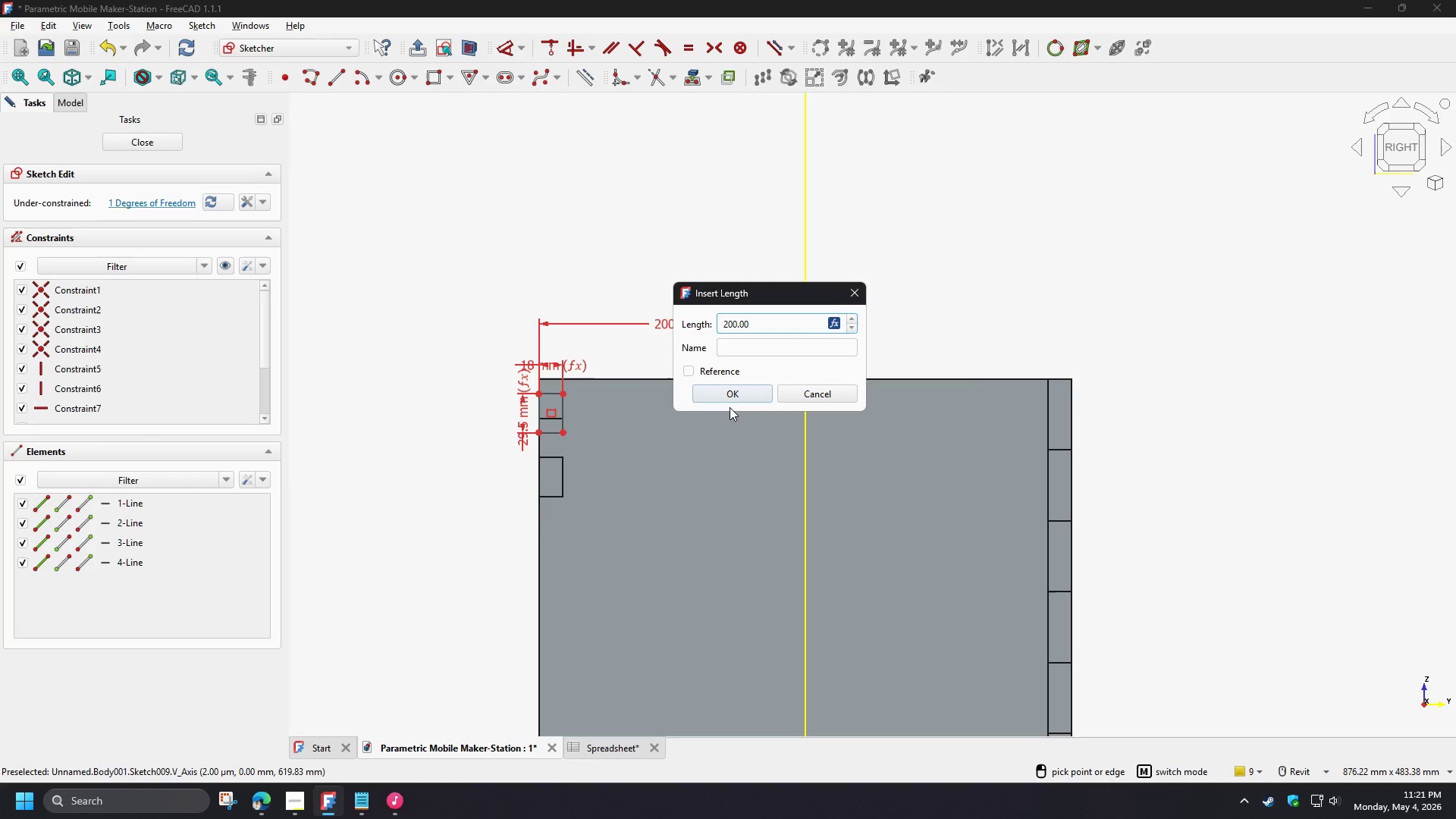 
left_click([730, 390])
 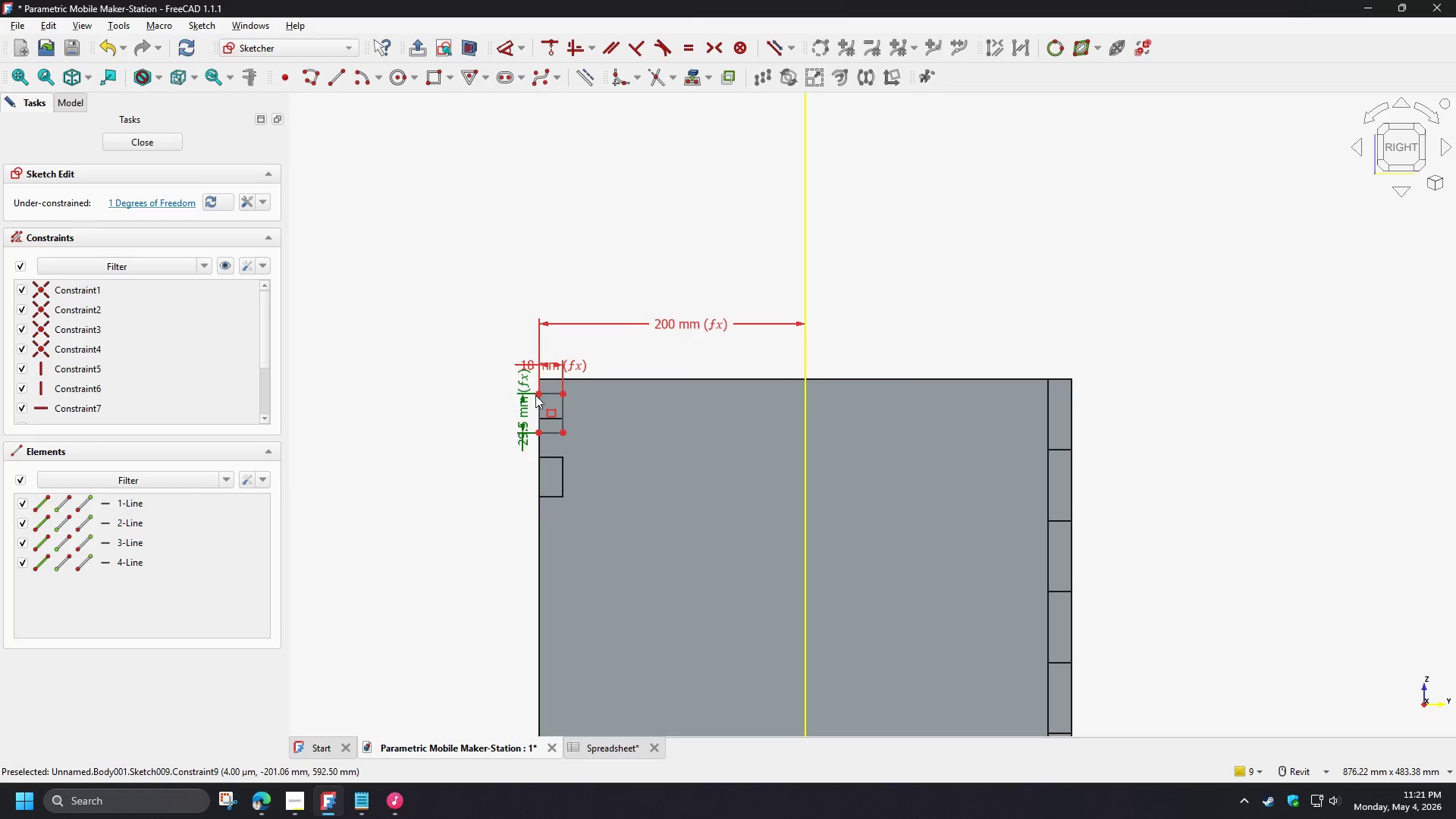 
left_click([538, 394])
 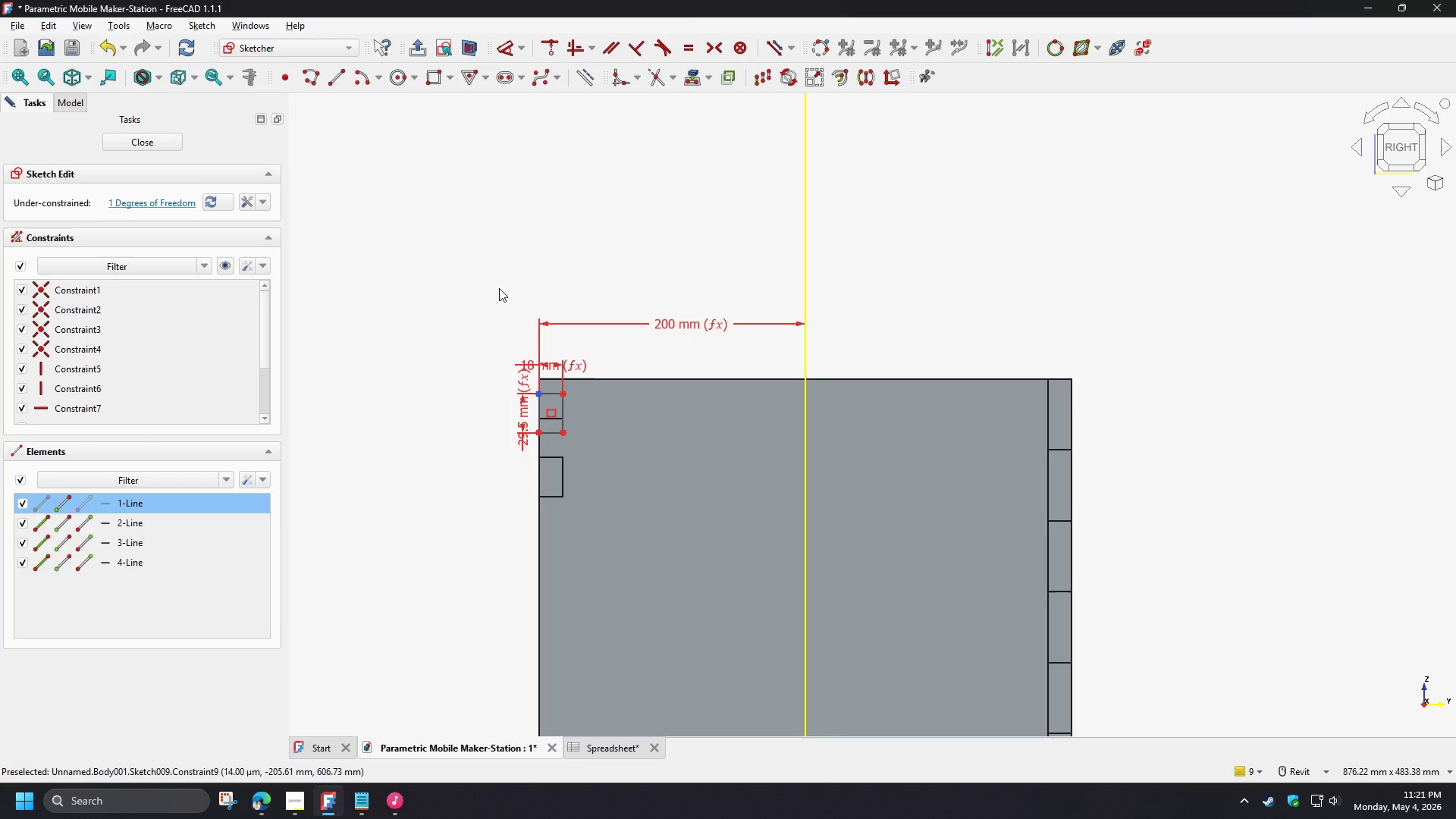 
scroll: coordinate [479, 637], scroll_direction: down, amount: 4.0
 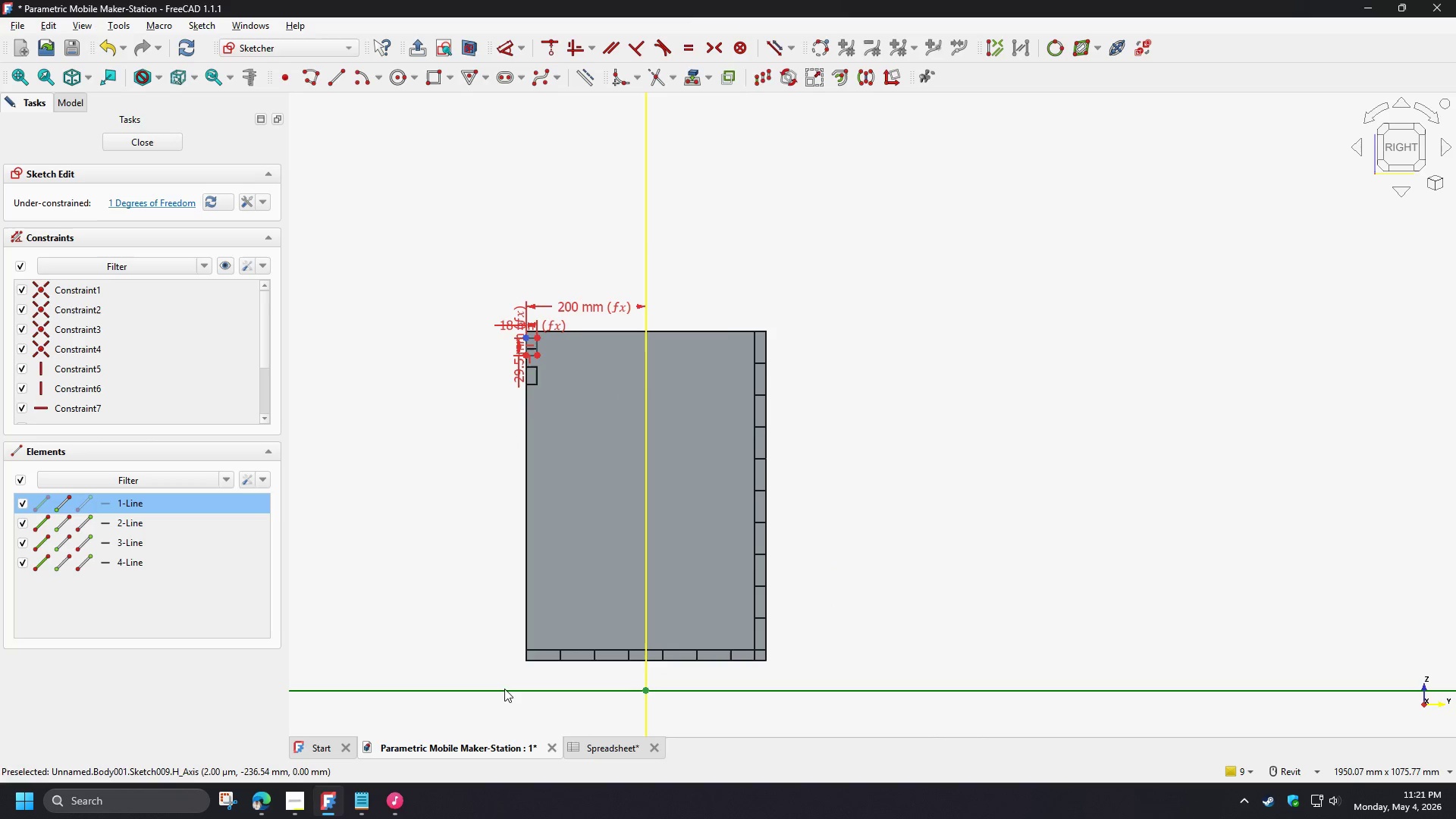 
left_click([504, 689])
 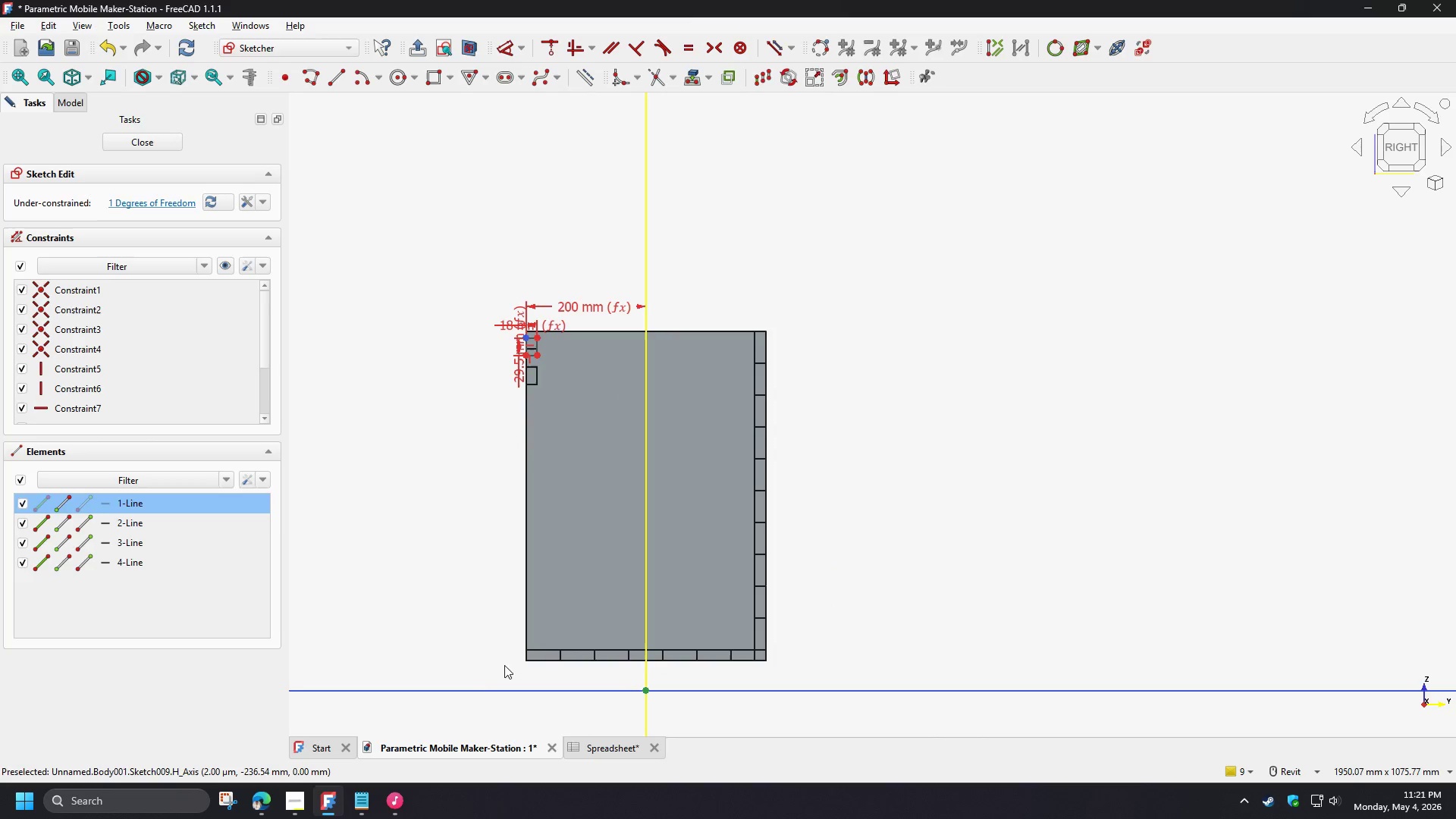 
key(D)
 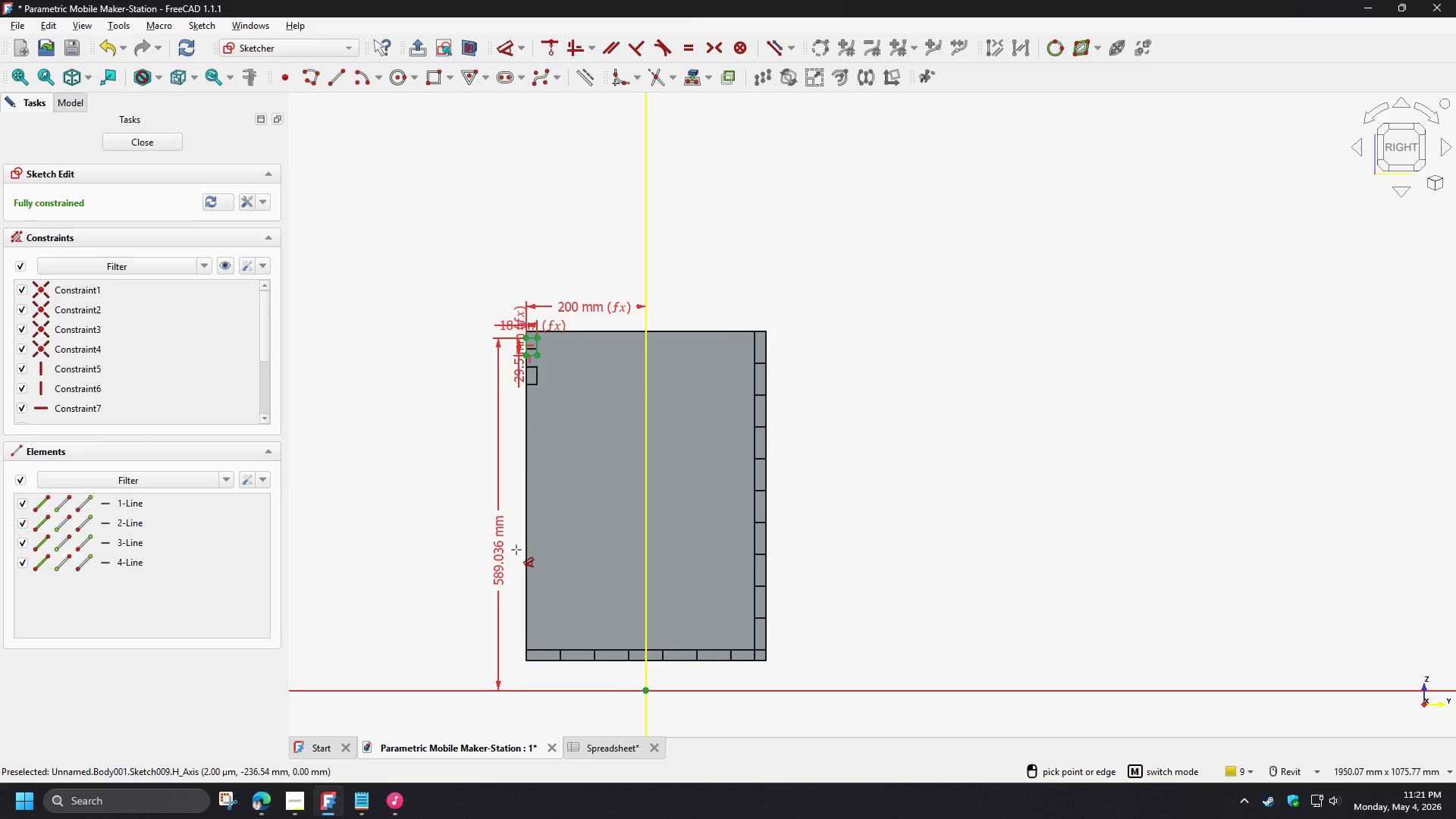 
left_click([516, 550])
 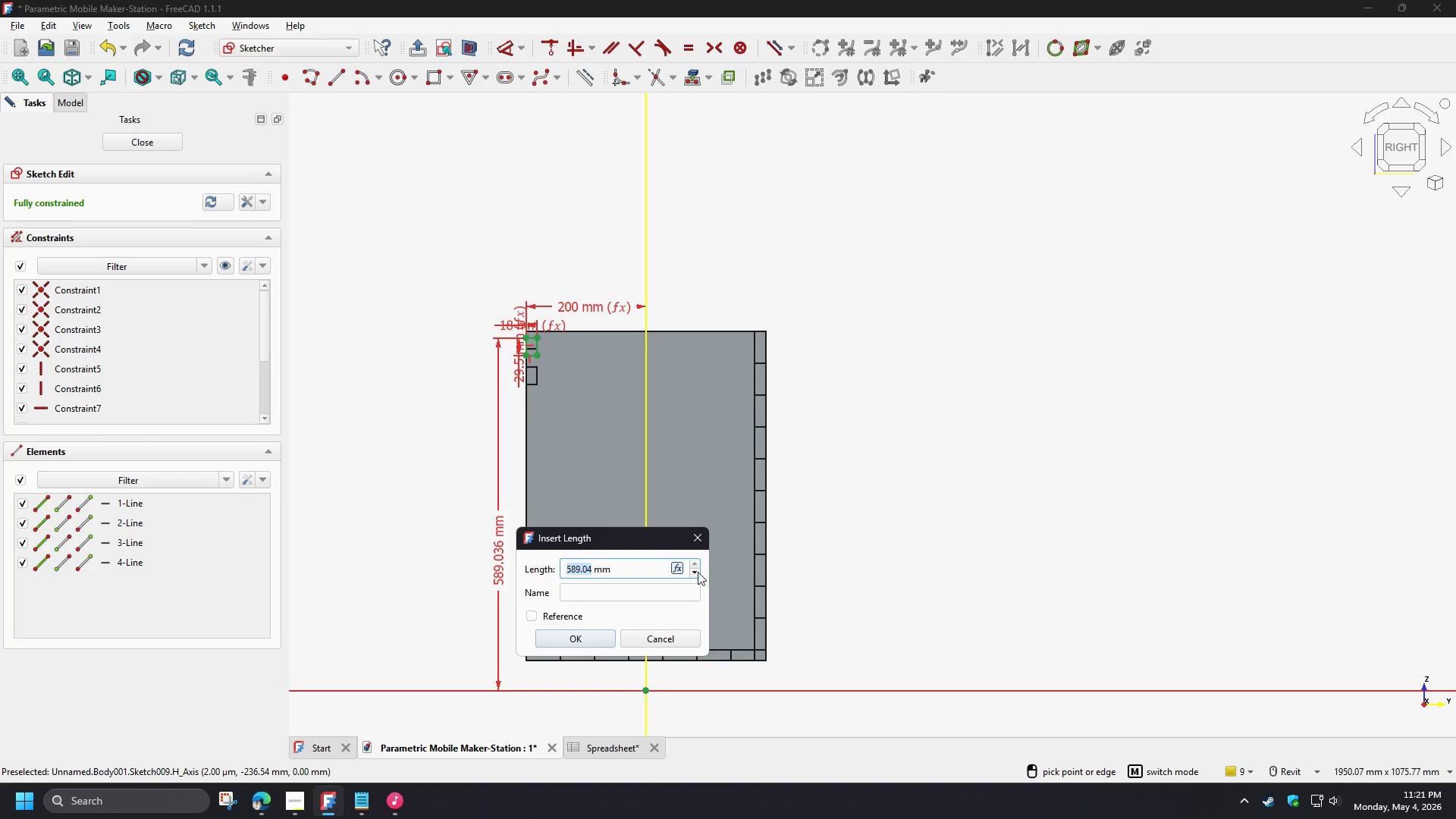 
left_click([676, 563])
 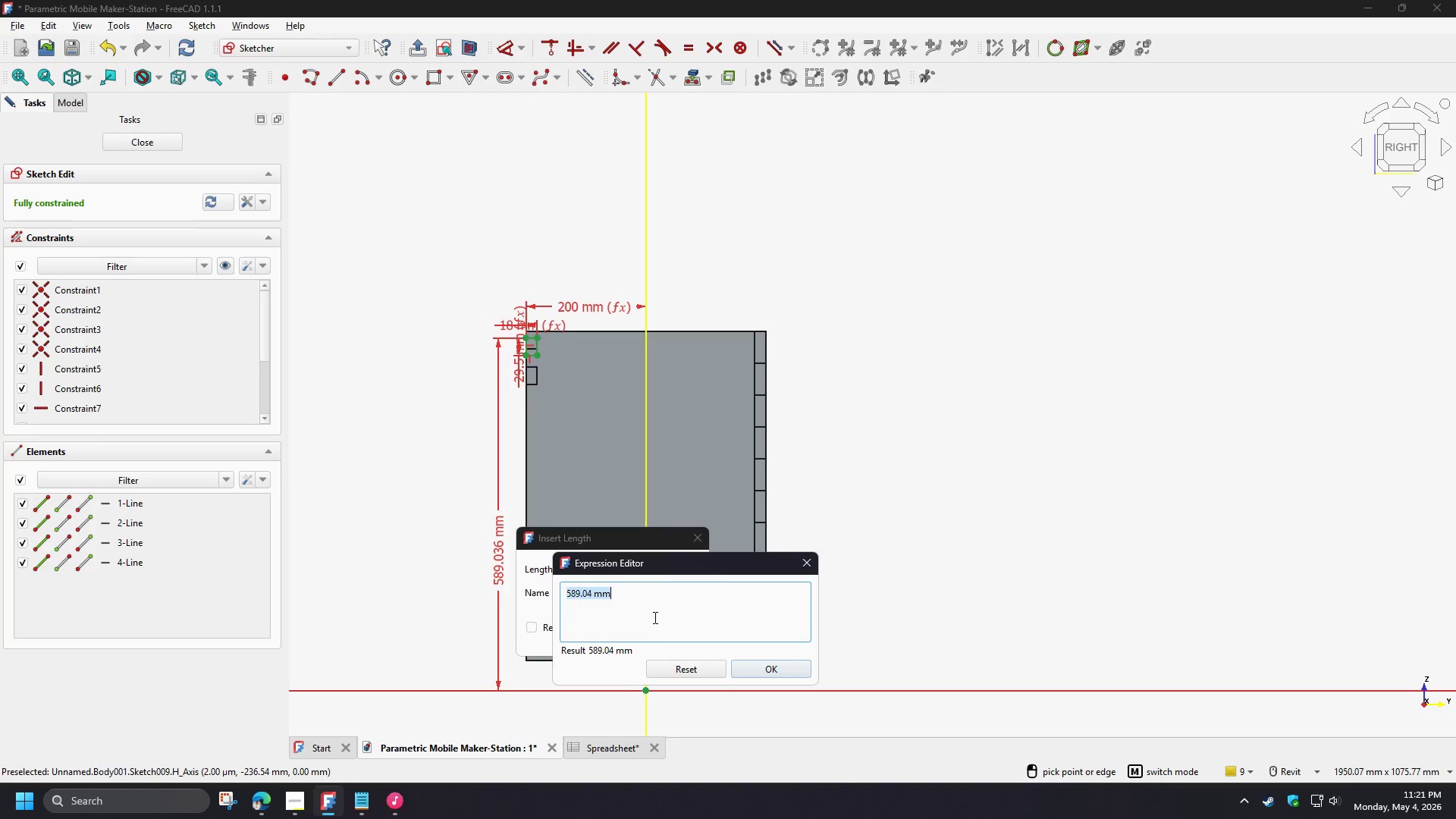 
type(sp)
 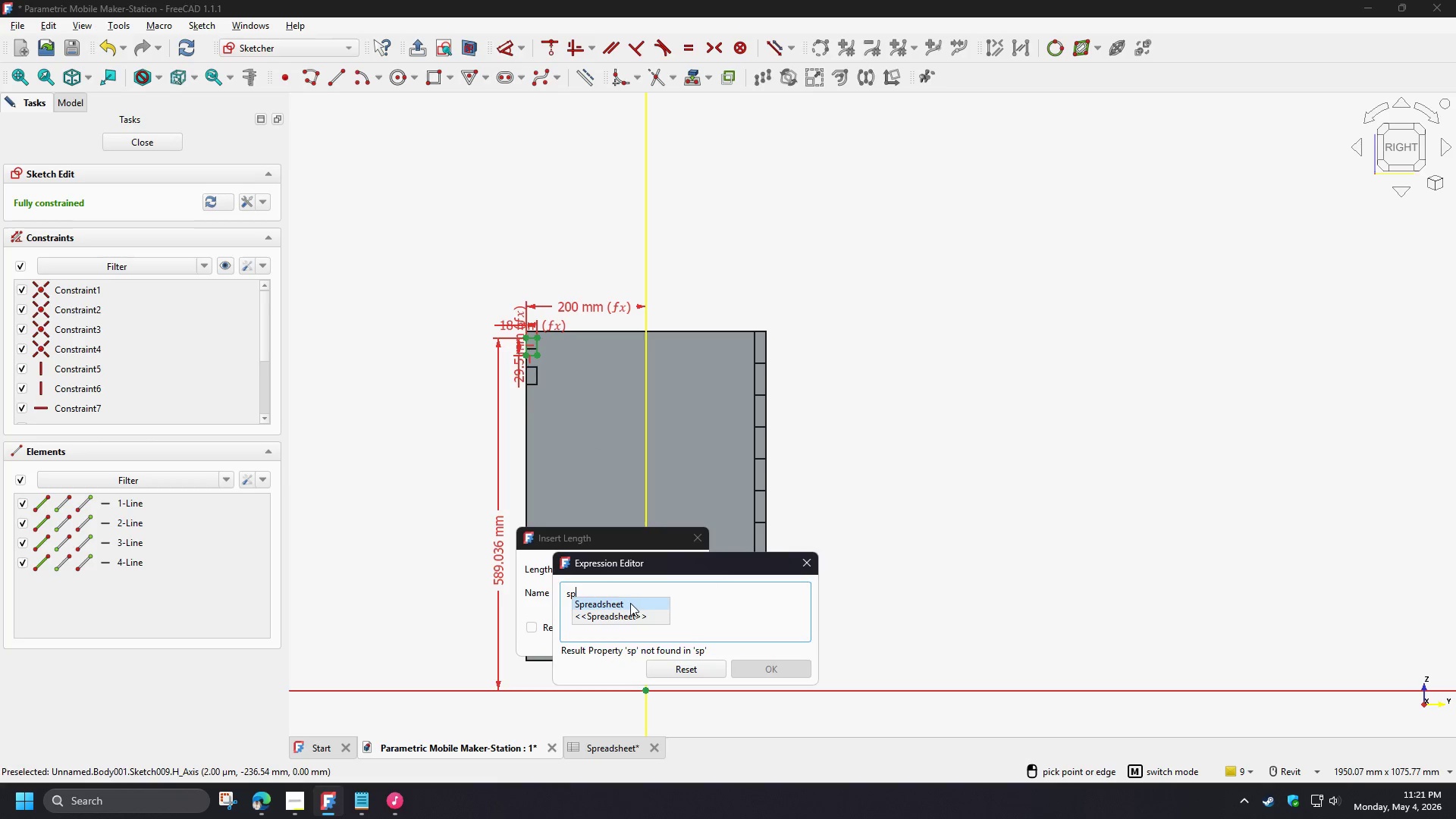 
left_click([630, 603])
 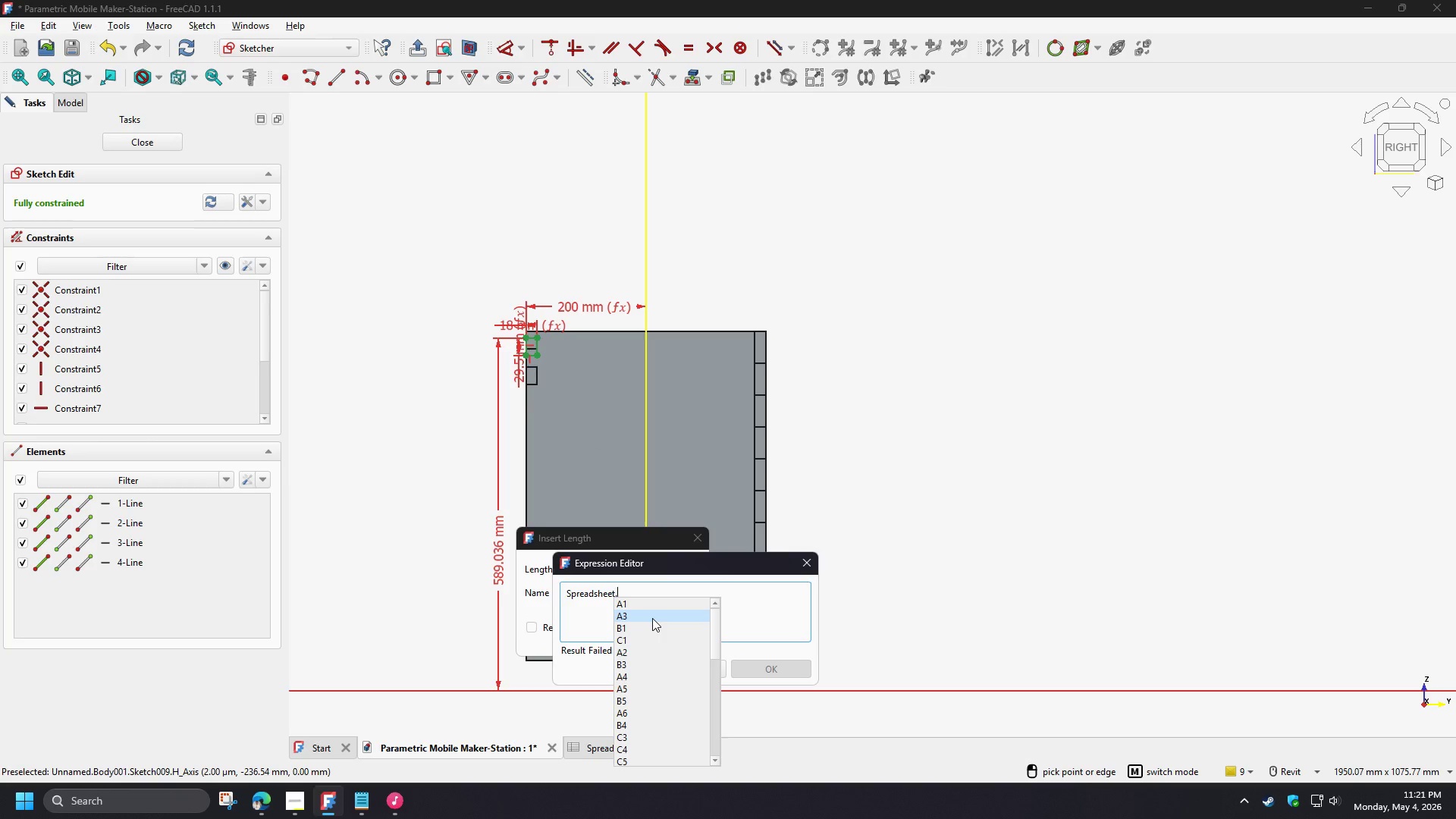 
type(he)
 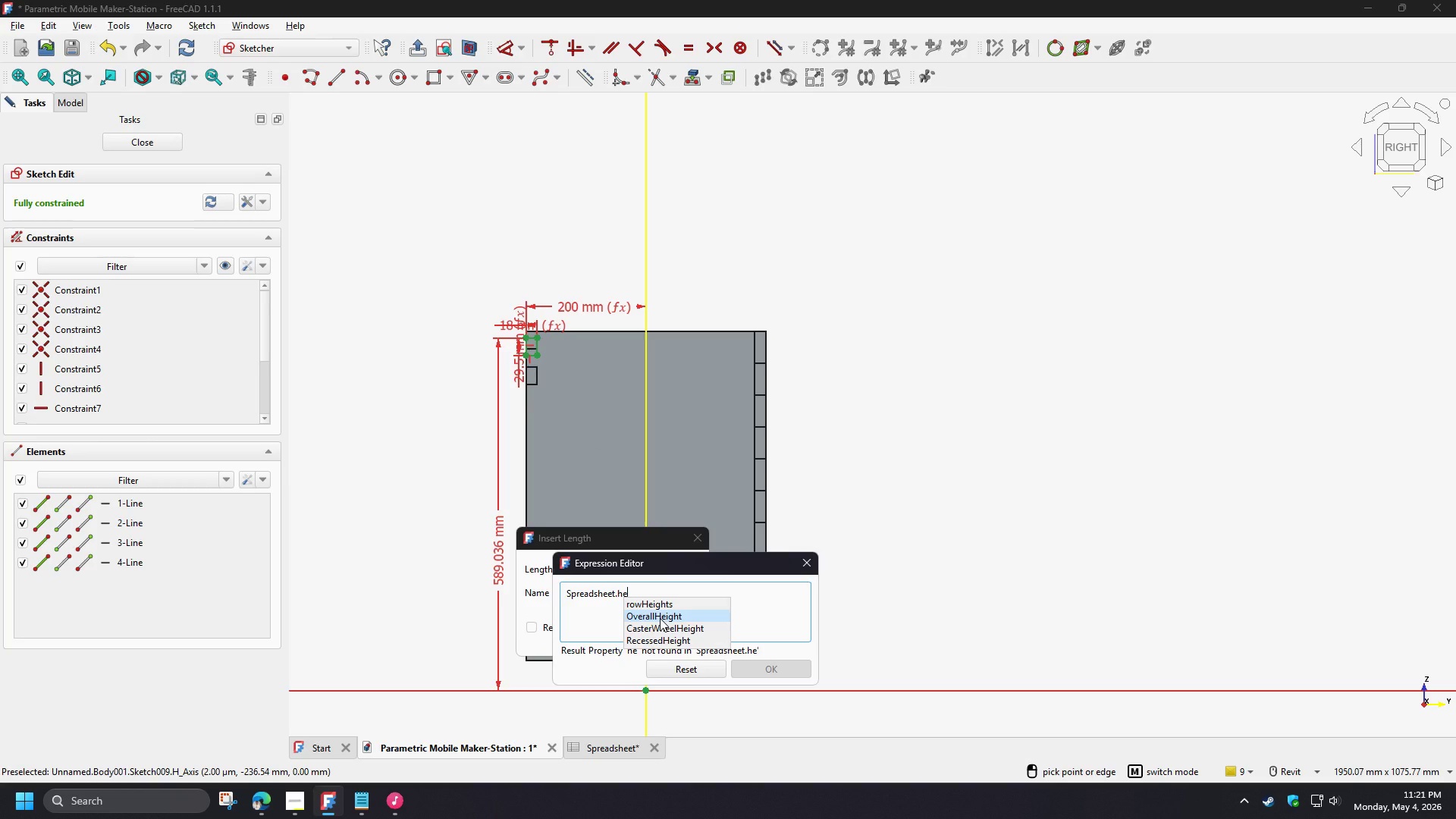 
left_click([660, 618])
 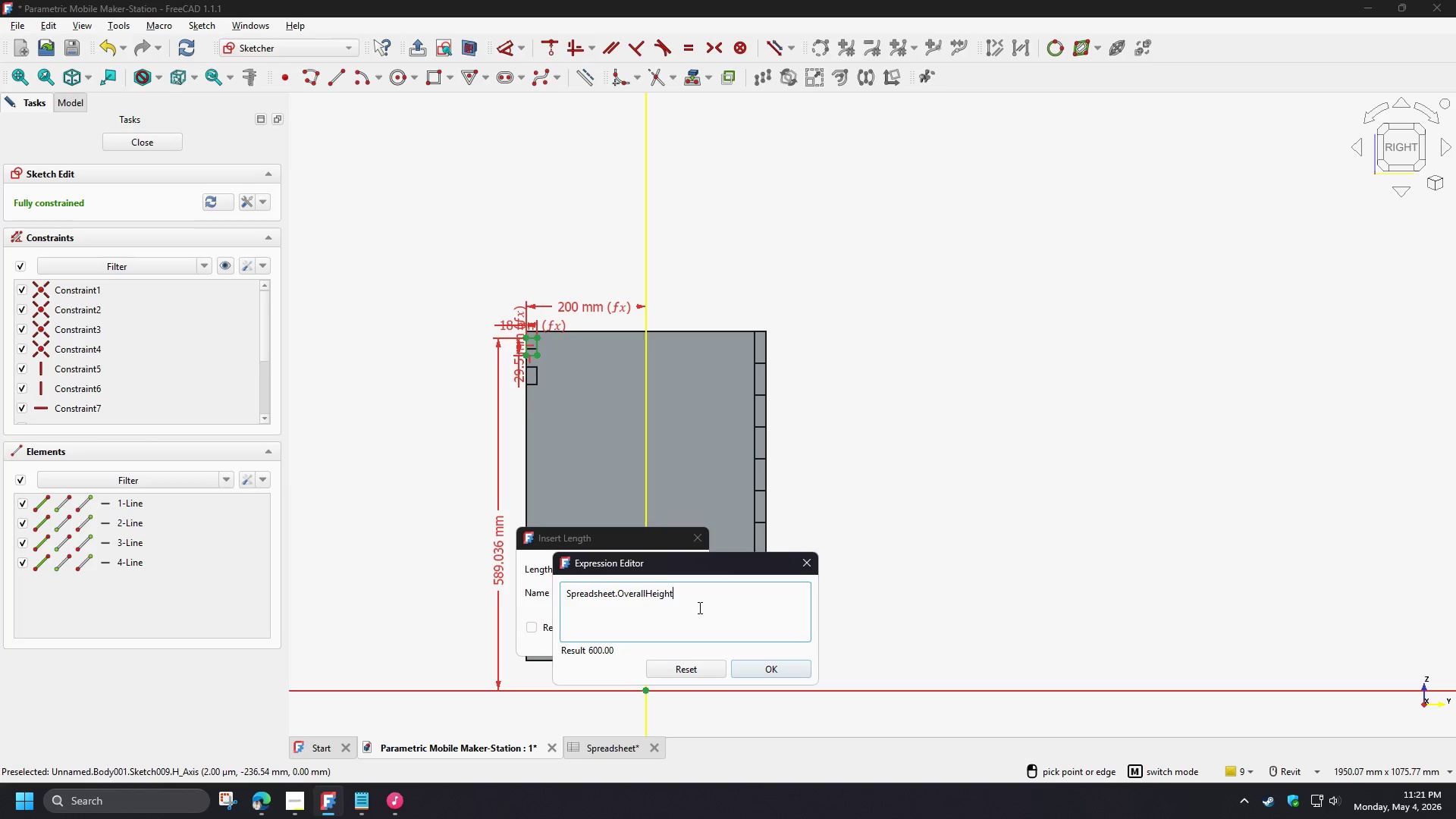 
key(NumpadSubtract)
 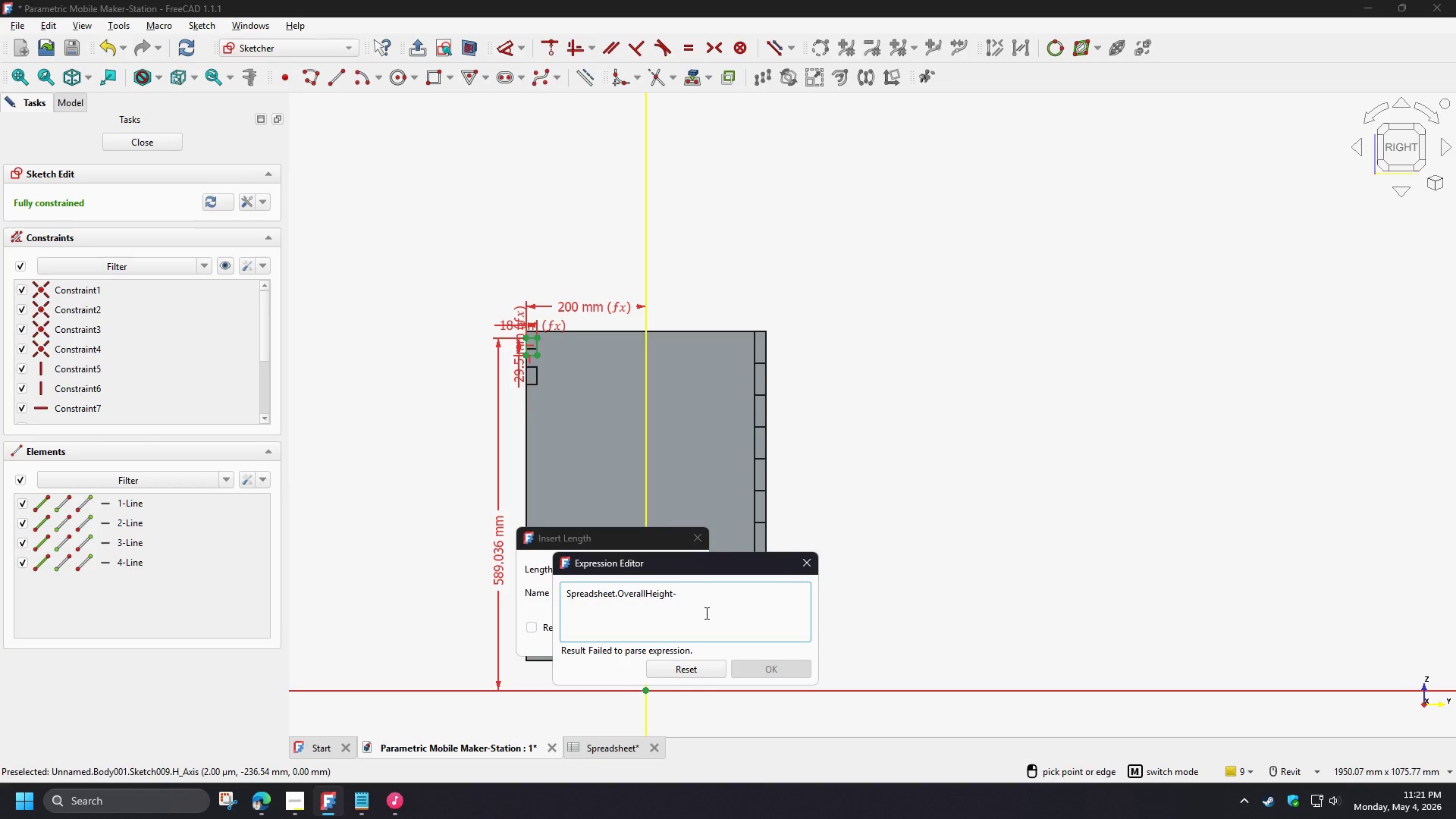 
key(Control+V)
 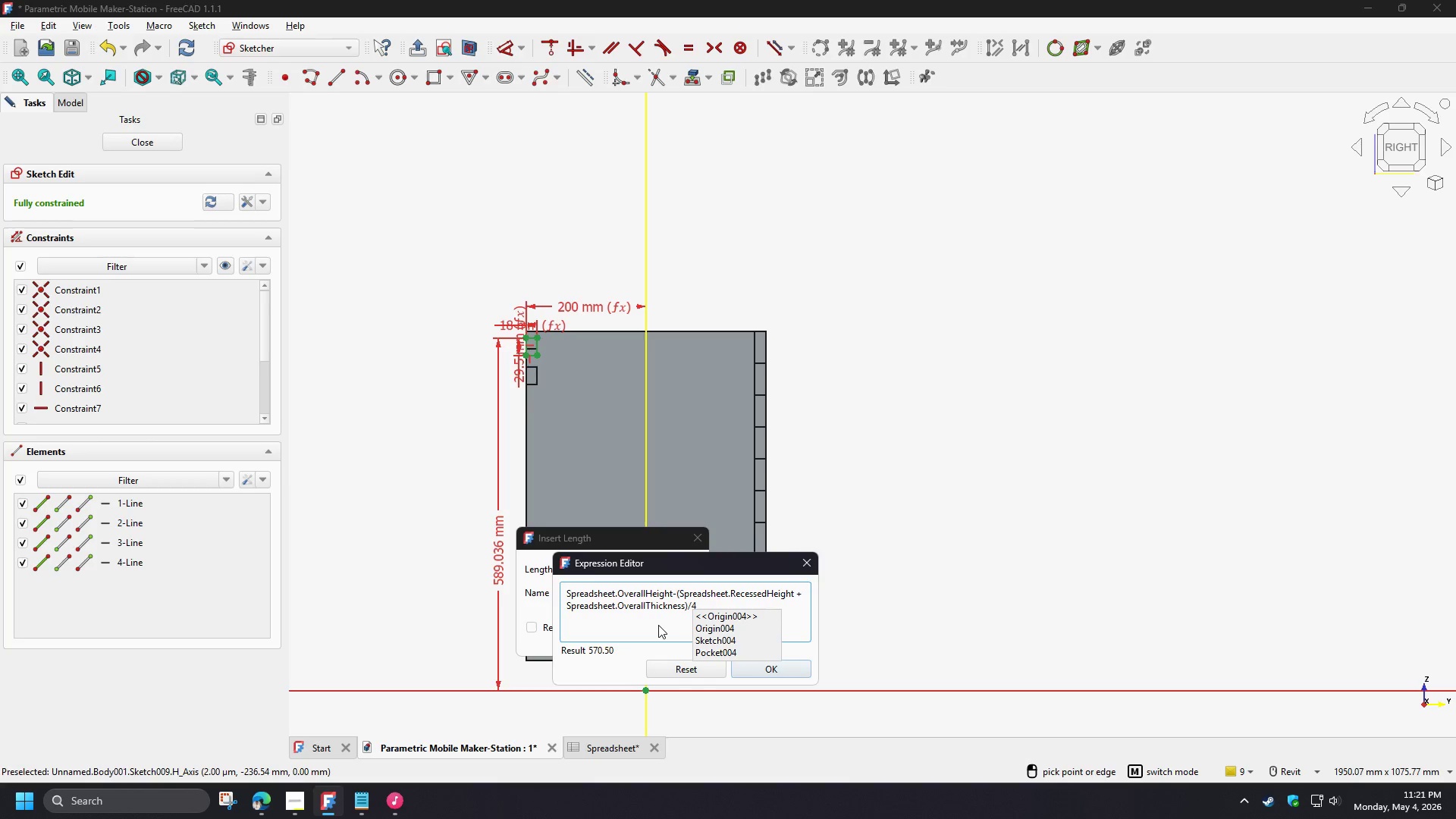 
left_click([658, 625])
 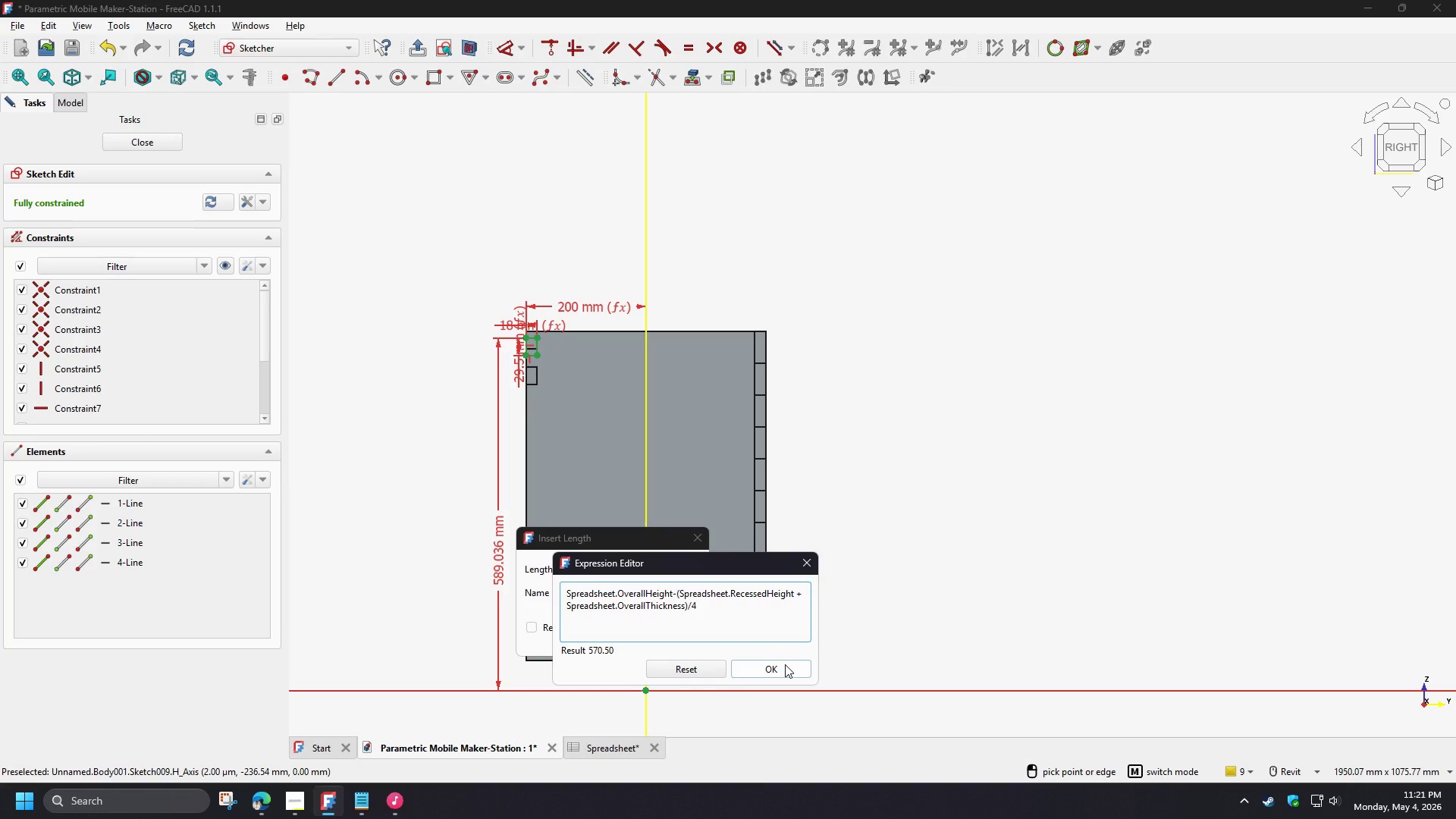 
left_click([785, 664])
 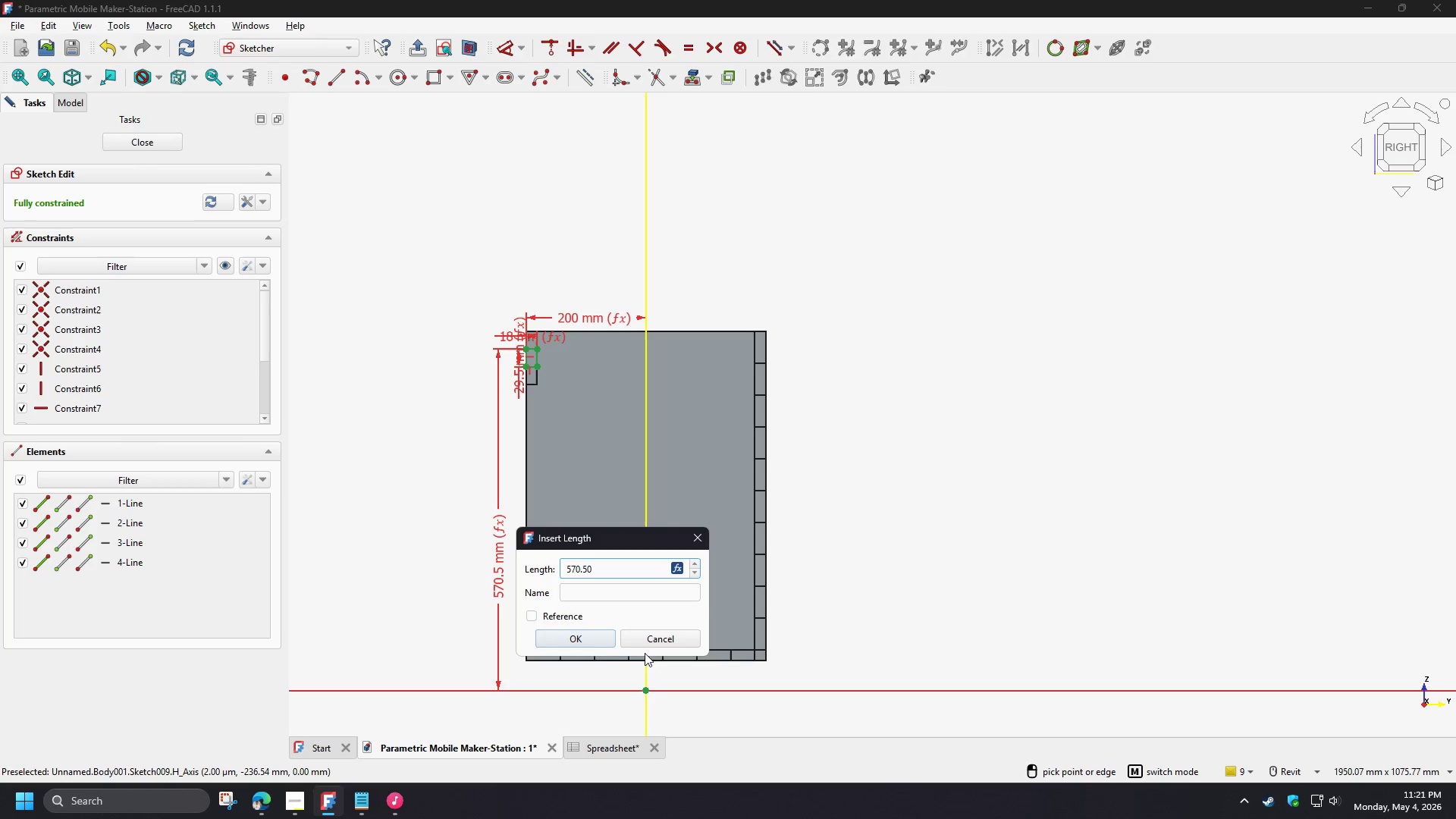 
left_click([575, 639])
 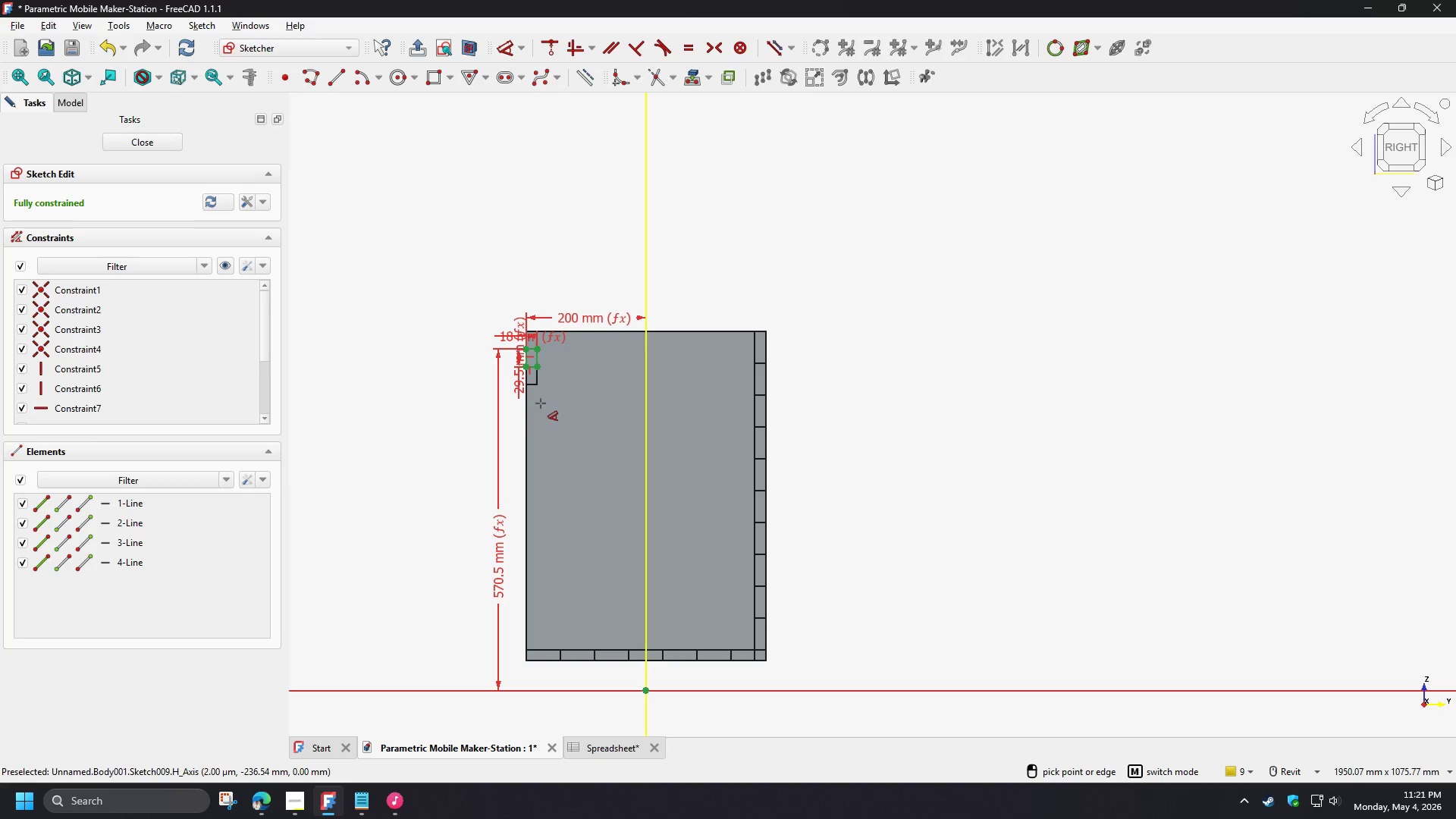 
scroll: coordinate [534, 377], scroll_direction: up, amount: 4.0
 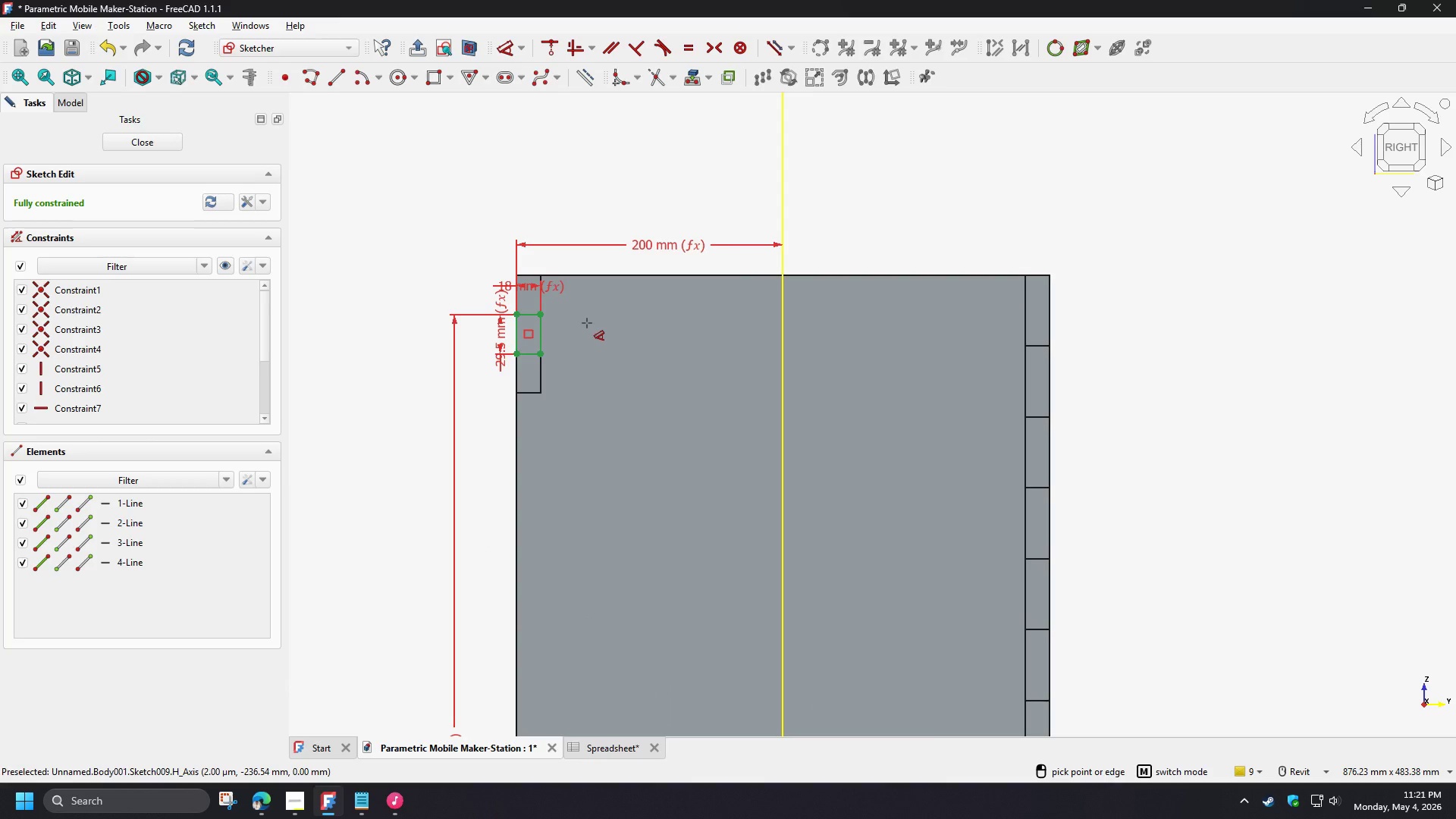 
right_click([579, 329])
 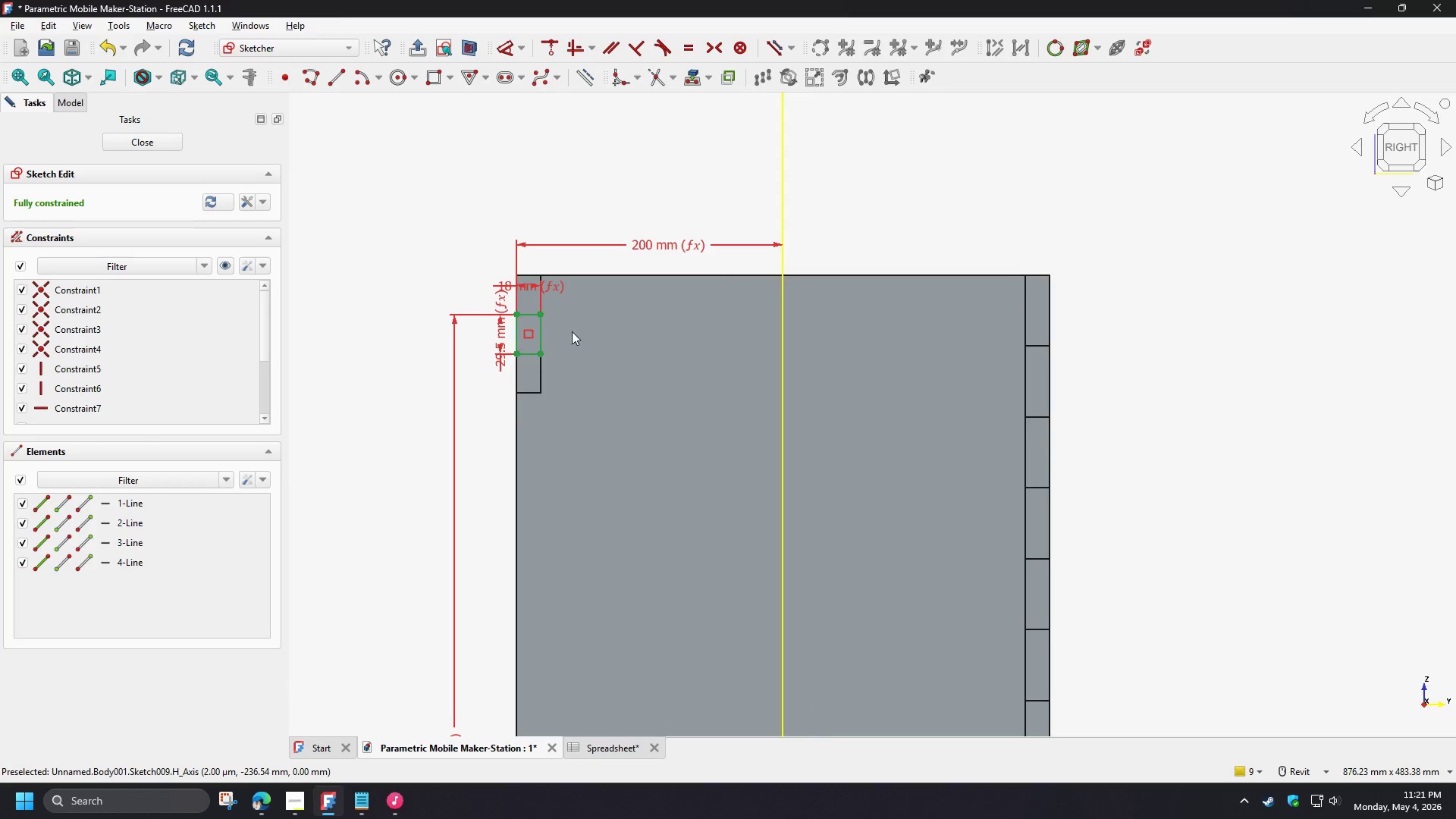 
scroll: coordinate [567, 331], scroll_direction: up, amount: 4.0
 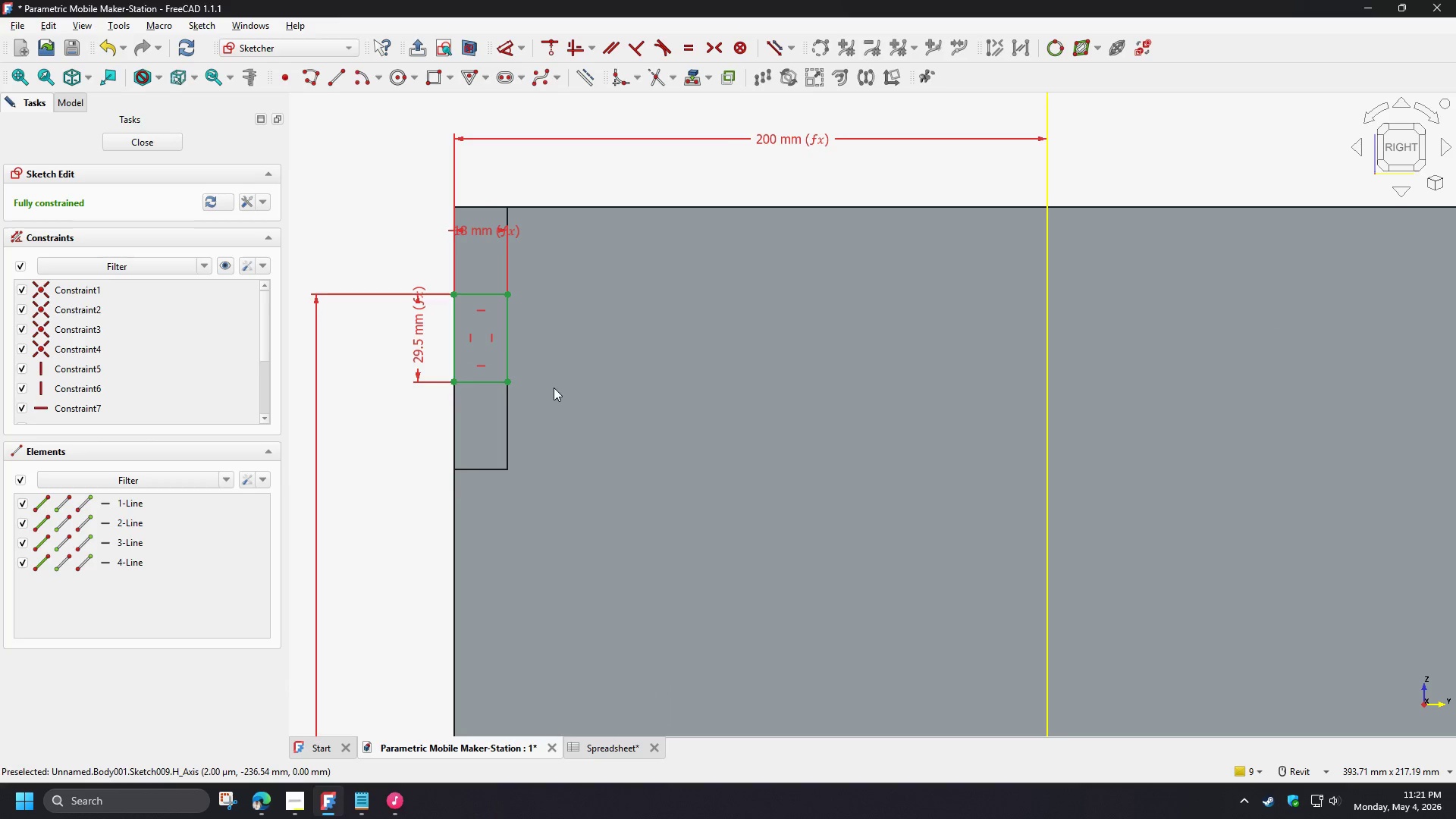 
left_click_drag(start_coordinate=[425, 268], to_coordinate=[548, 406])
 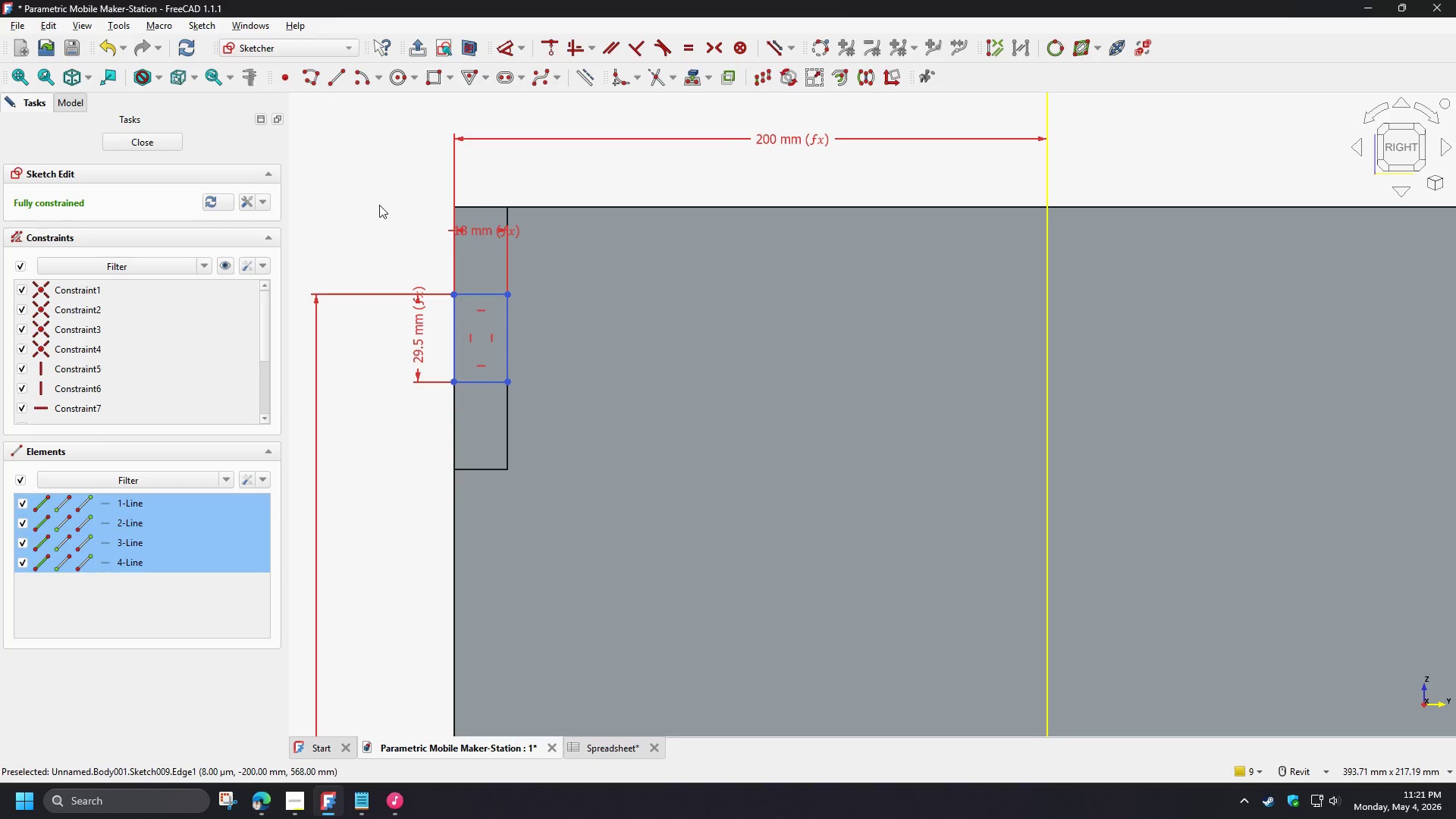 
left_click_drag(start_coordinate=[379, 205], to_coordinate=[576, 422])
 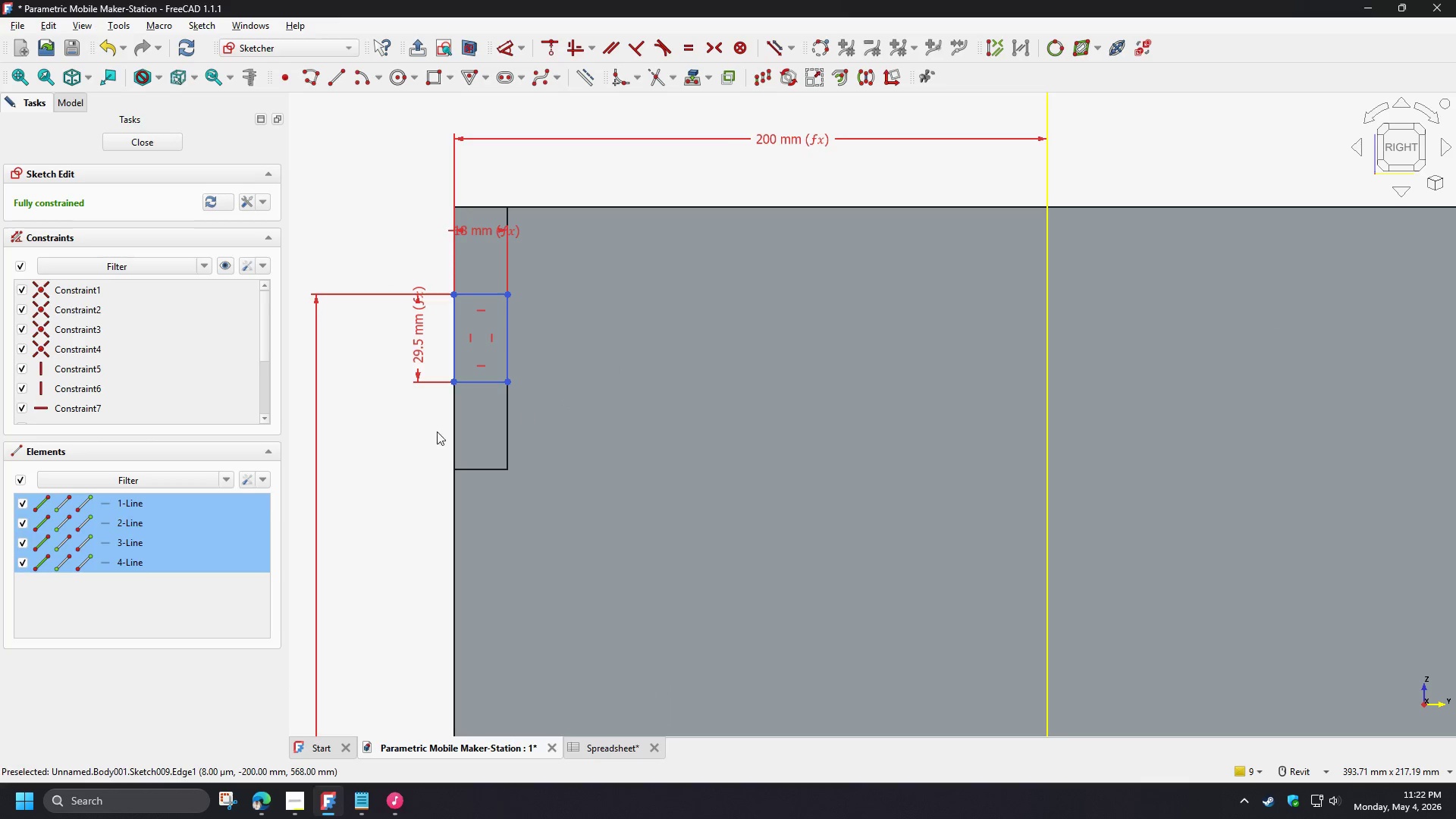 
left_click([418, 421])
 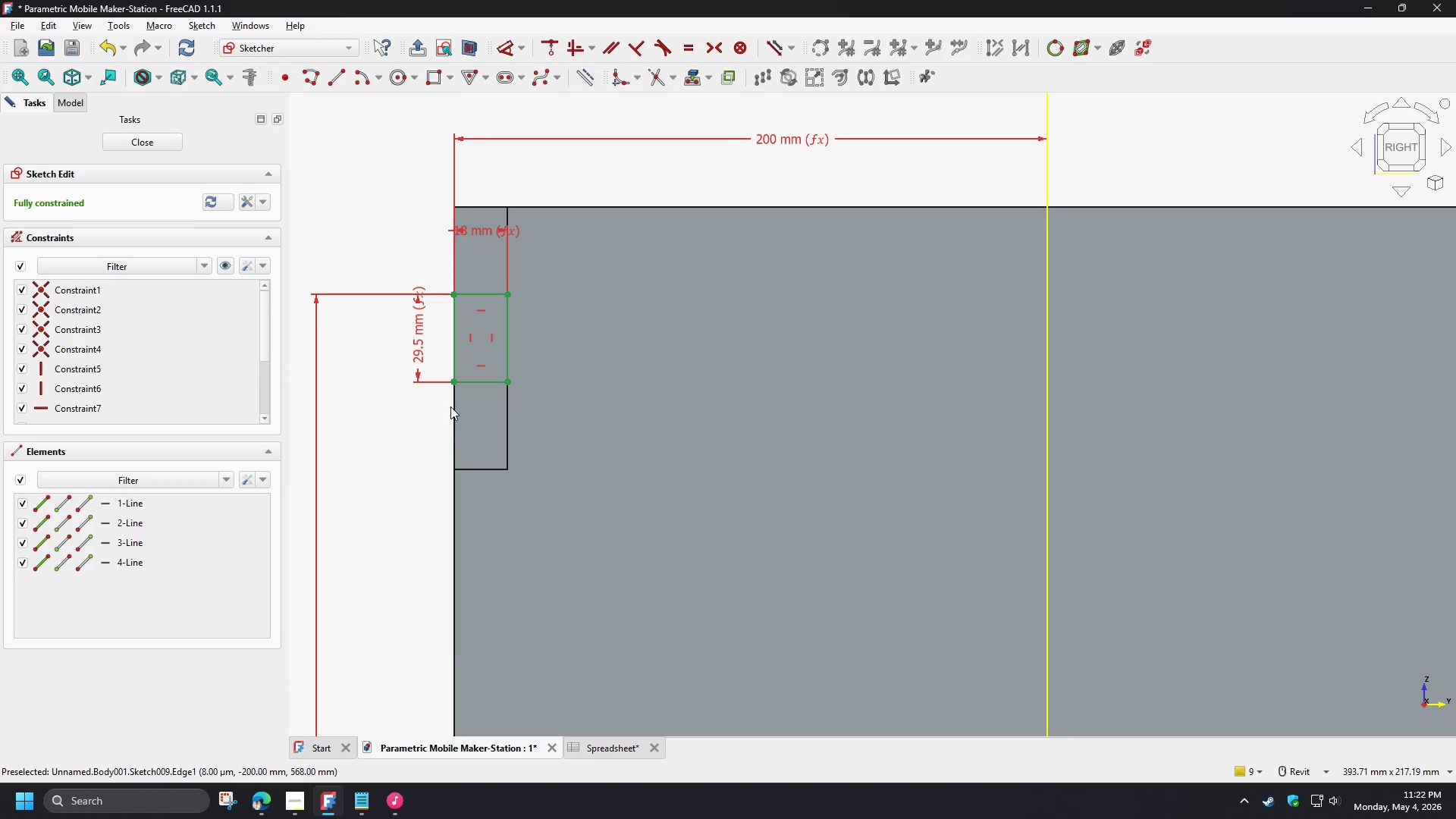 
left_click([431, 430])
 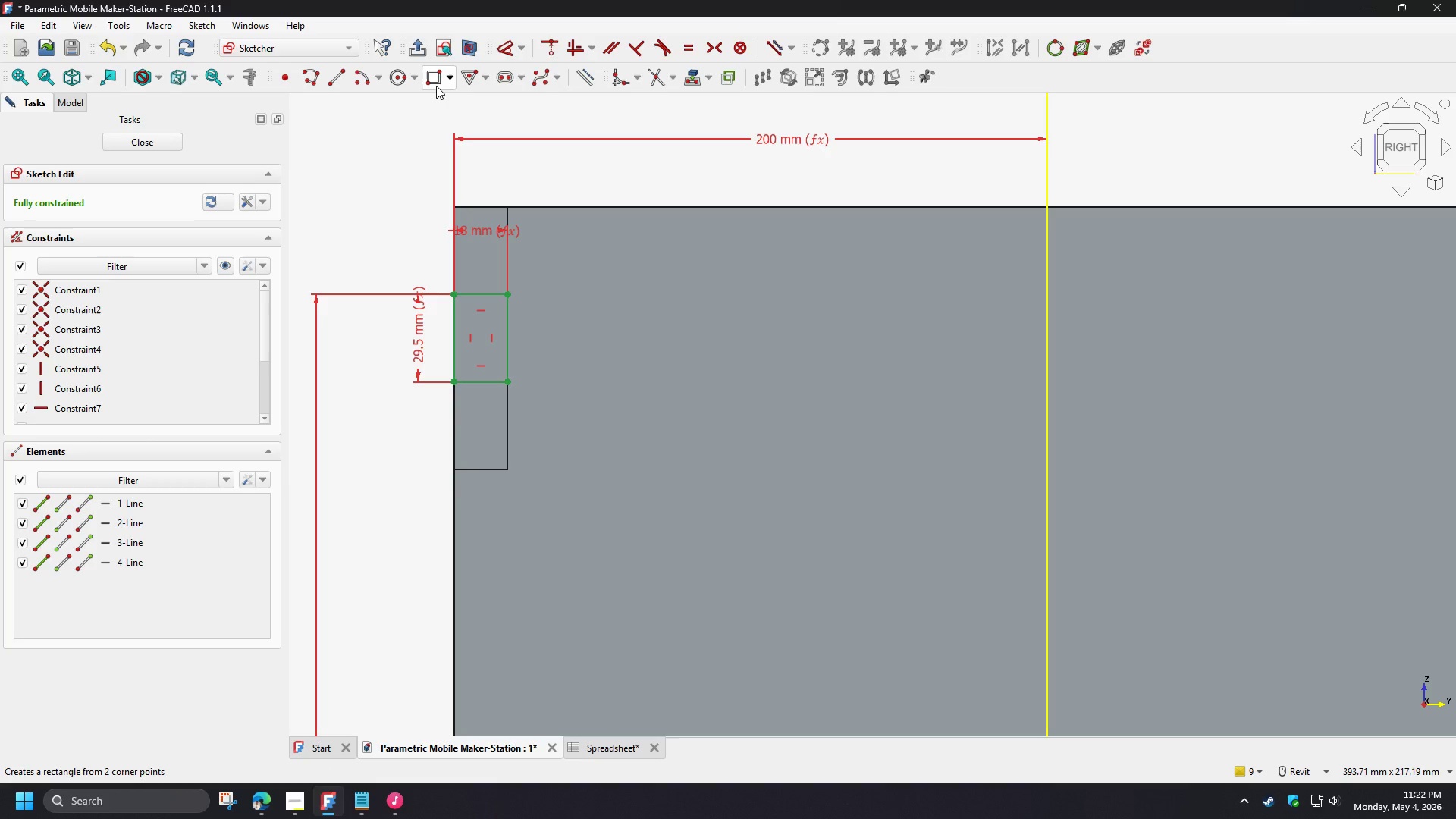 
left_click([435, 85])
 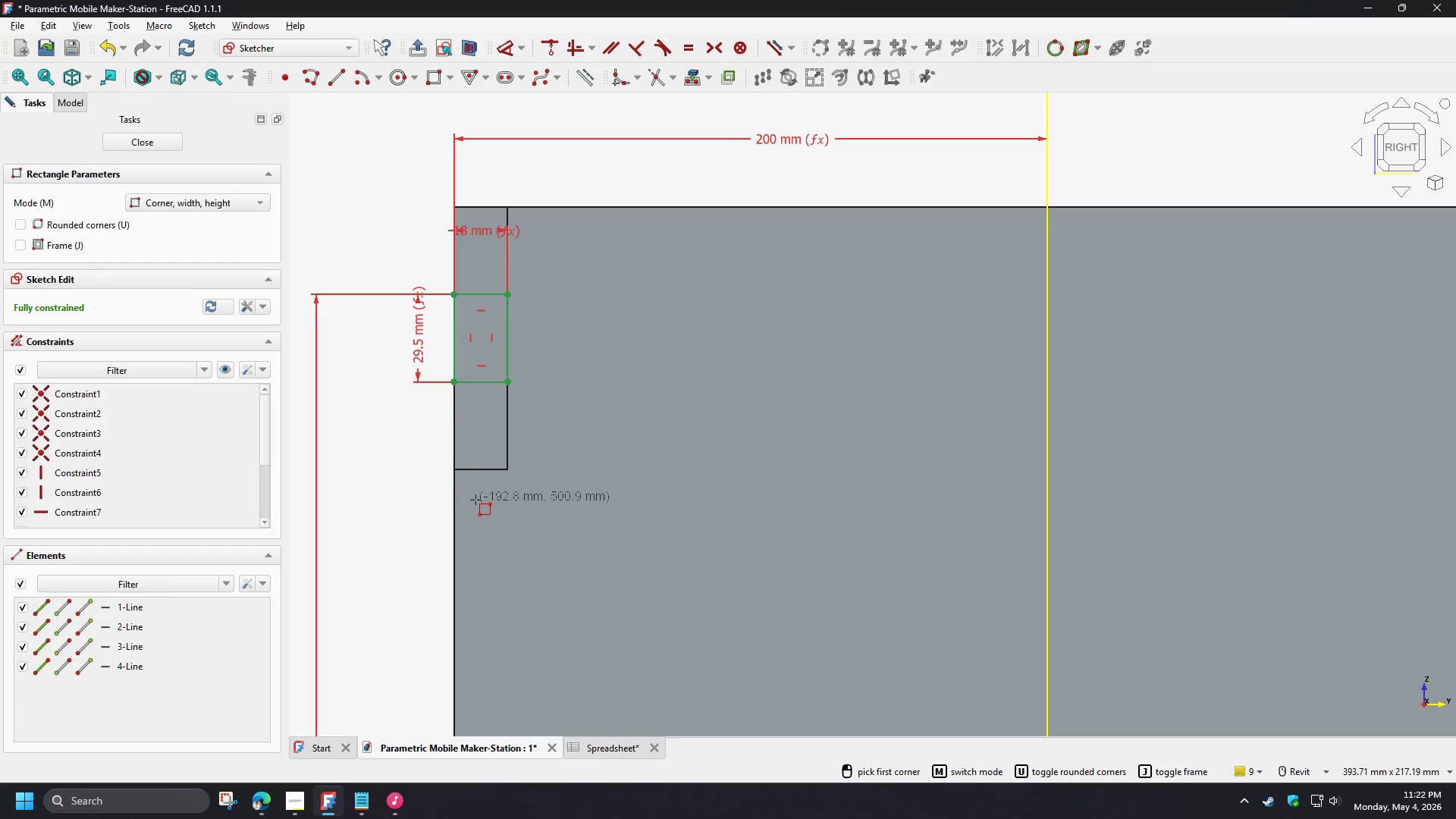 
left_click_drag(start_coordinate=[474, 500], to_coordinate=[475, 504])
 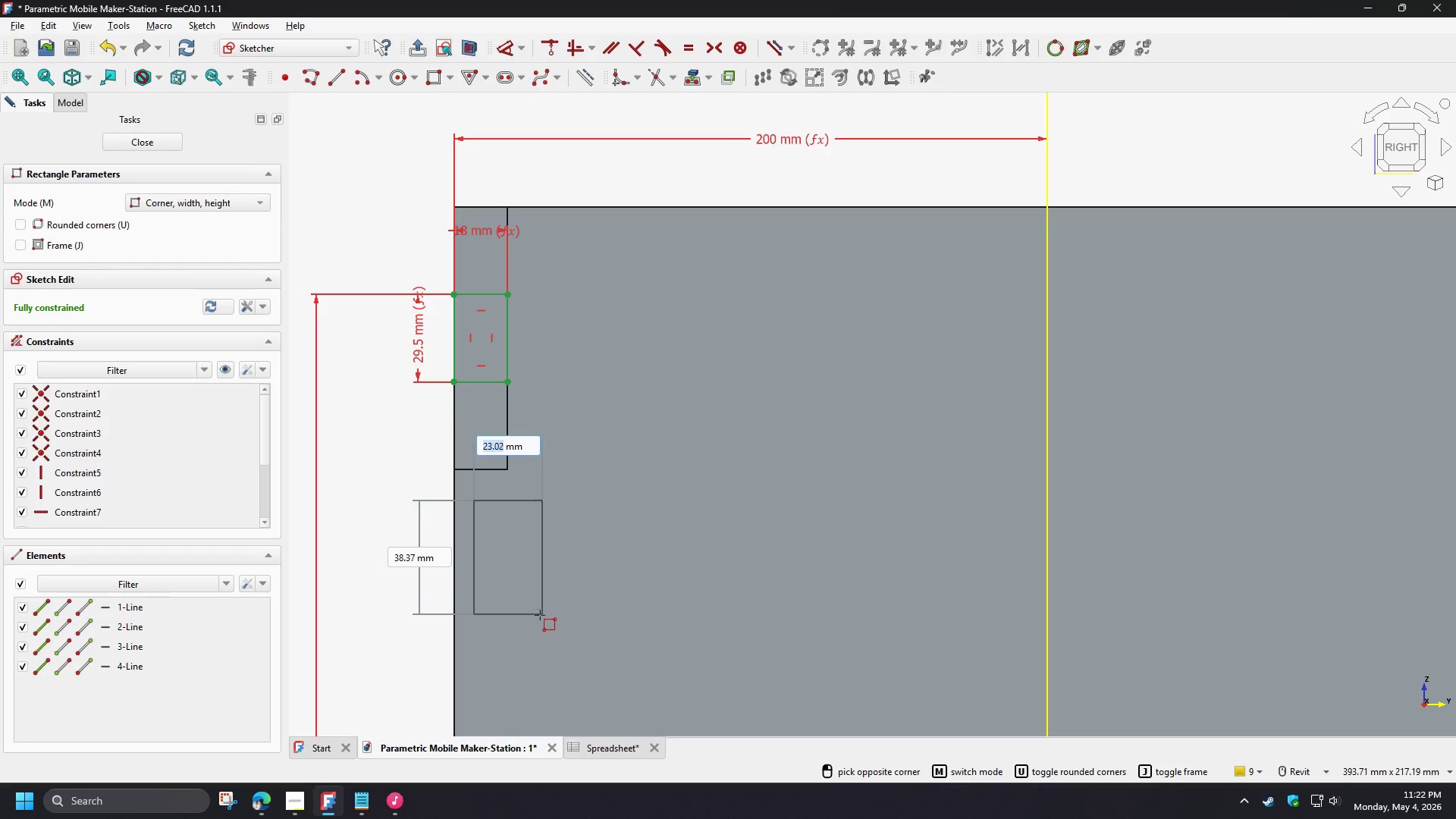 
left_click([537, 617])
 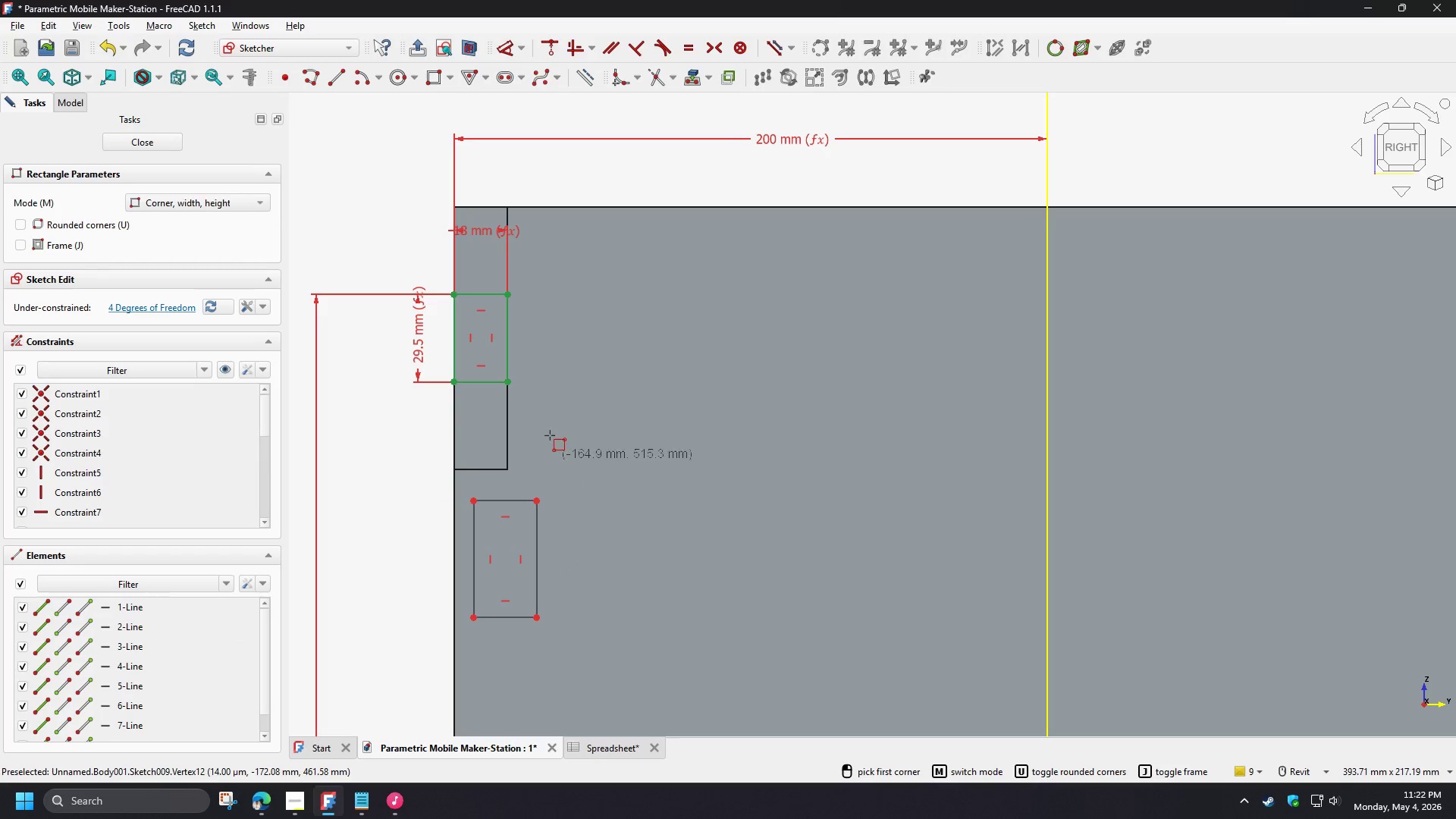 
right_click([543, 424])
 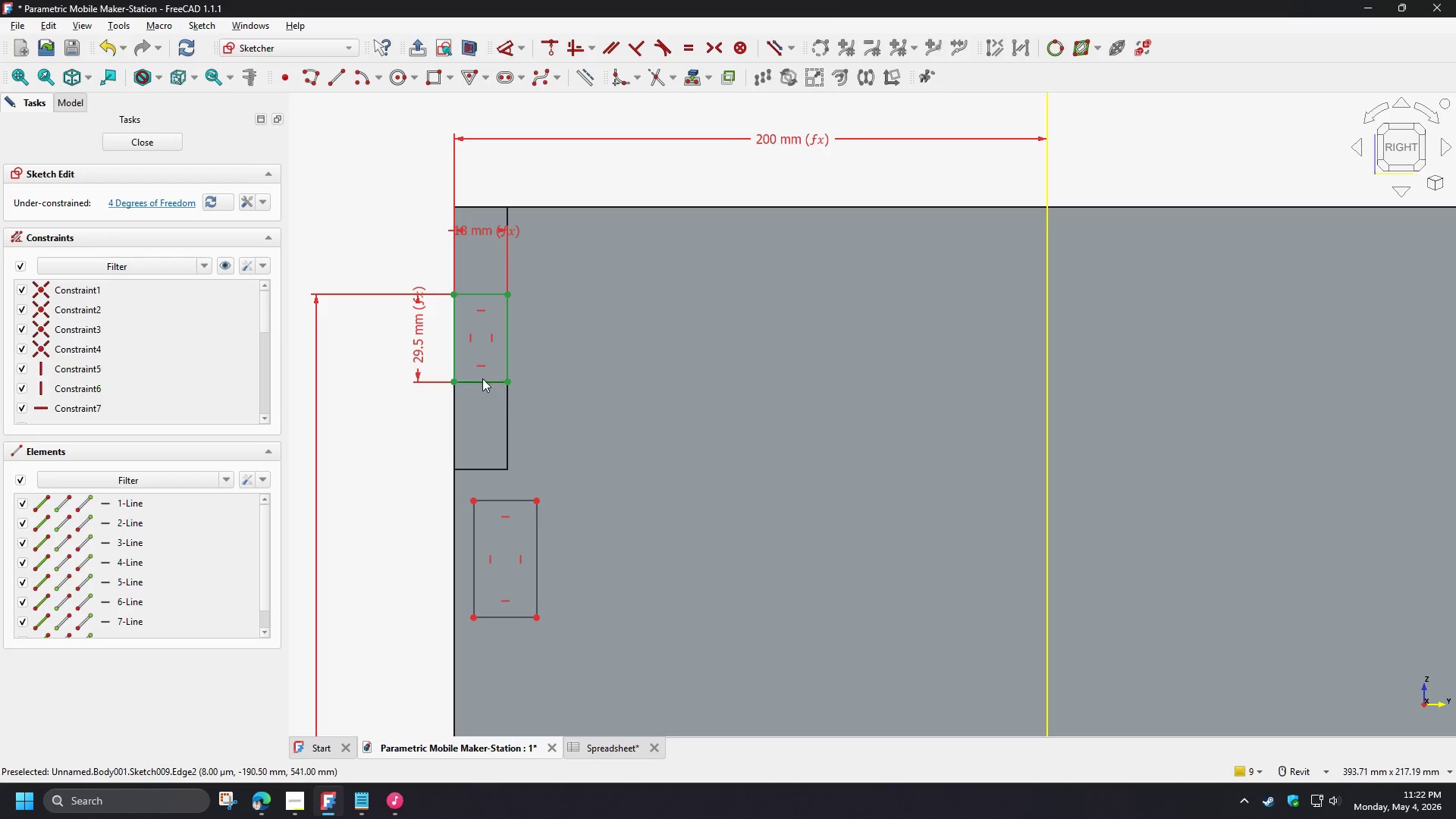 
left_click([482, 378])
 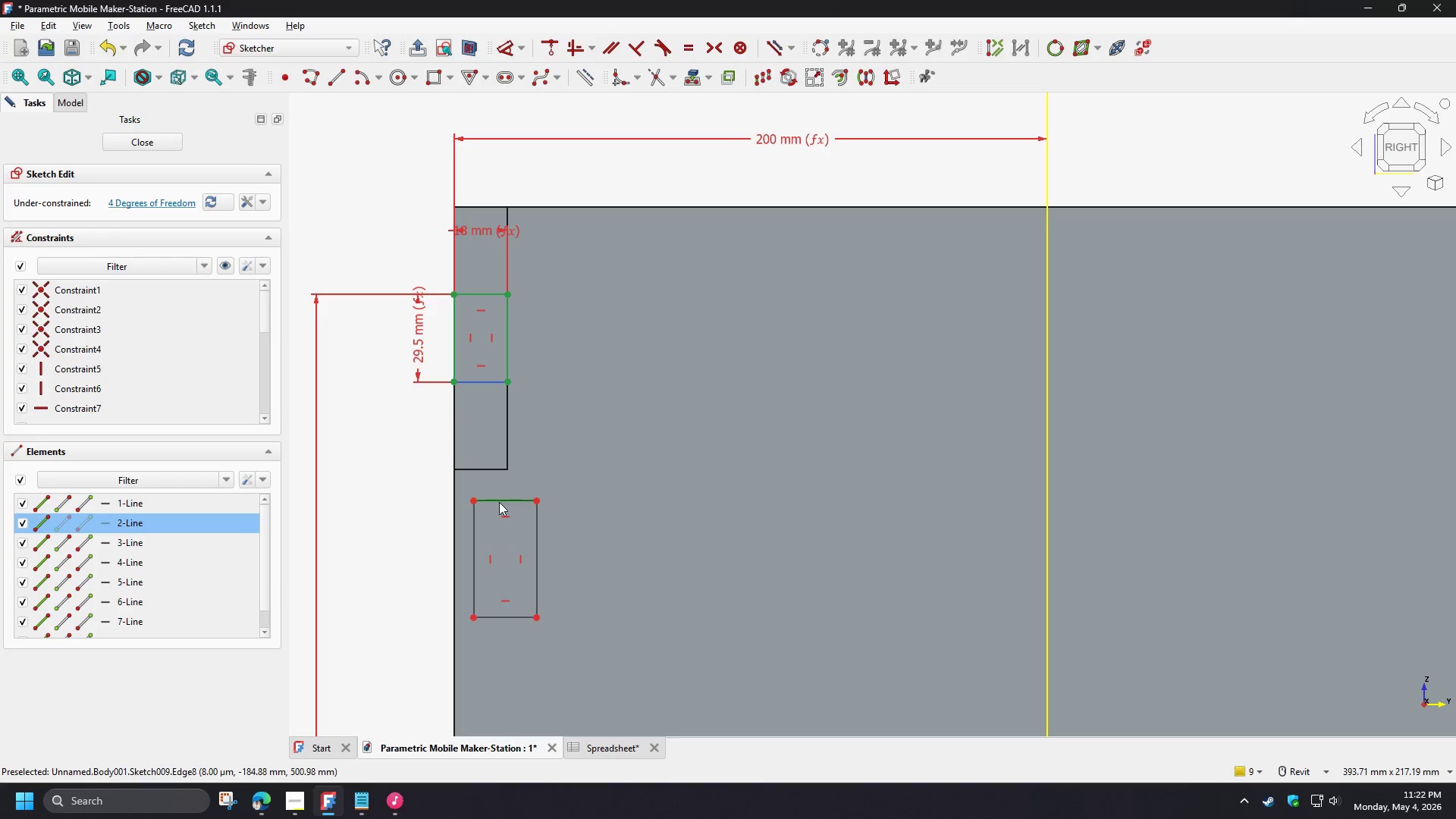 
left_click([499, 501])
 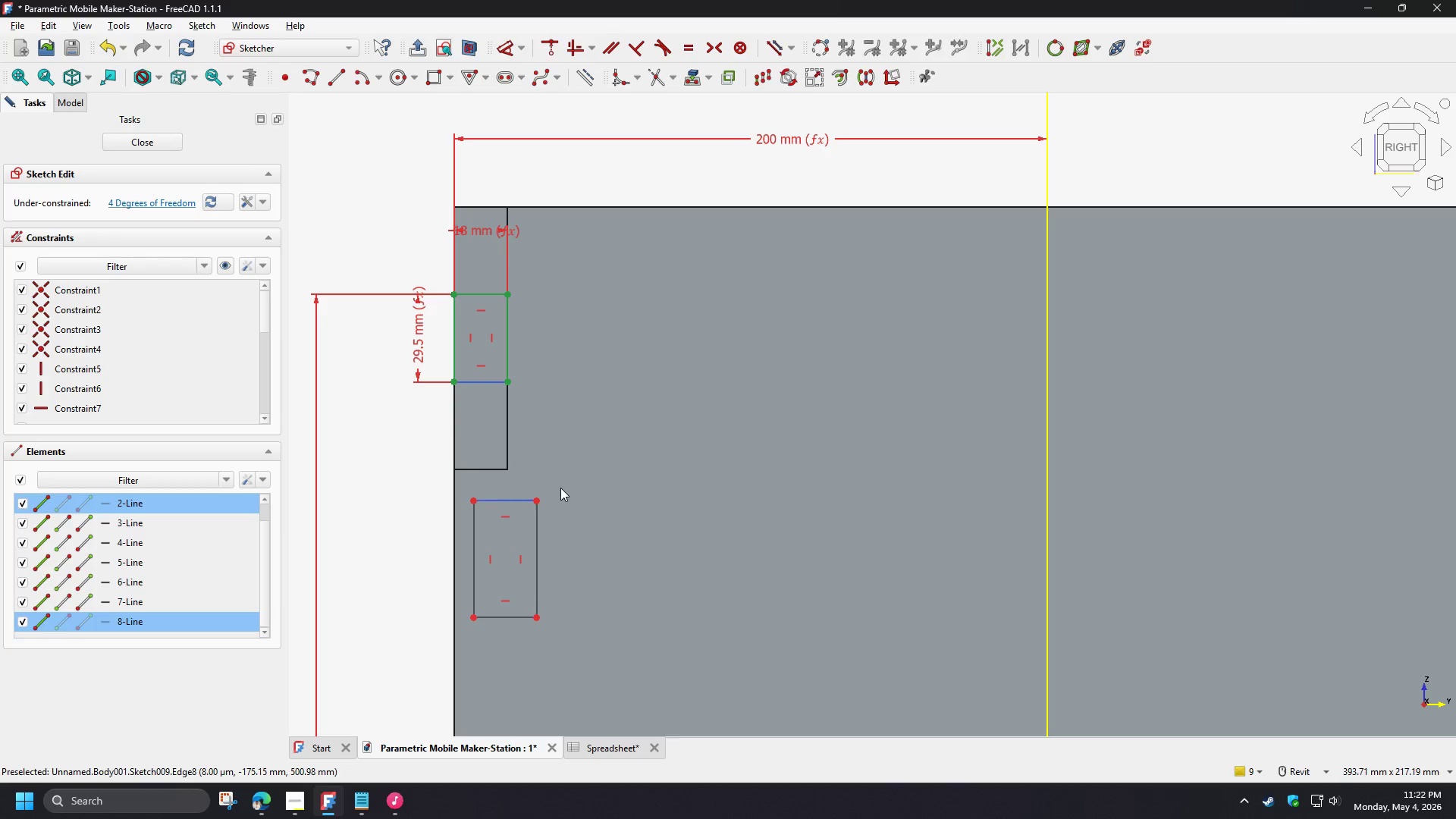 
key(E)
 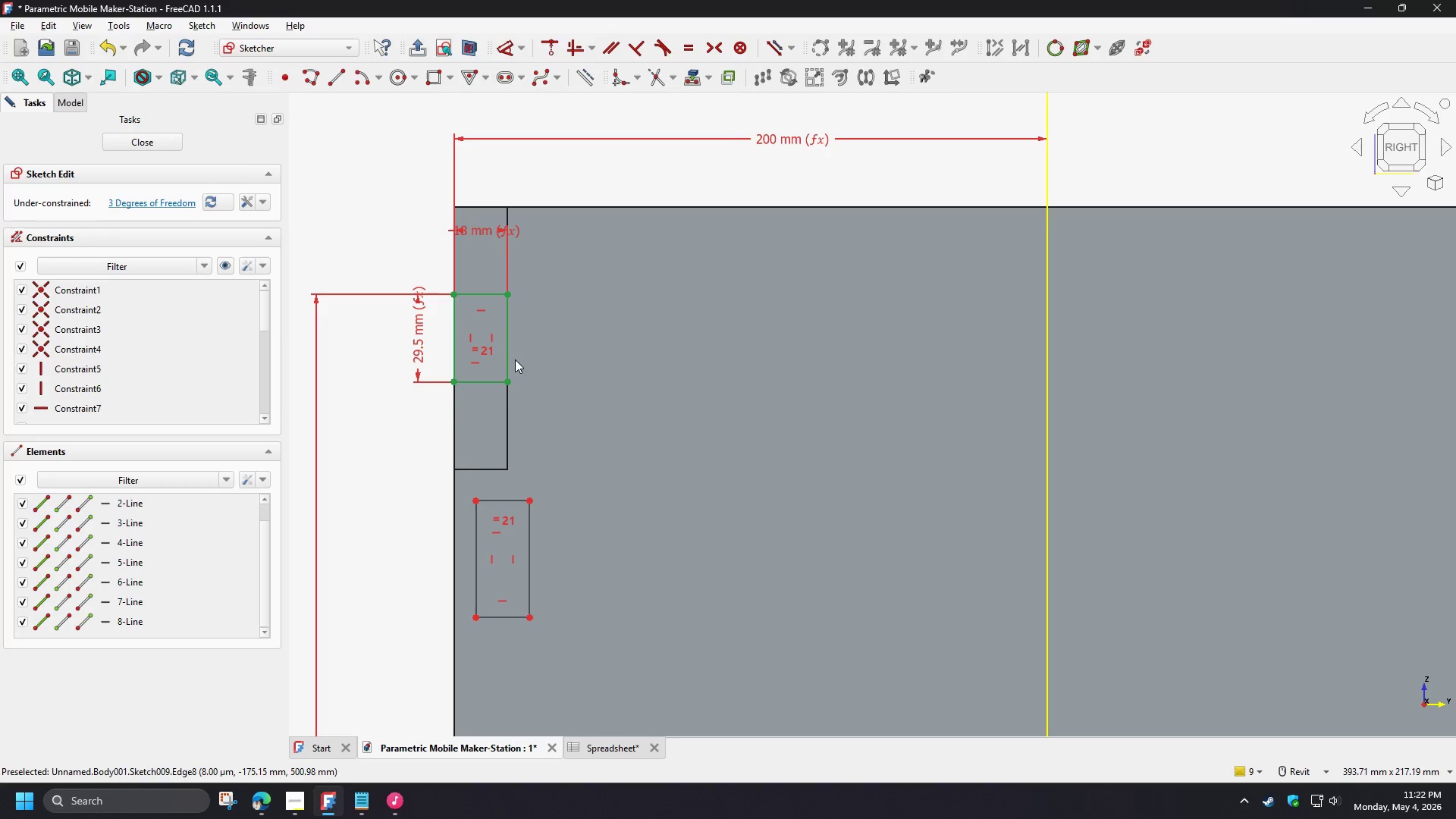 
left_click([507, 348])
 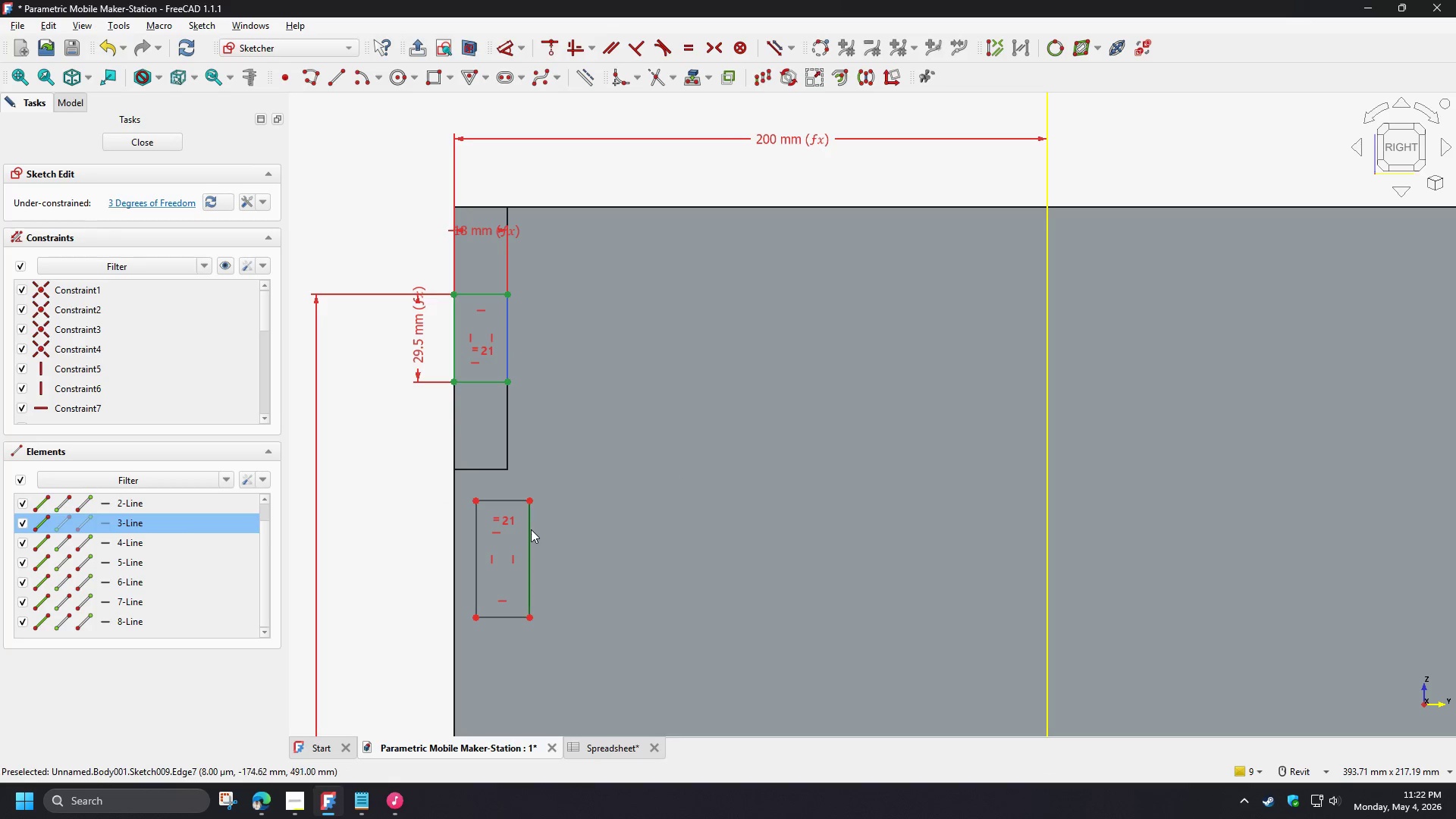 
left_click([531, 529])
 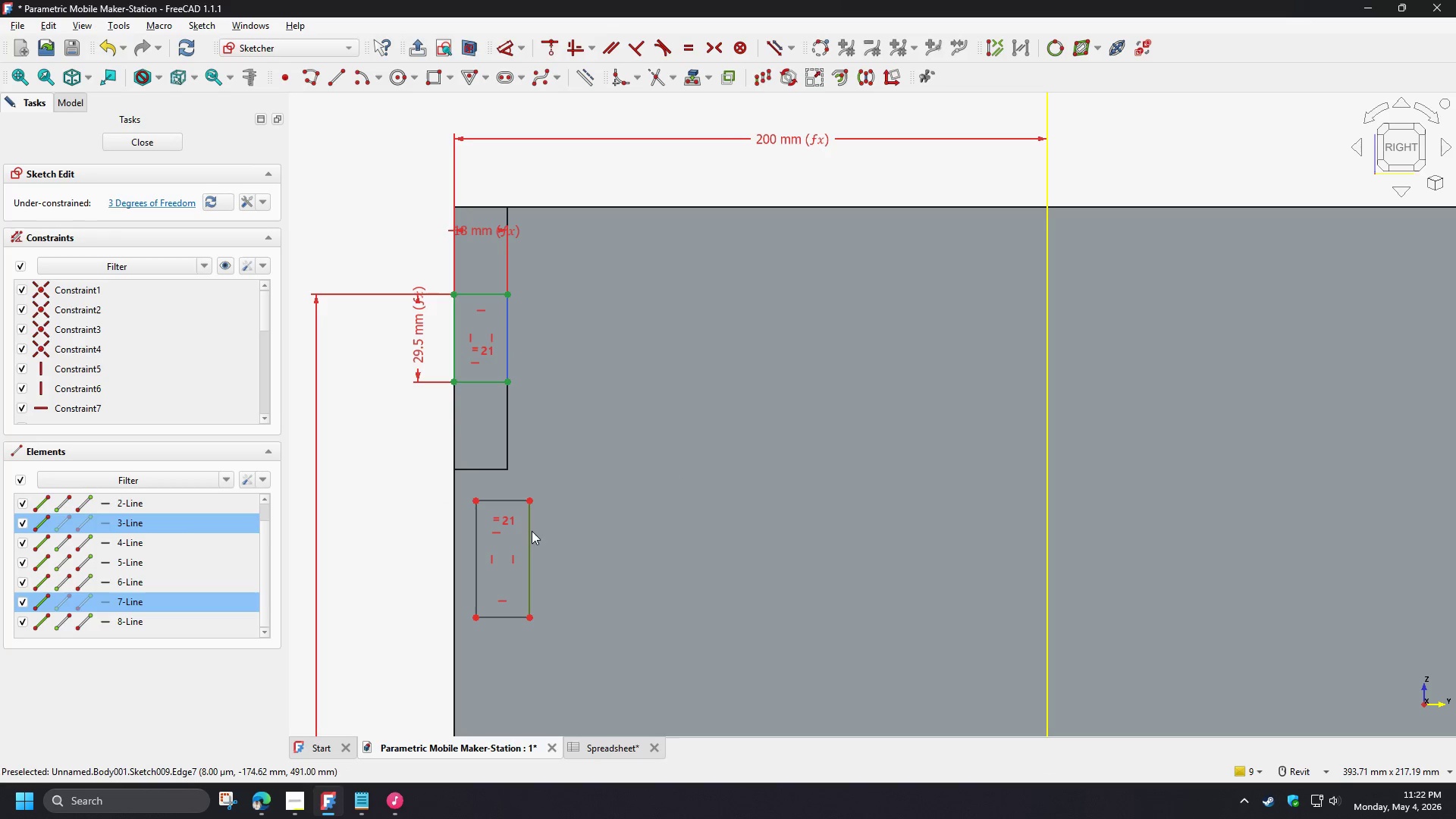 
key(E)
 